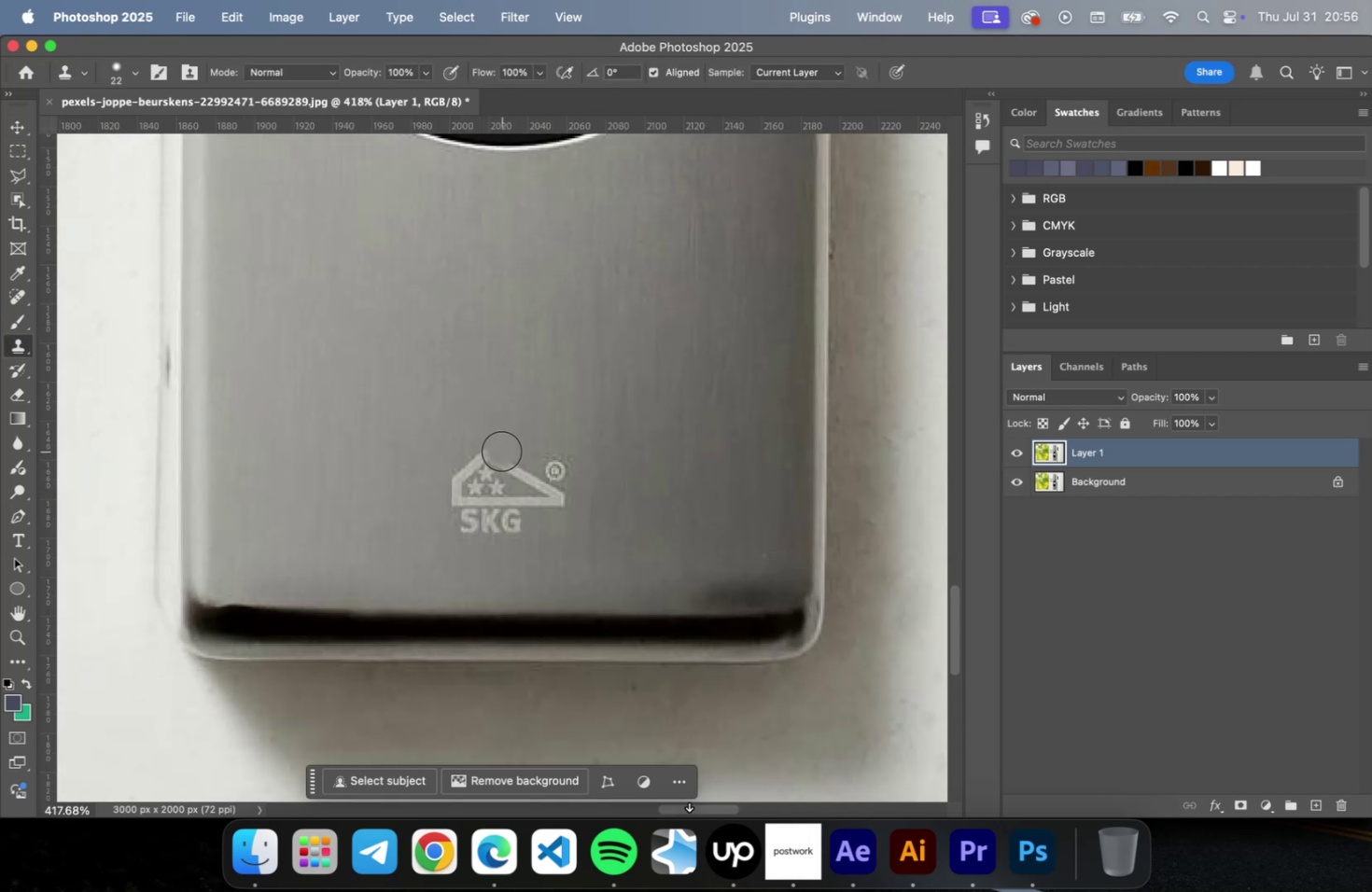 
left_click_drag(start_coordinate=[499, 451], to_coordinate=[525, 523])
 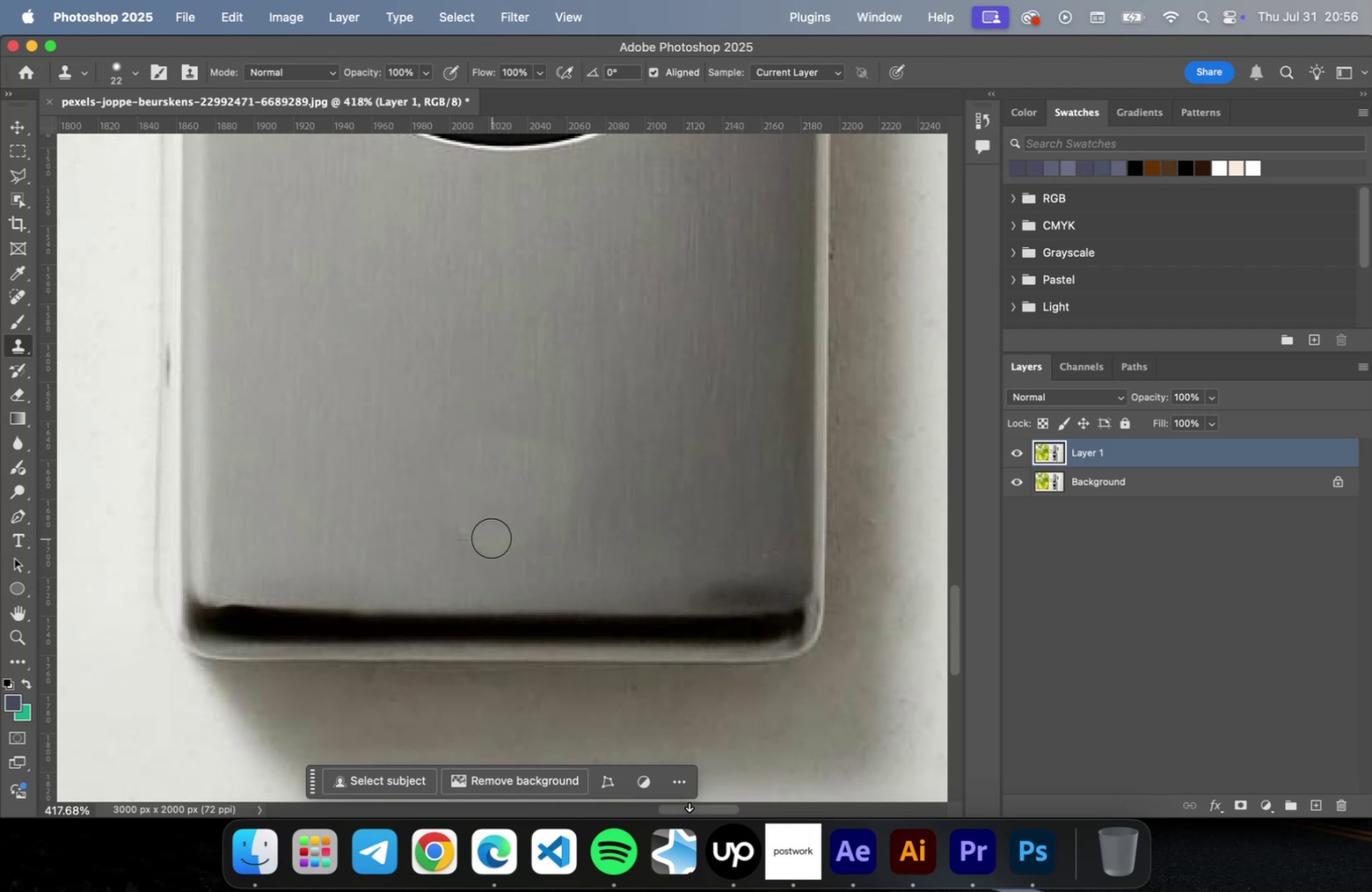 
hold_key(key=OptionLeft, duration=0.43)
left_click([605, 531])
 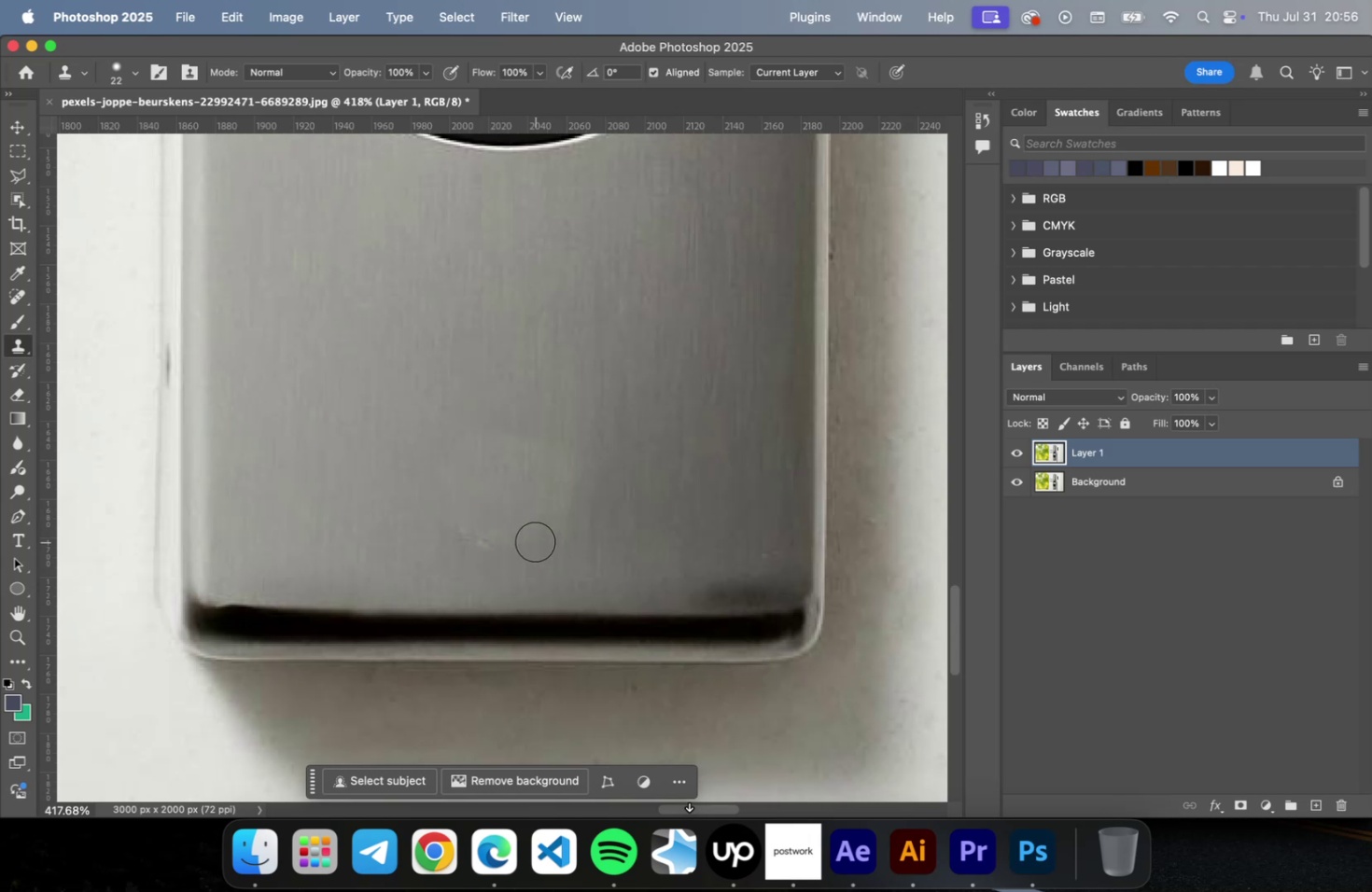 
left_click_drag(start_coordinate=[540, 542], to_coordinate=[500, 542])
 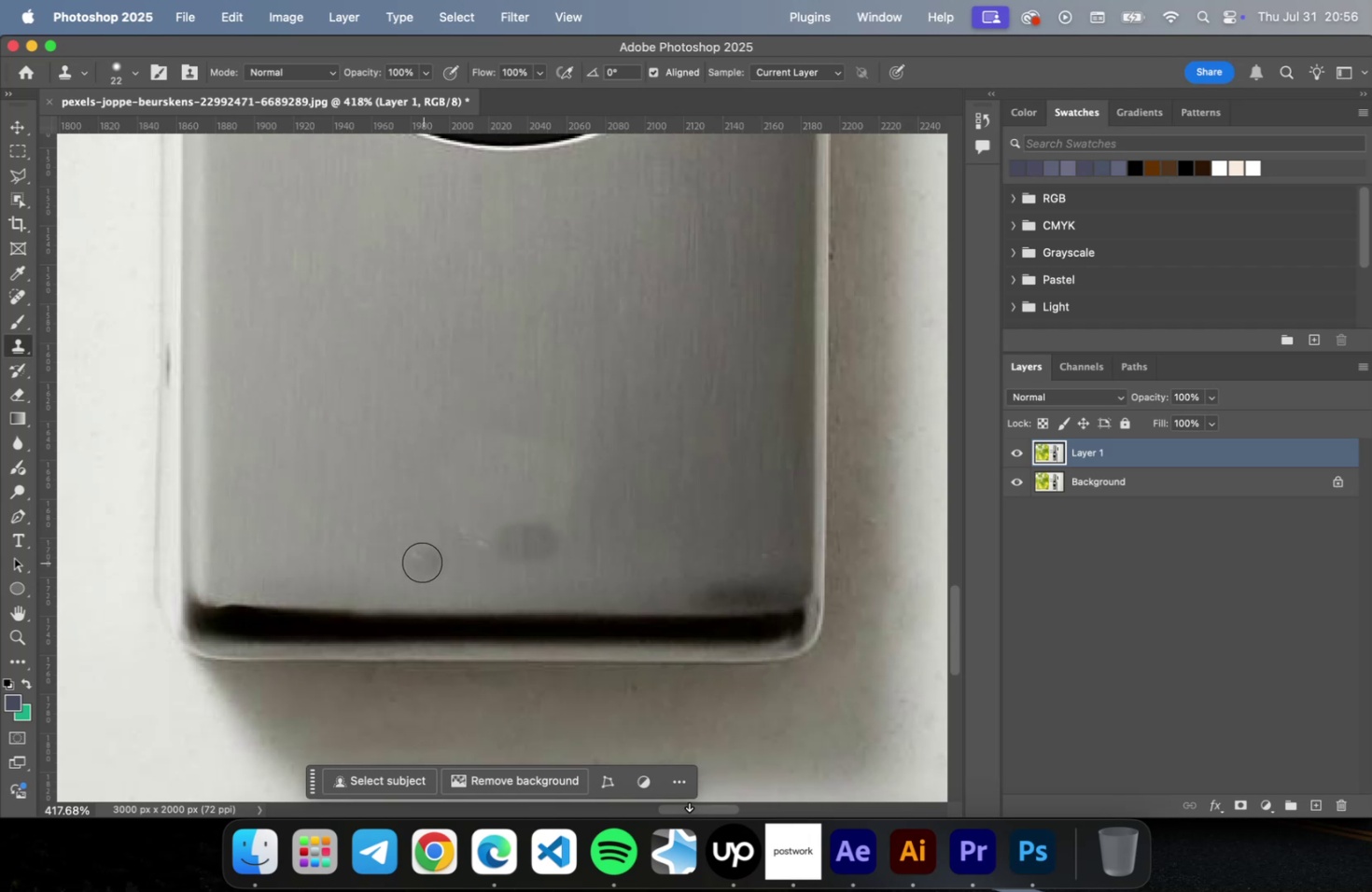 
key(Meta+CommandLeft)
 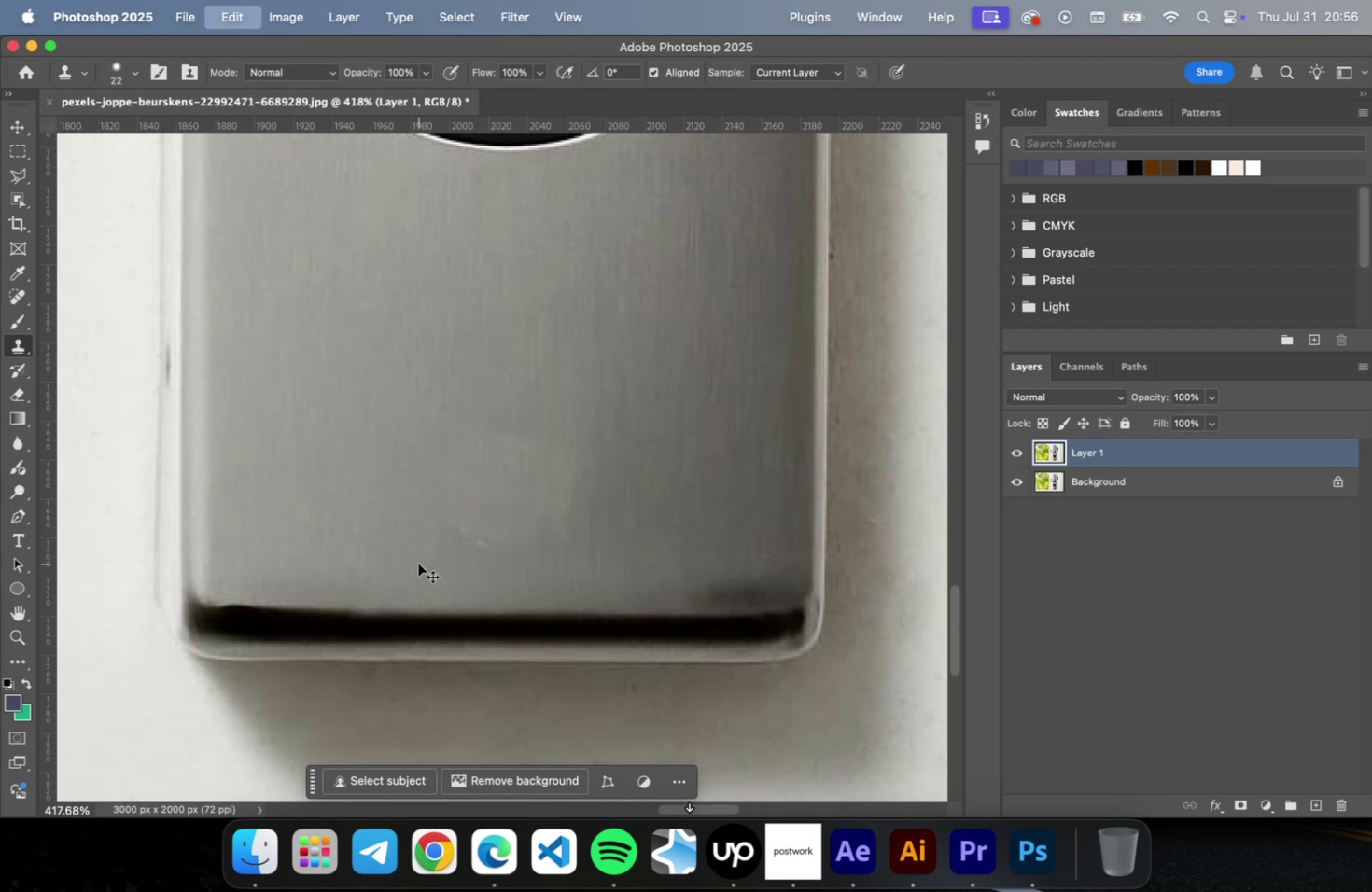 
key(Meta+Z)
 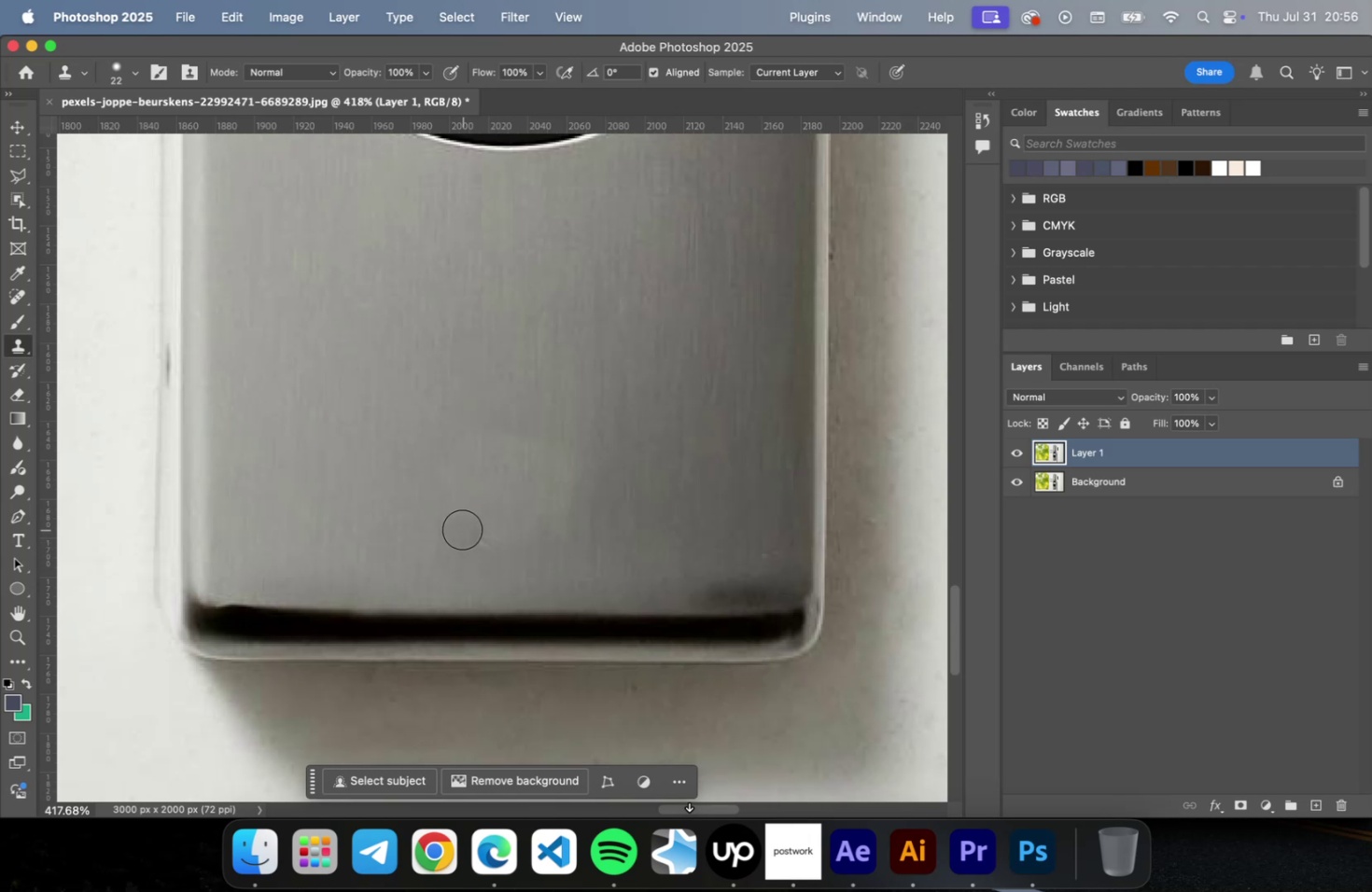 
hold_key(key=OptionLeft, duration=0.36)
 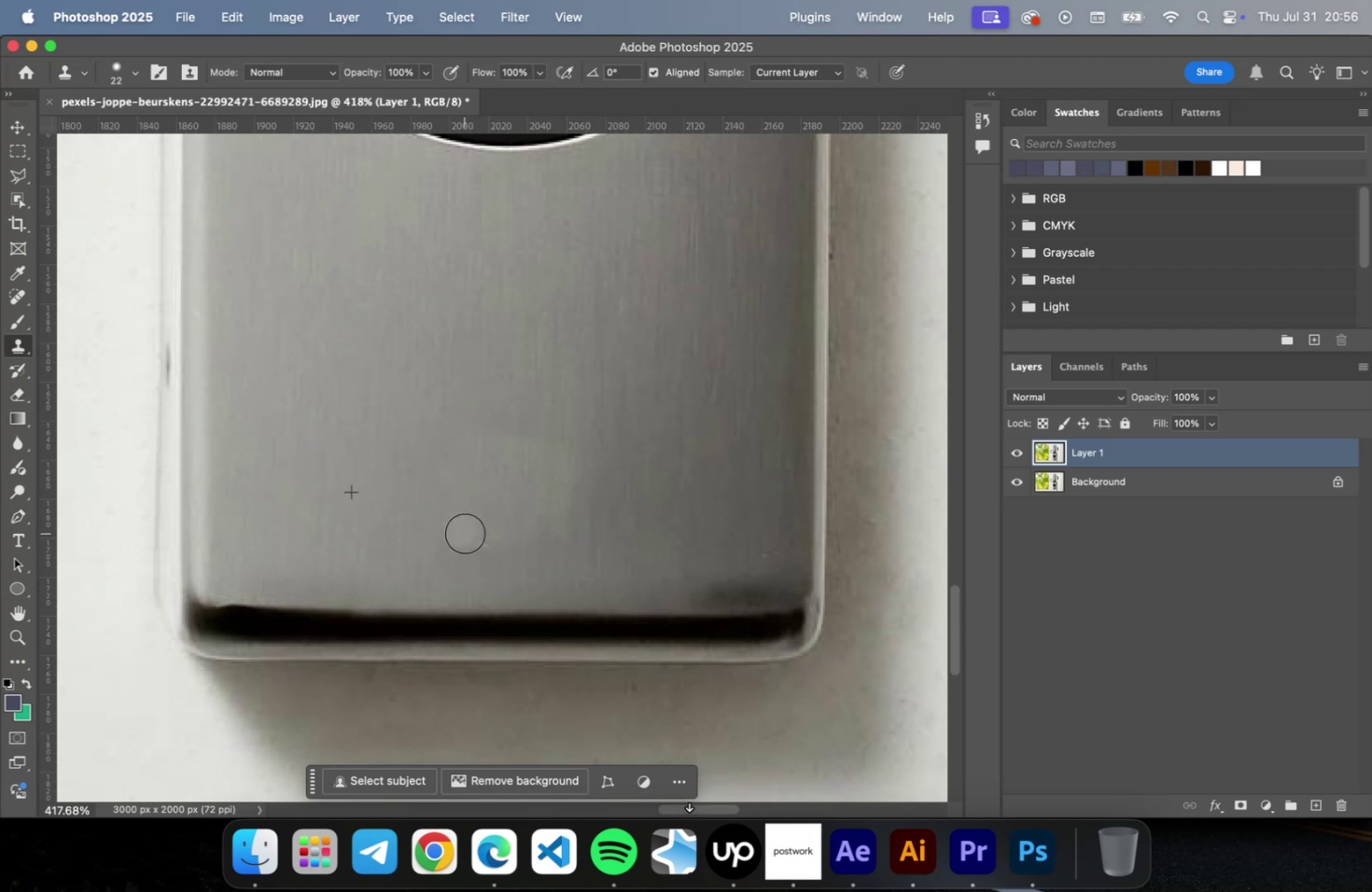 
left_click_drag(start_coordinate=[460, 530], to_coordinate=[506, 544])
 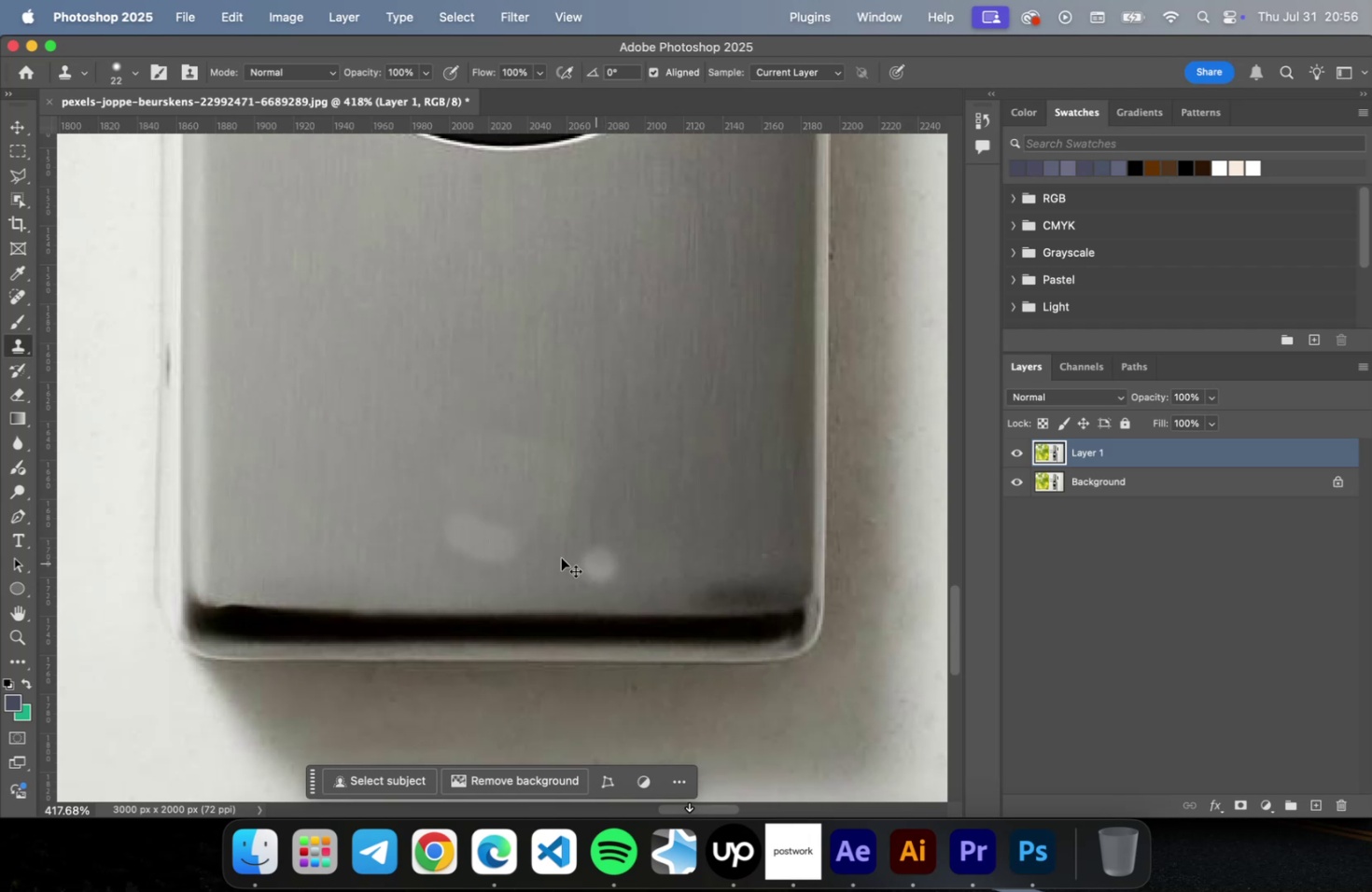 
key(Meta+CommandLeft)
 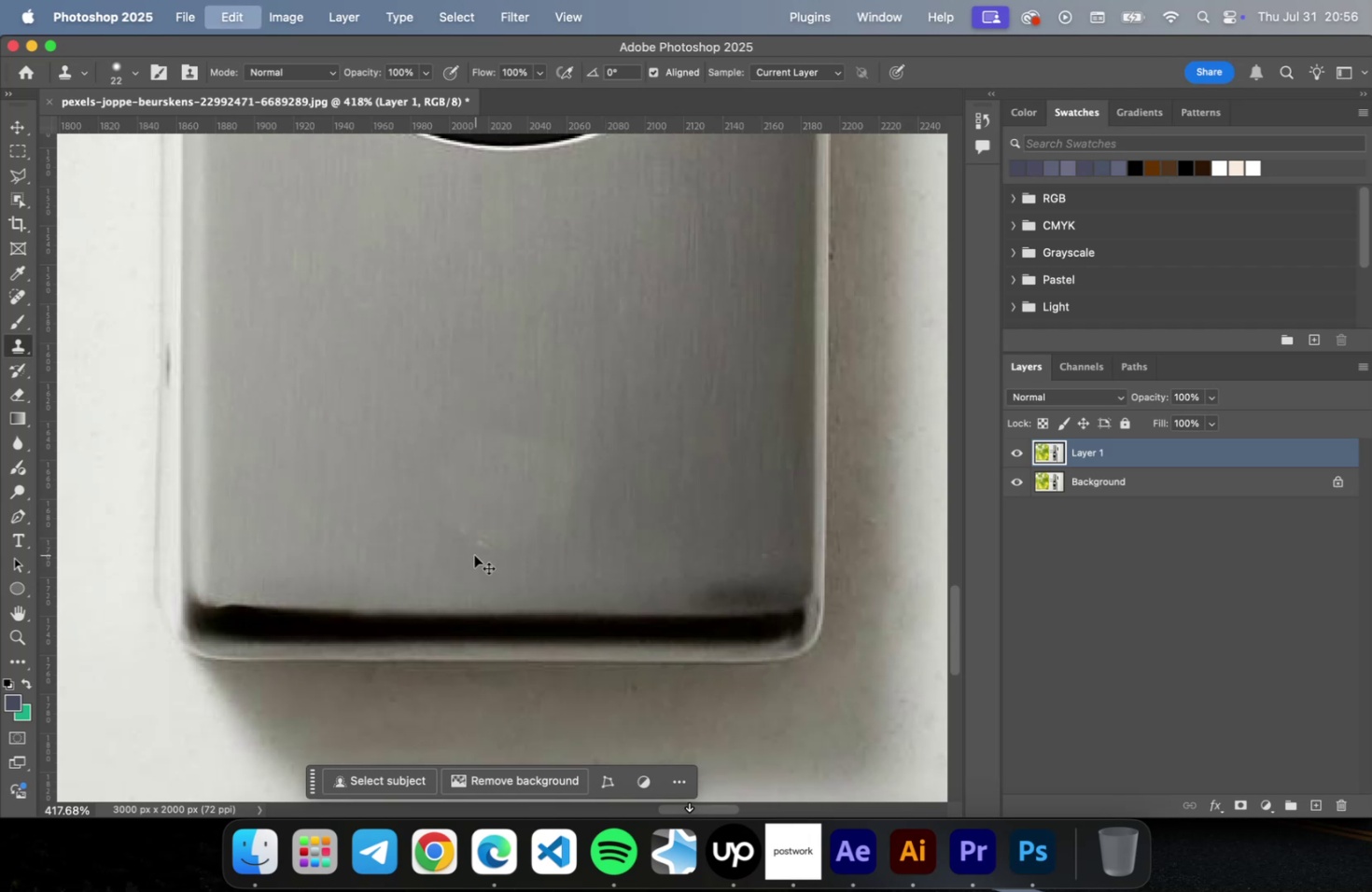 
key(Meta+Z)
 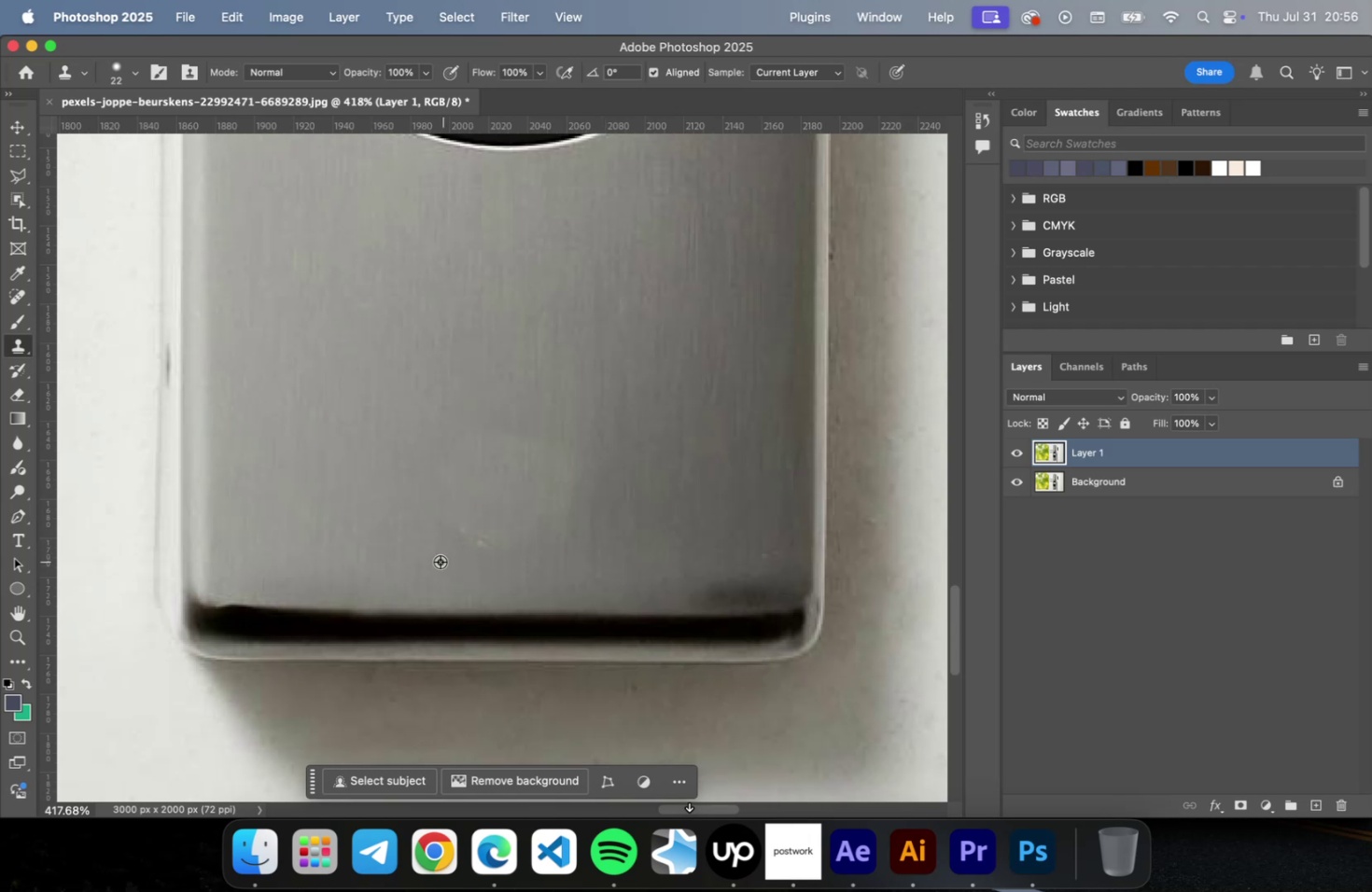 
hold_key(key=OptionLeft, duration=0.59)
left_click([426, 567])
 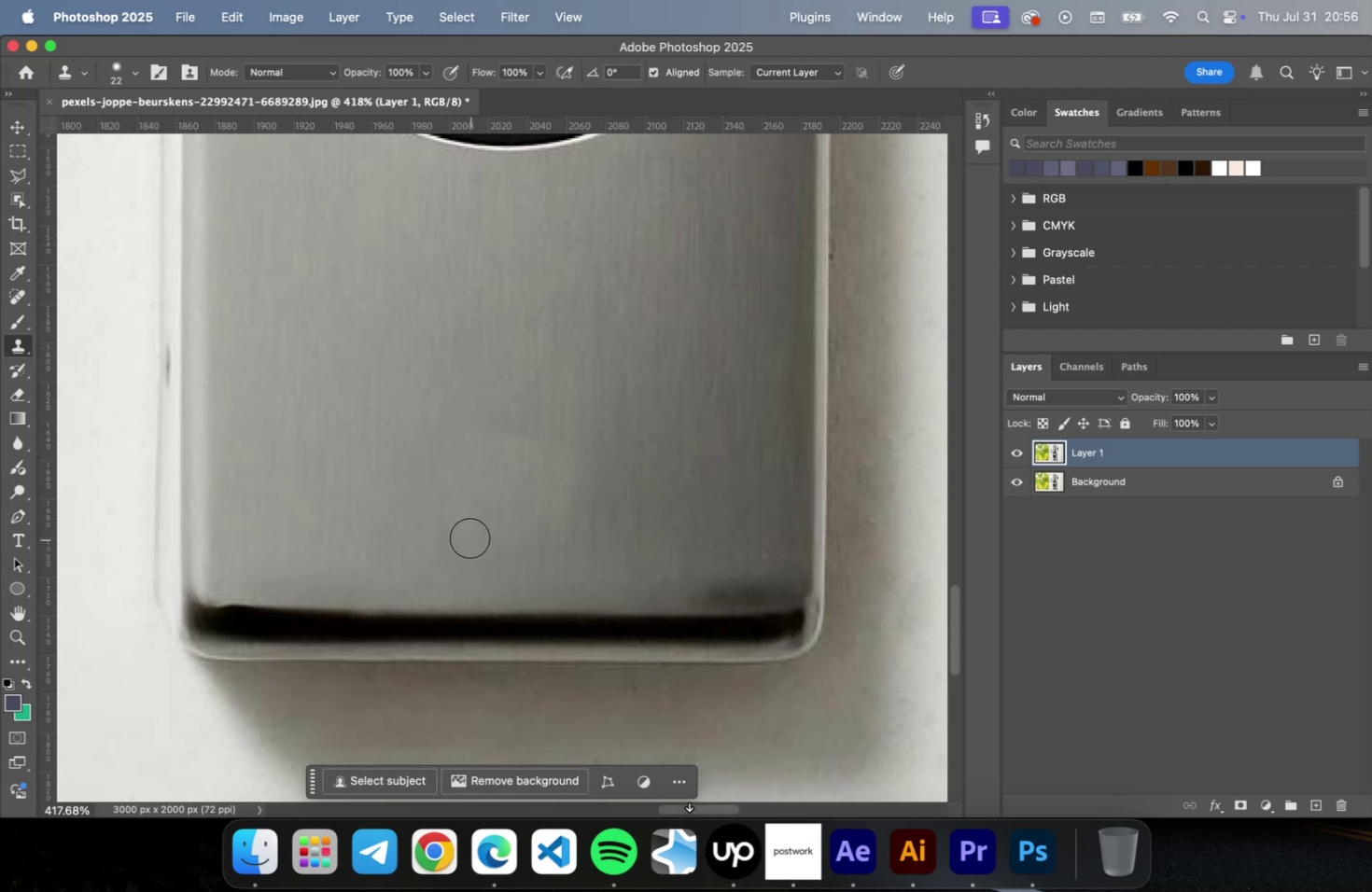 
left_click([454, 528])
 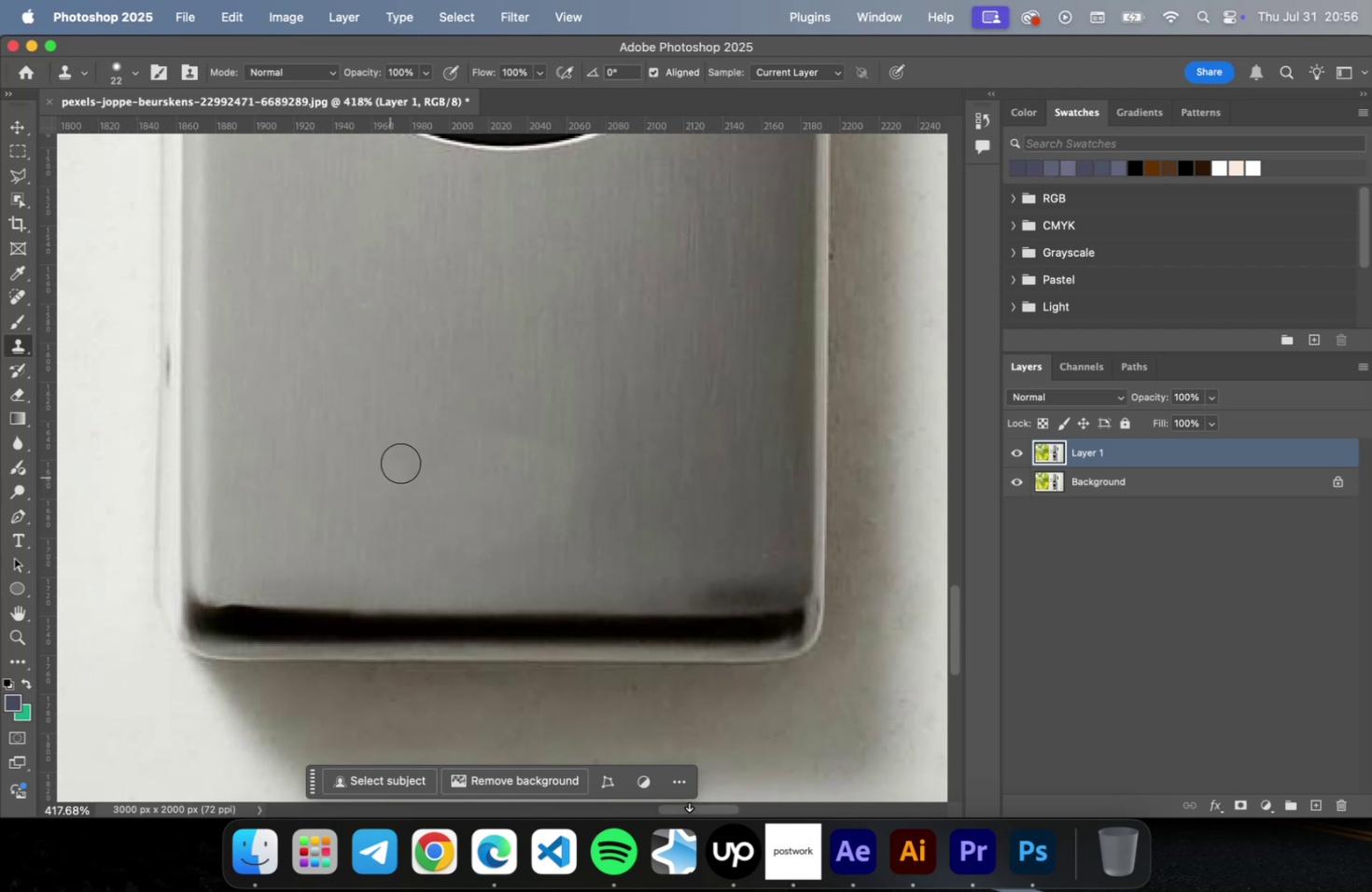 
hold_key(key=OptionLeft, duration=0.38)
 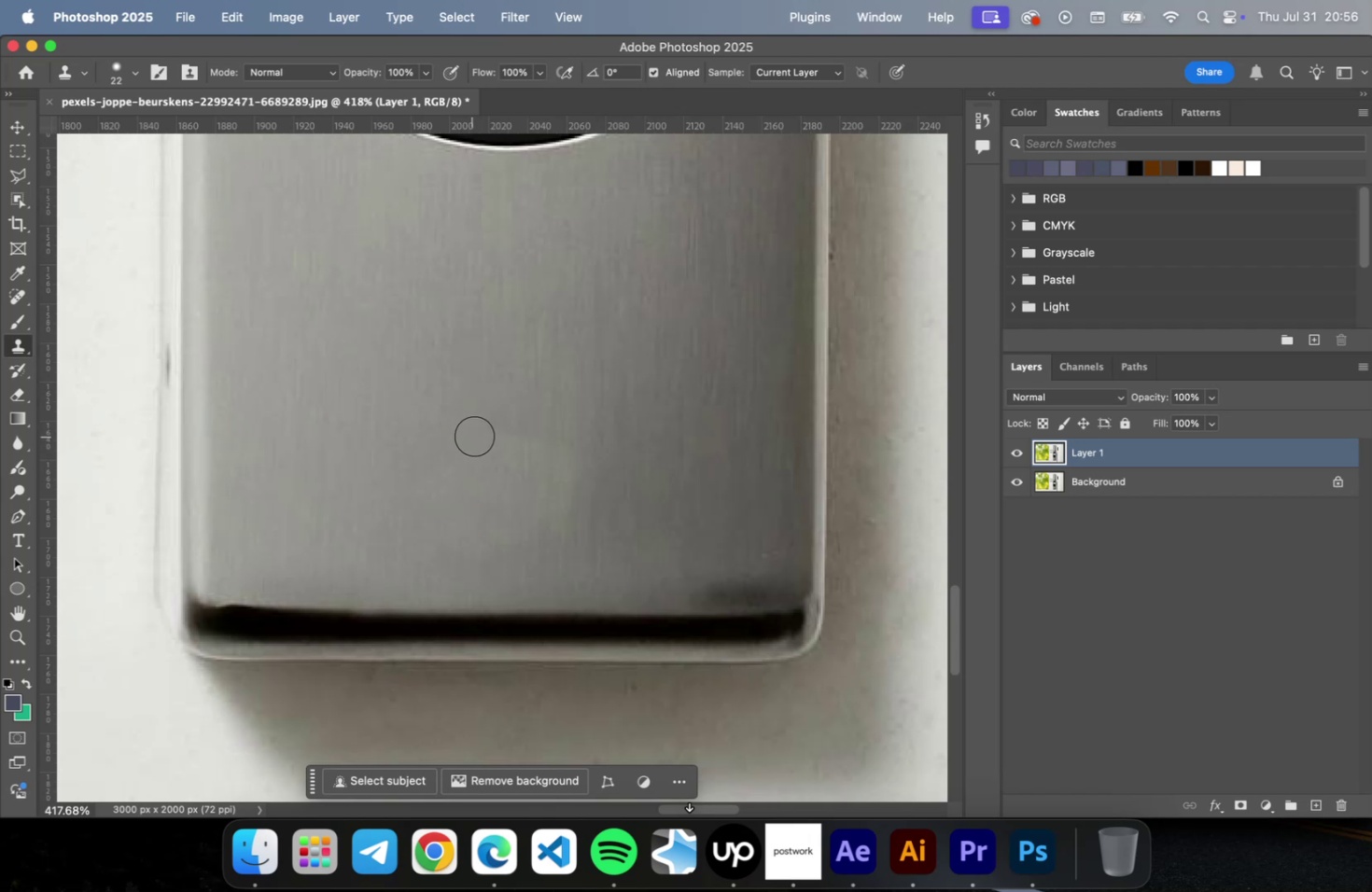 
left_click_drag(start_coordinate=[475, 437], to_coordinate=[524, 439])
 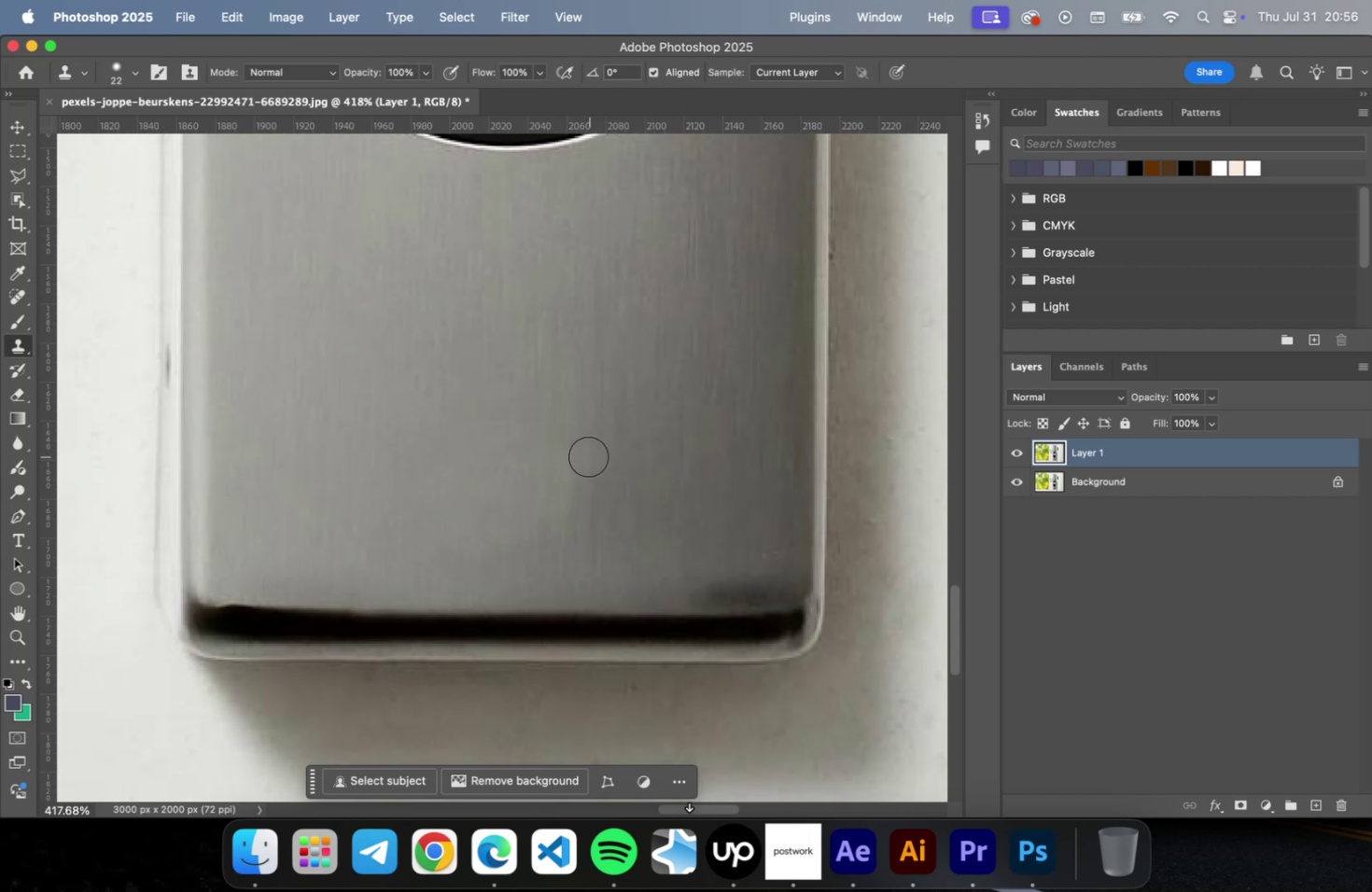 
left_click_drag(start_coordinate=[585, 454], to_coordinate=[553, 451])
 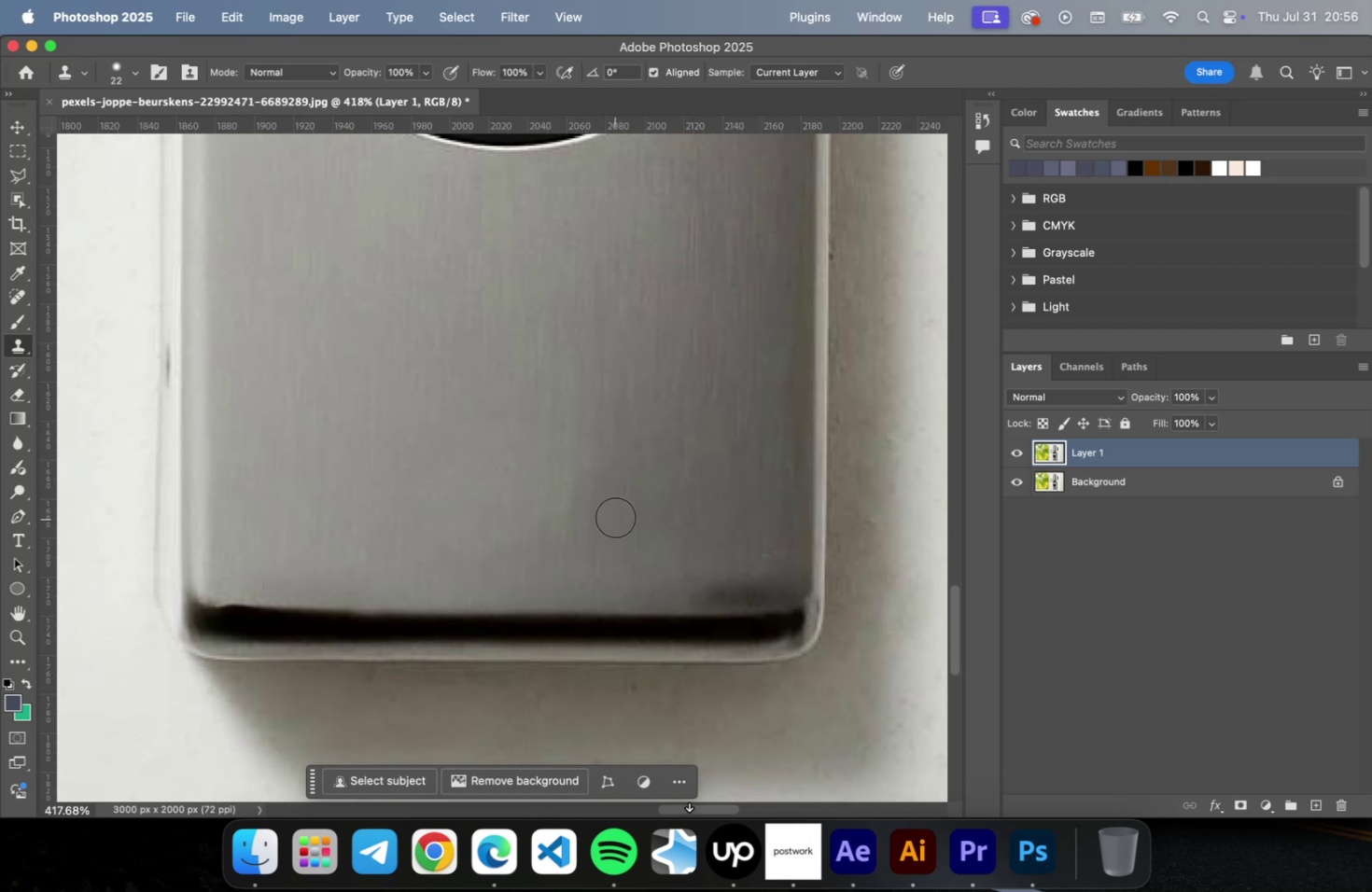 
hold_key(key=OptionLeft, duration=0.36)
left_click([615, 517])
 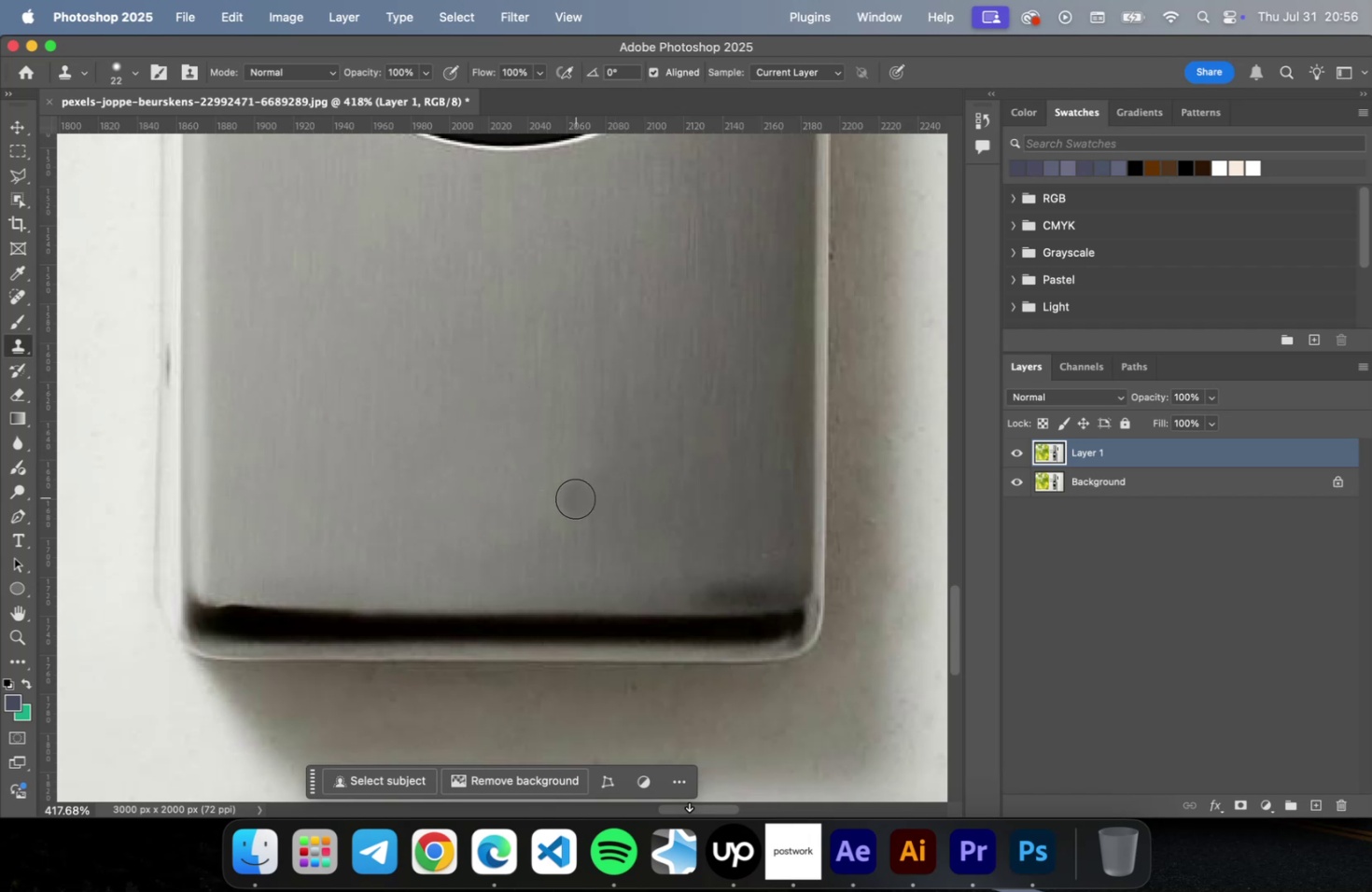 
left_click_drag(start_coordinate=[575, 499], to_coordinate=[572, 533])
 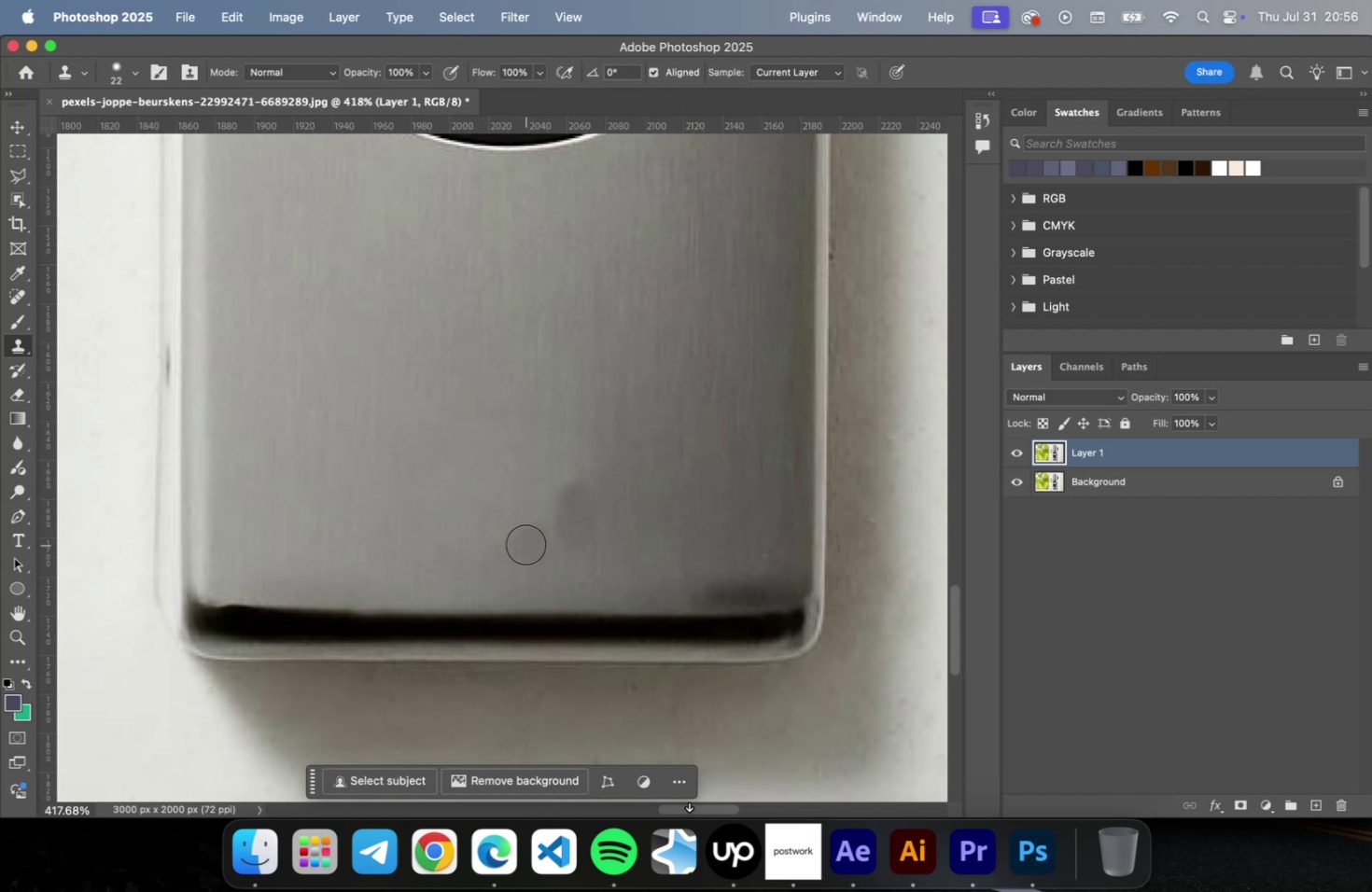 
key(Meta+CommandLeft)
 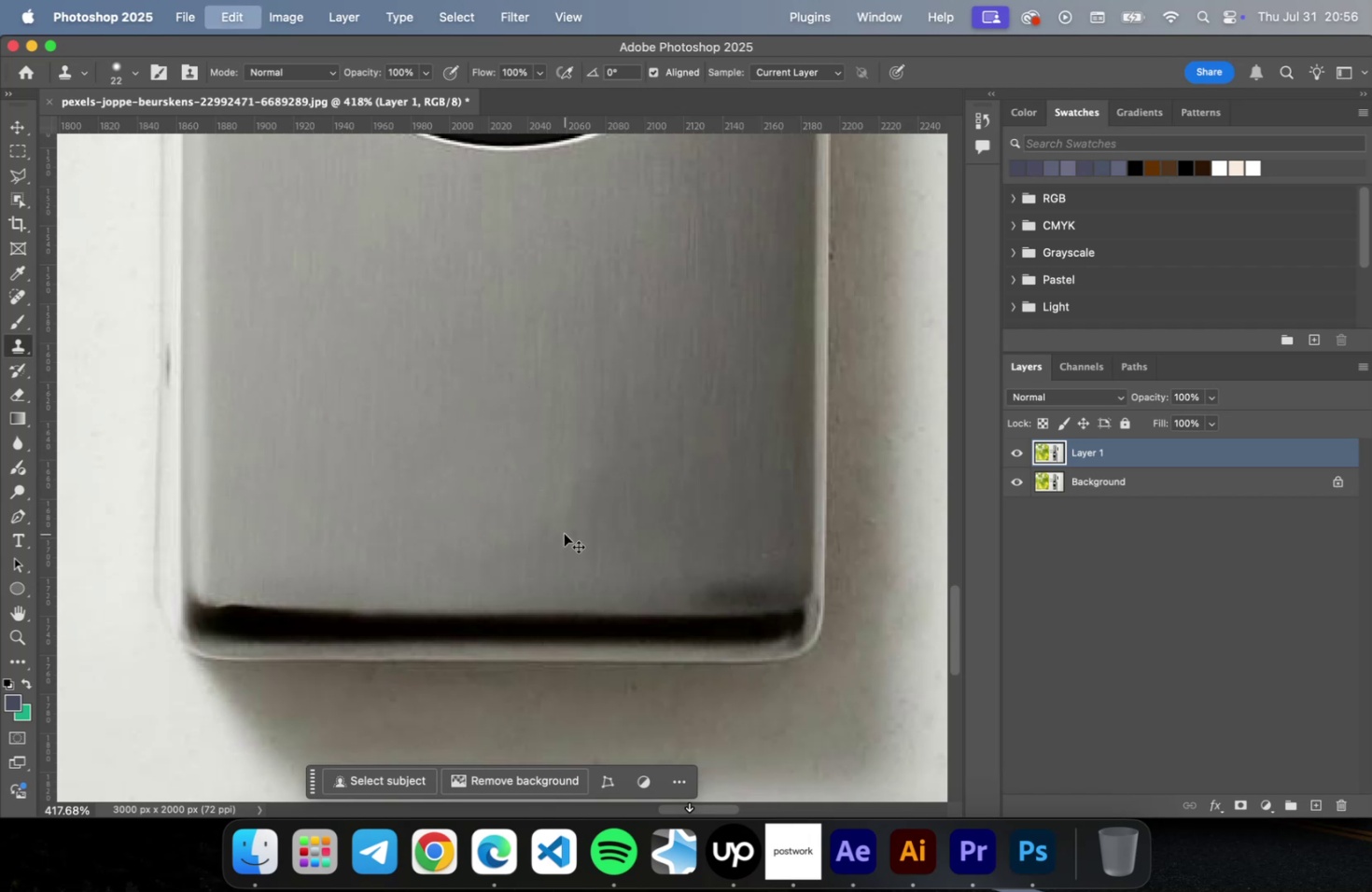 
key(Meta+Z)
 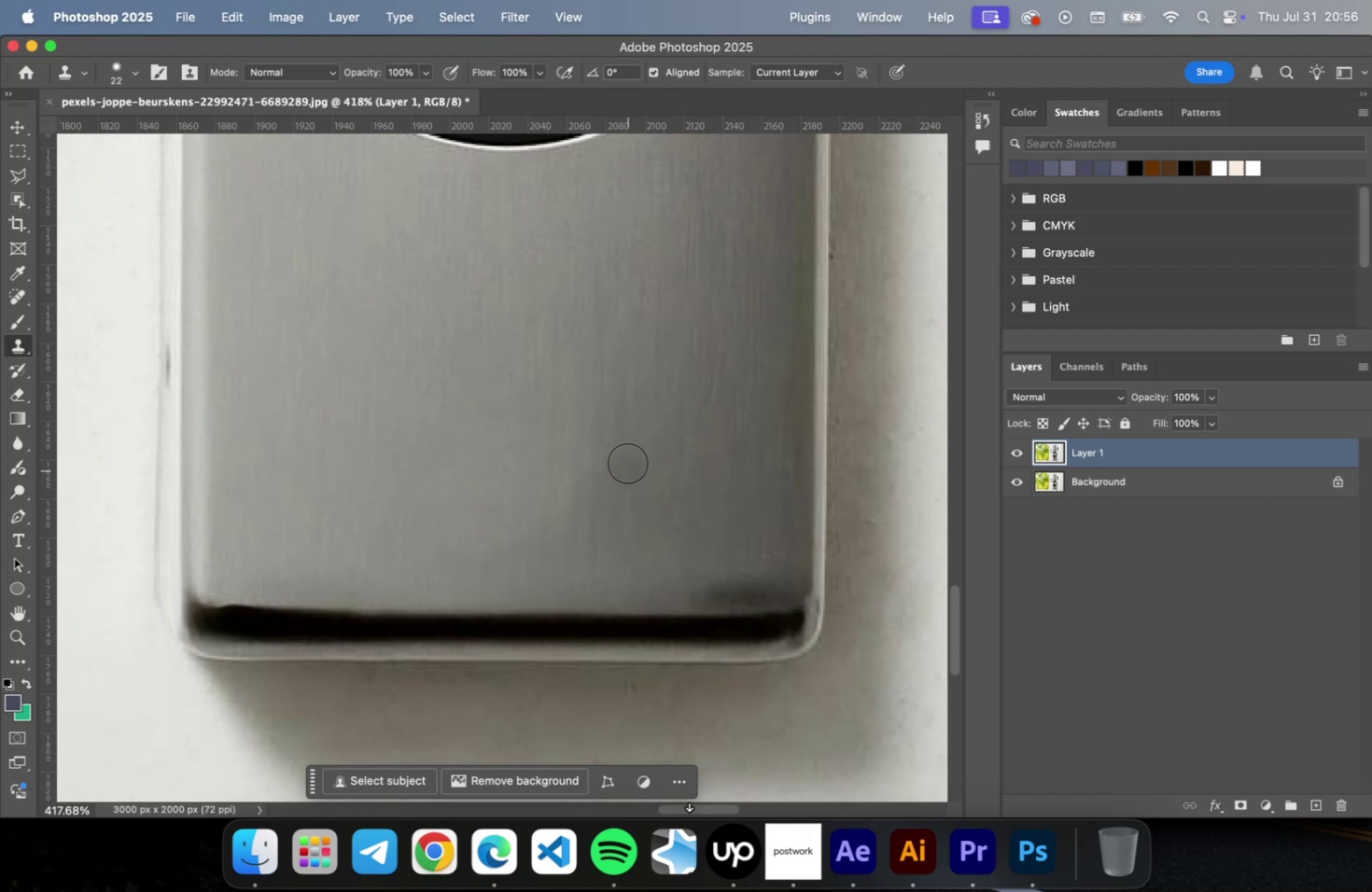 
hold_key(key=OptionLeft, duration=0.39)
left_click([607, 432])
 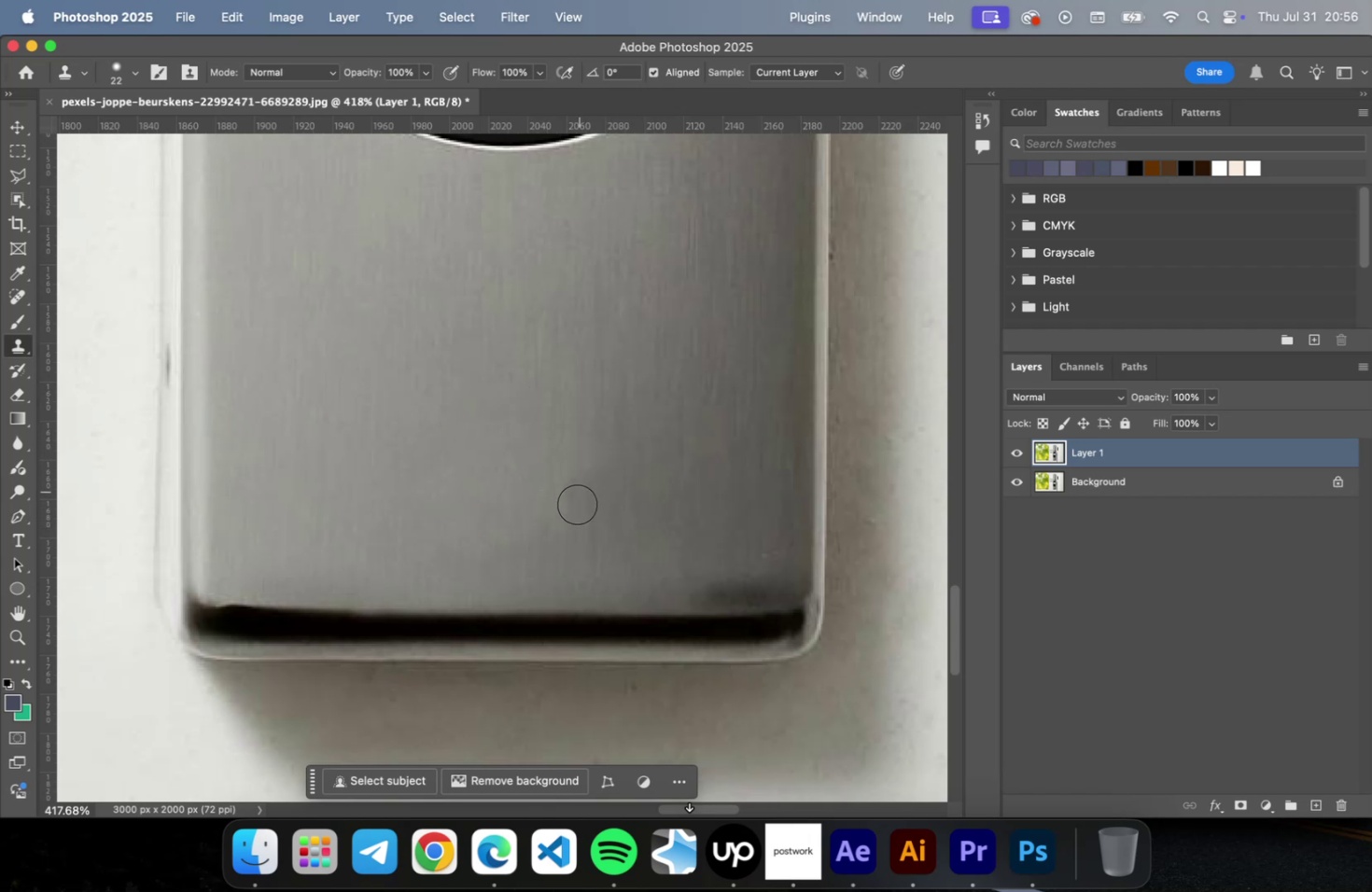 
left_click_drag(start_coordinate=[579, 491], to_coordinate=[575, 514])
 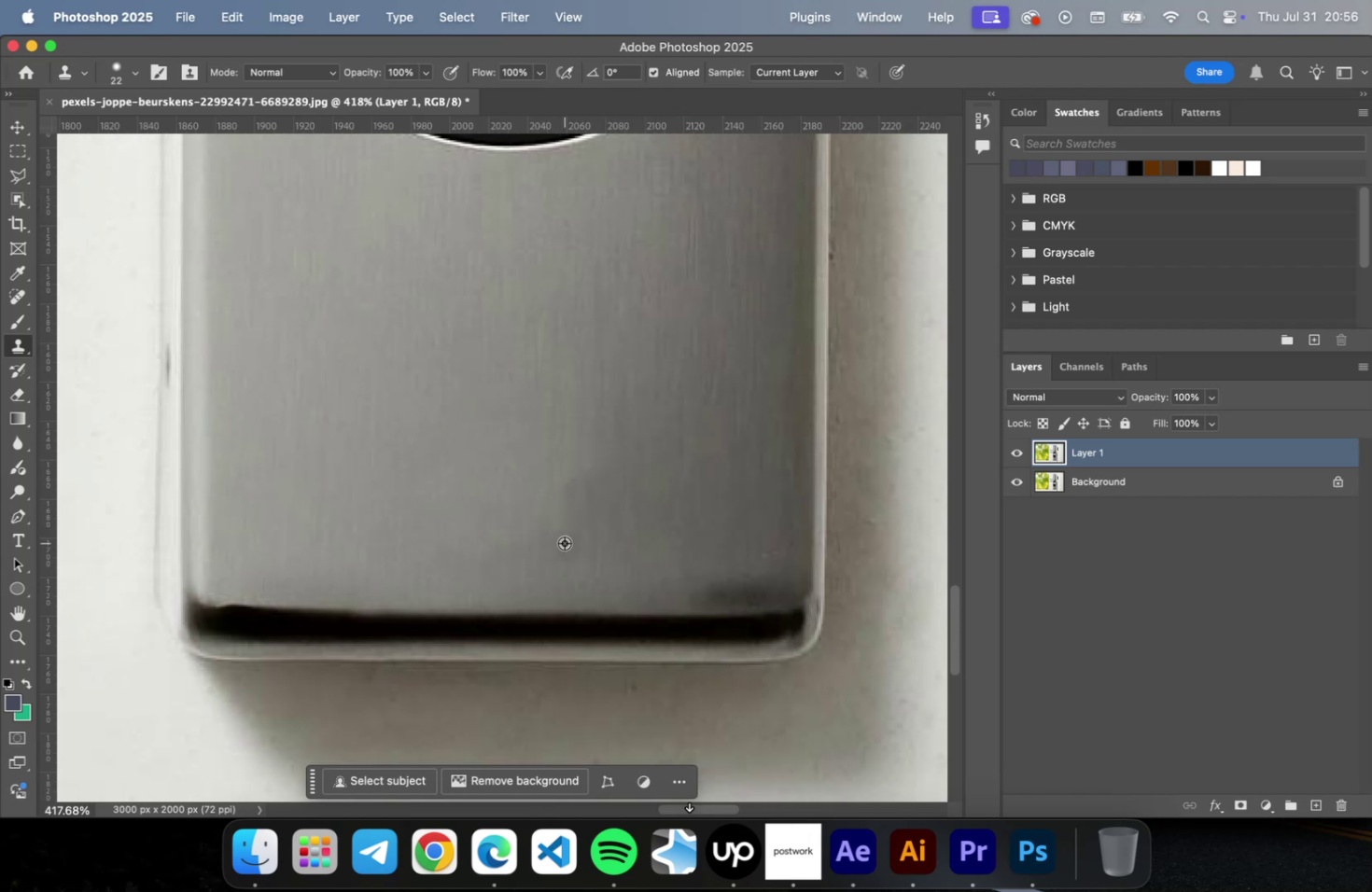 
key(Alt+OptionLeft)
 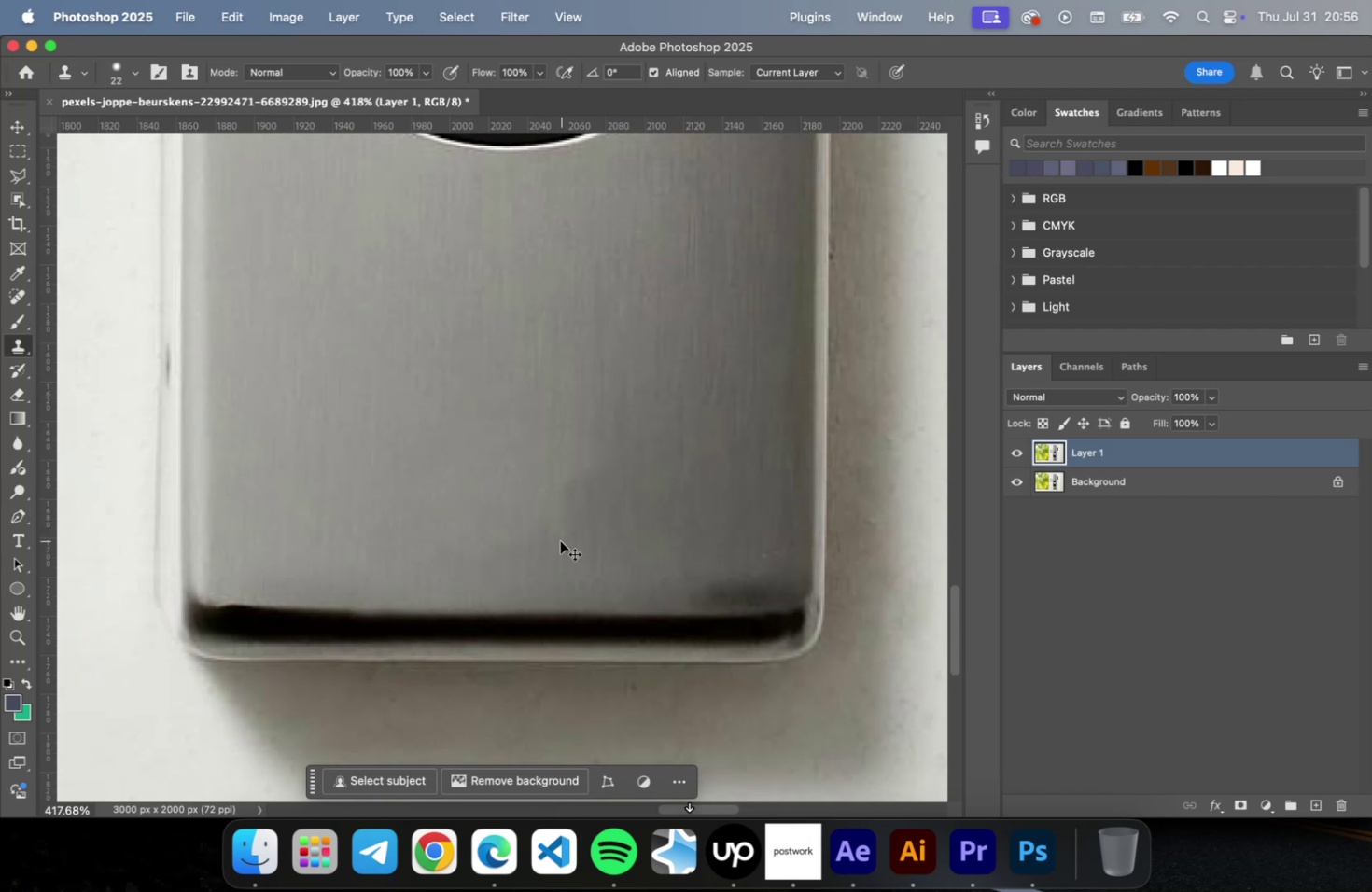 
key(Meta+Z)
 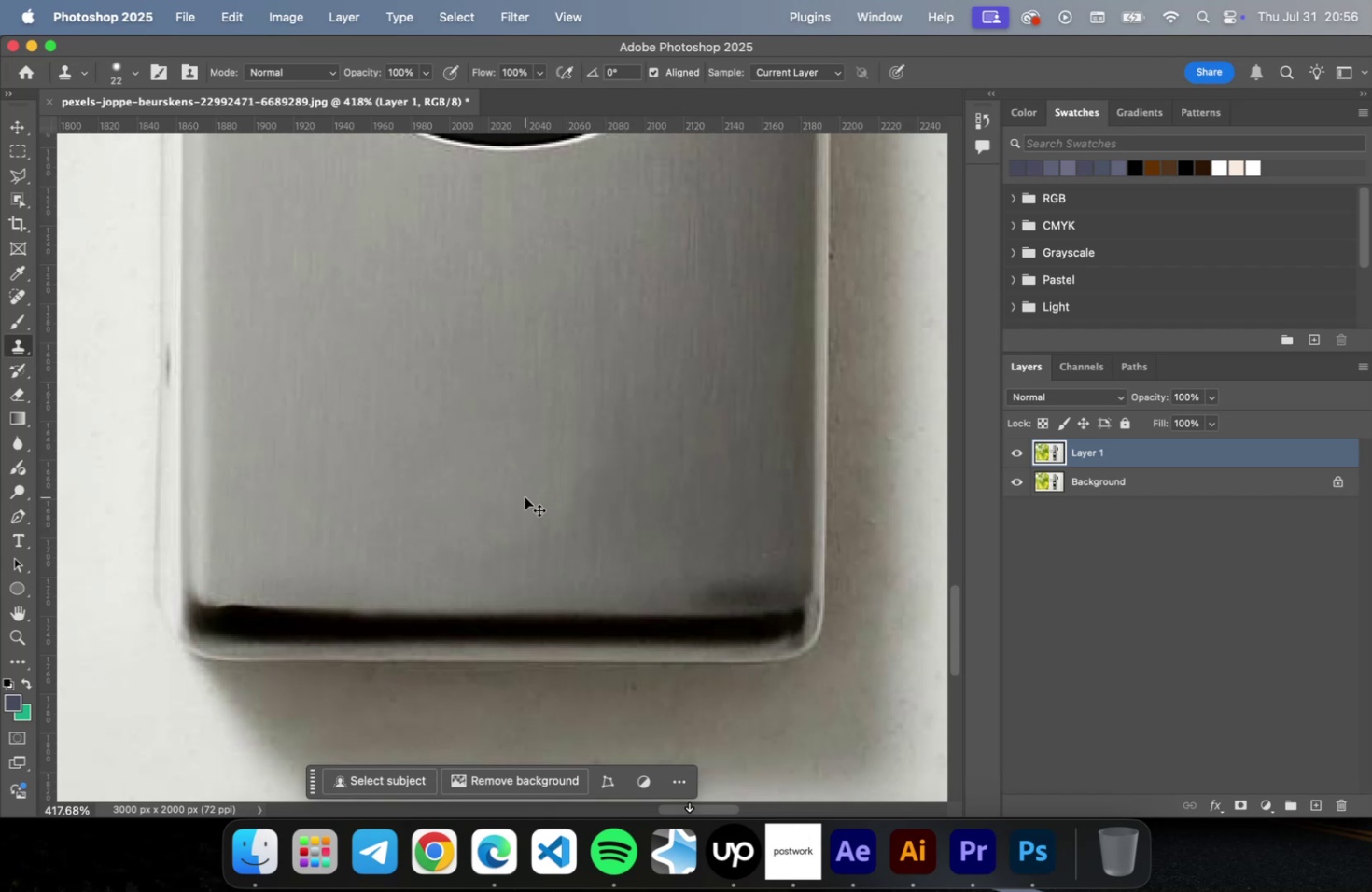 
key(Meta+X)
 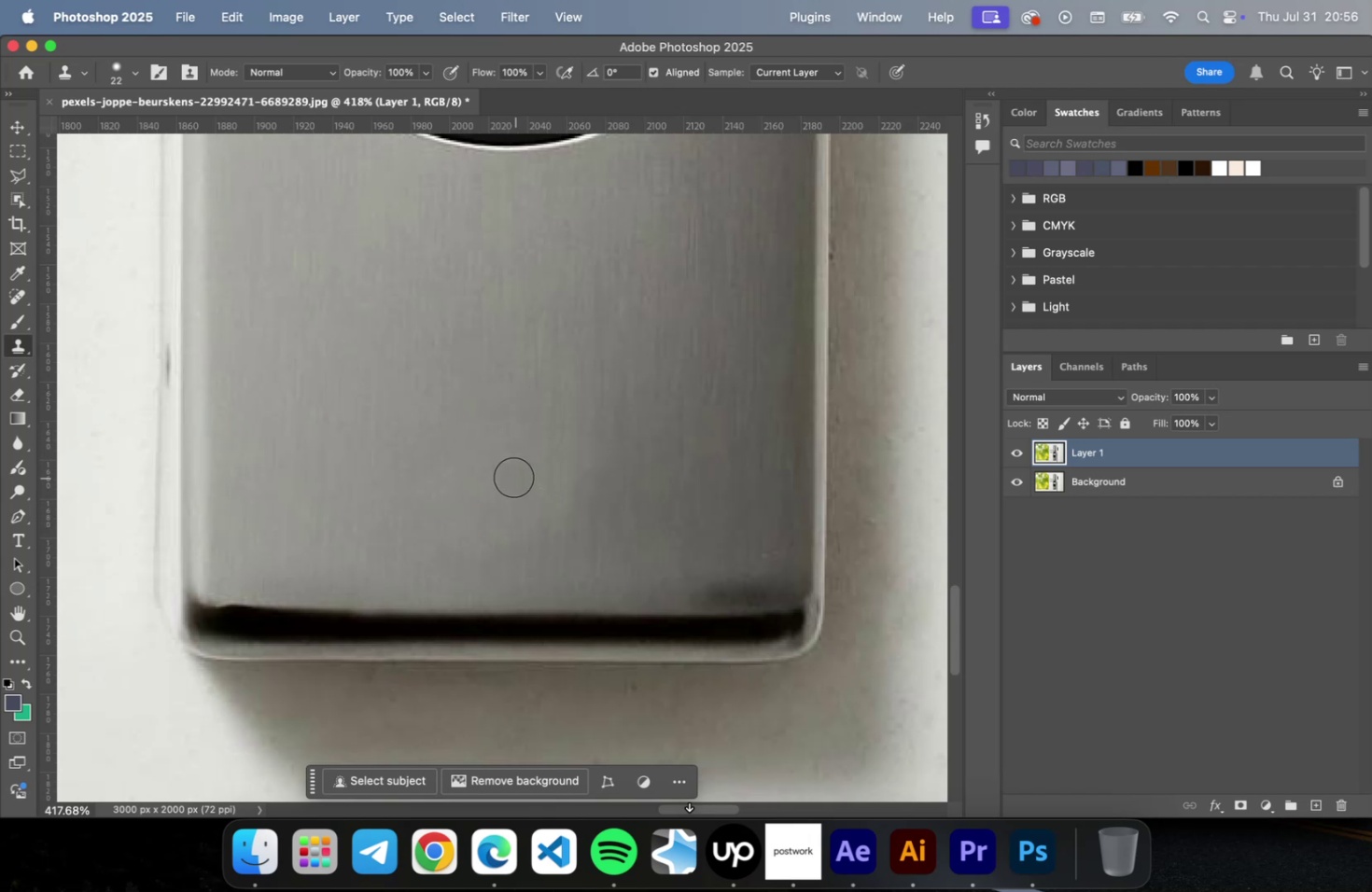 
key(Alt+OptionLeft)
 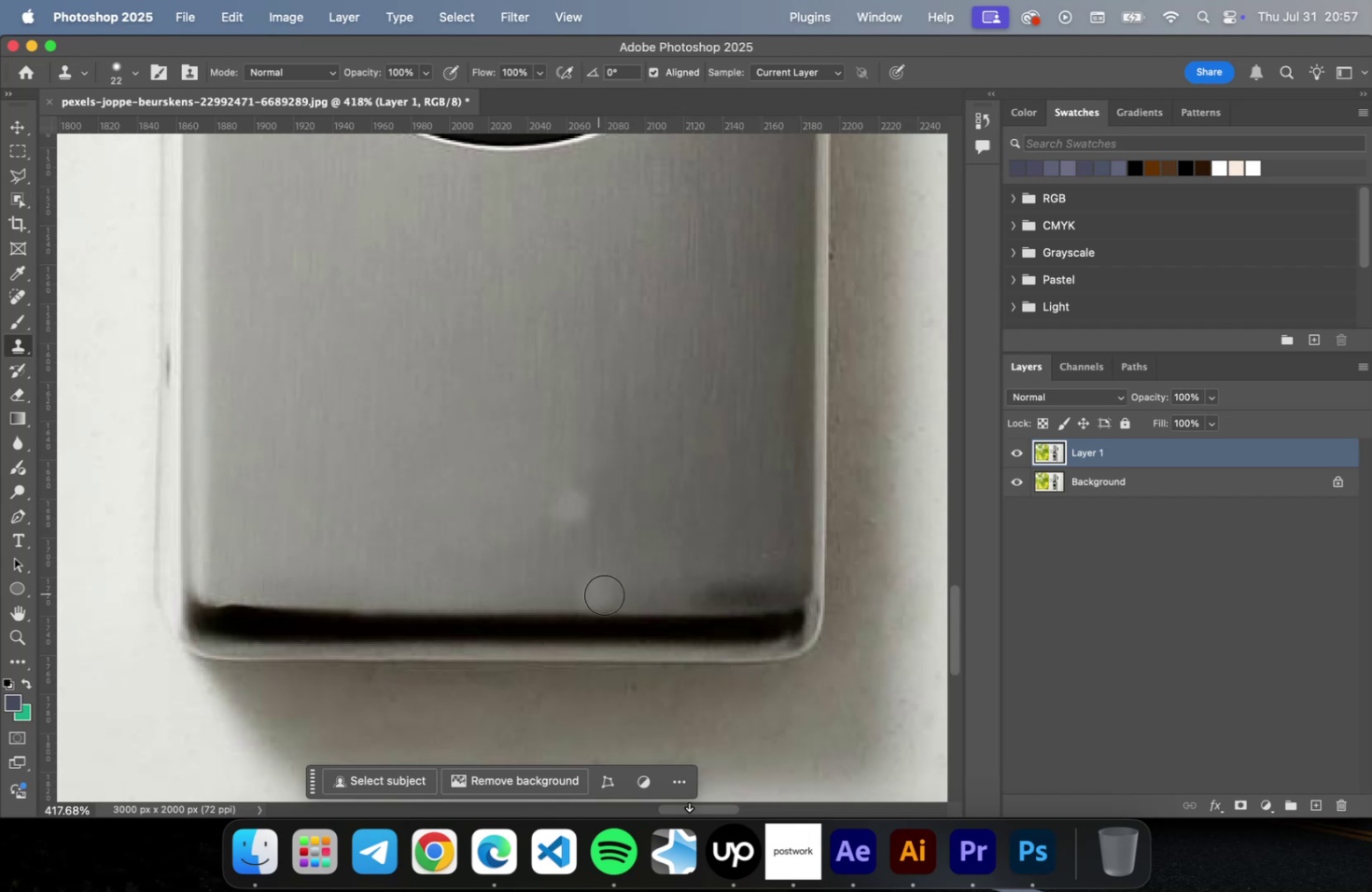 
key(Meta+Z)
 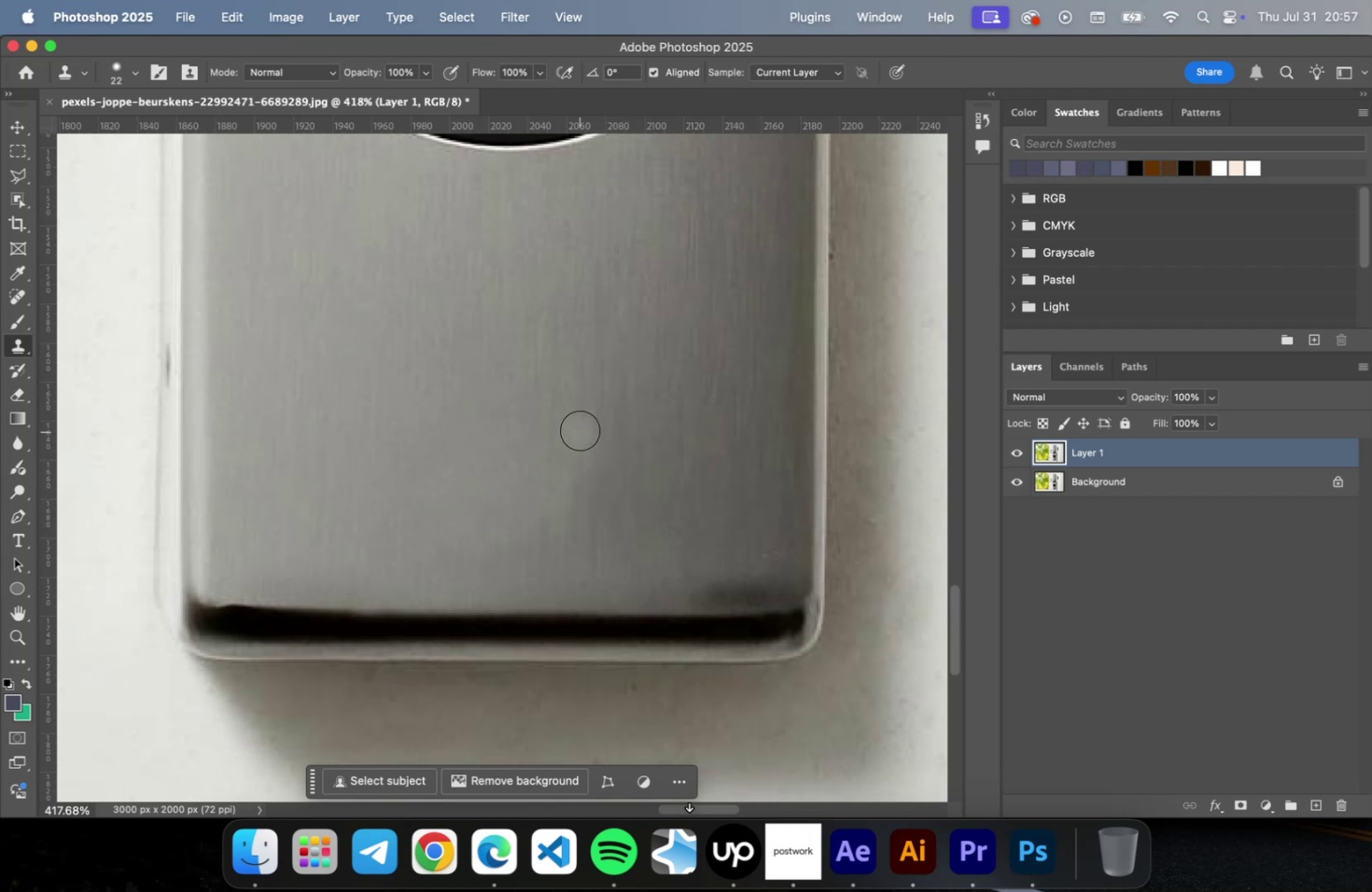 
hold_key(key=OptionLeft, duration=0.38)
left_click([580, 429])
 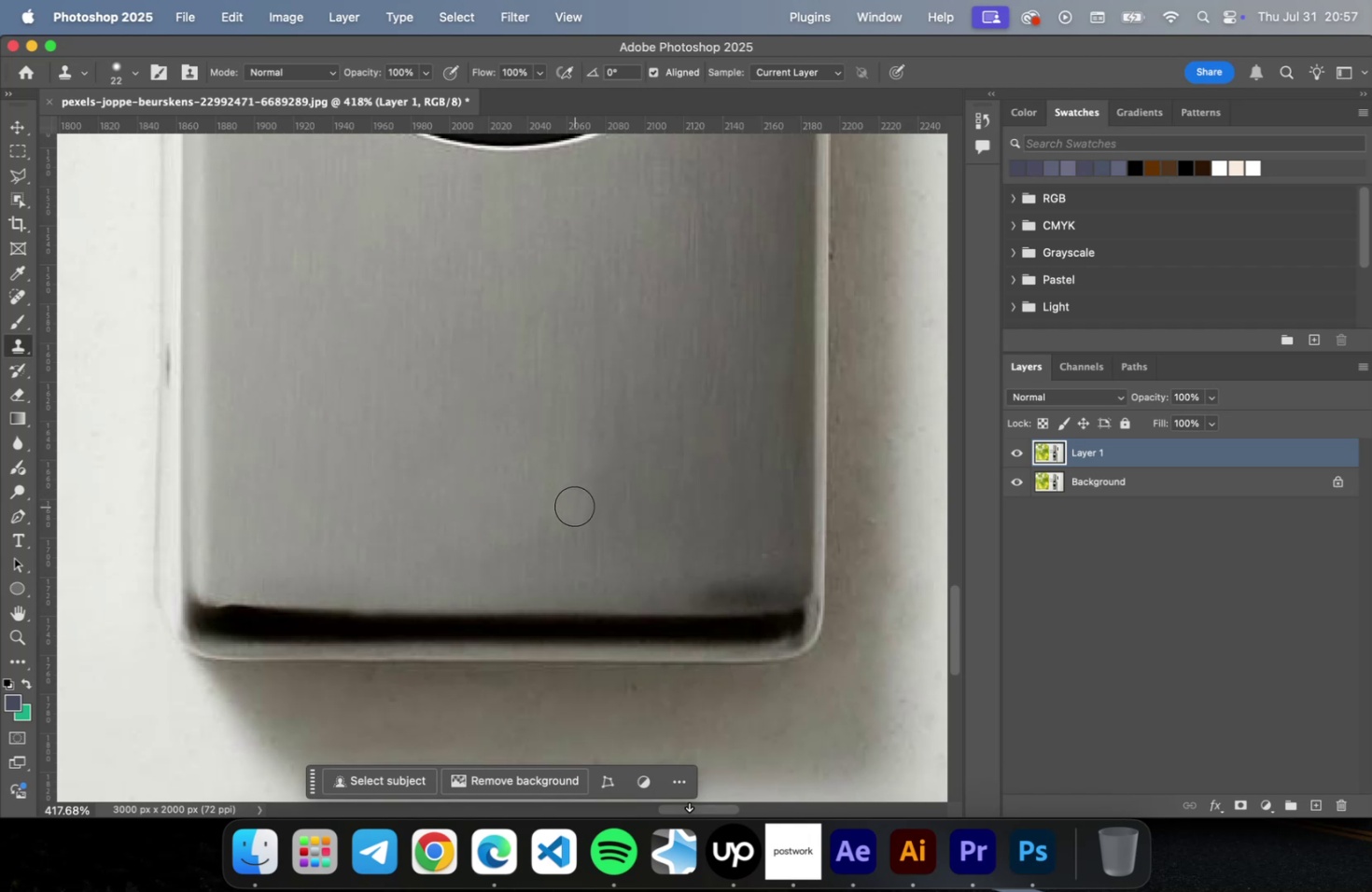 
left_click_drag(start_coordinate=[574, 507], to_coordinate=[573, 511])
 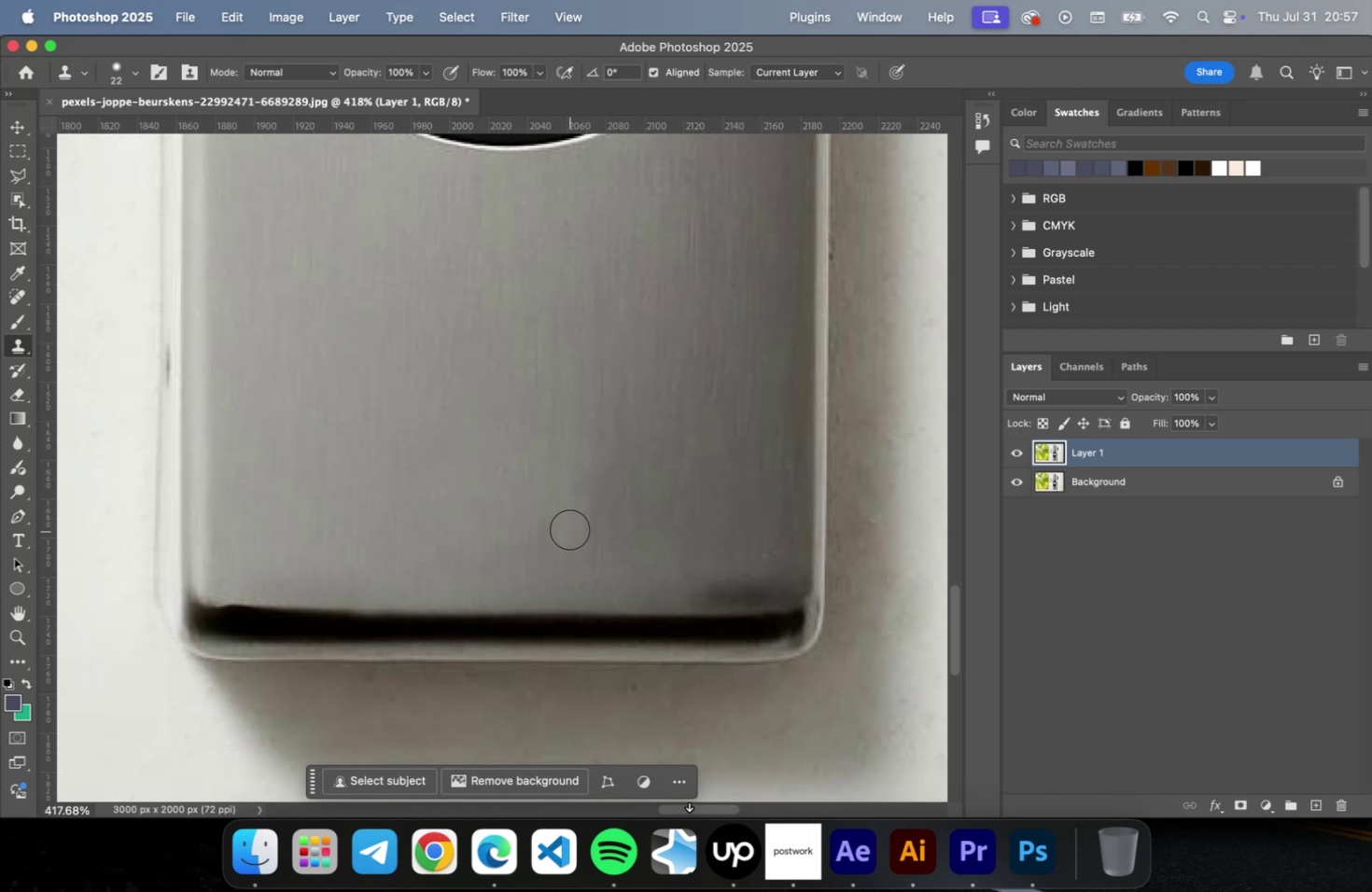 
left_click([569, 529])
 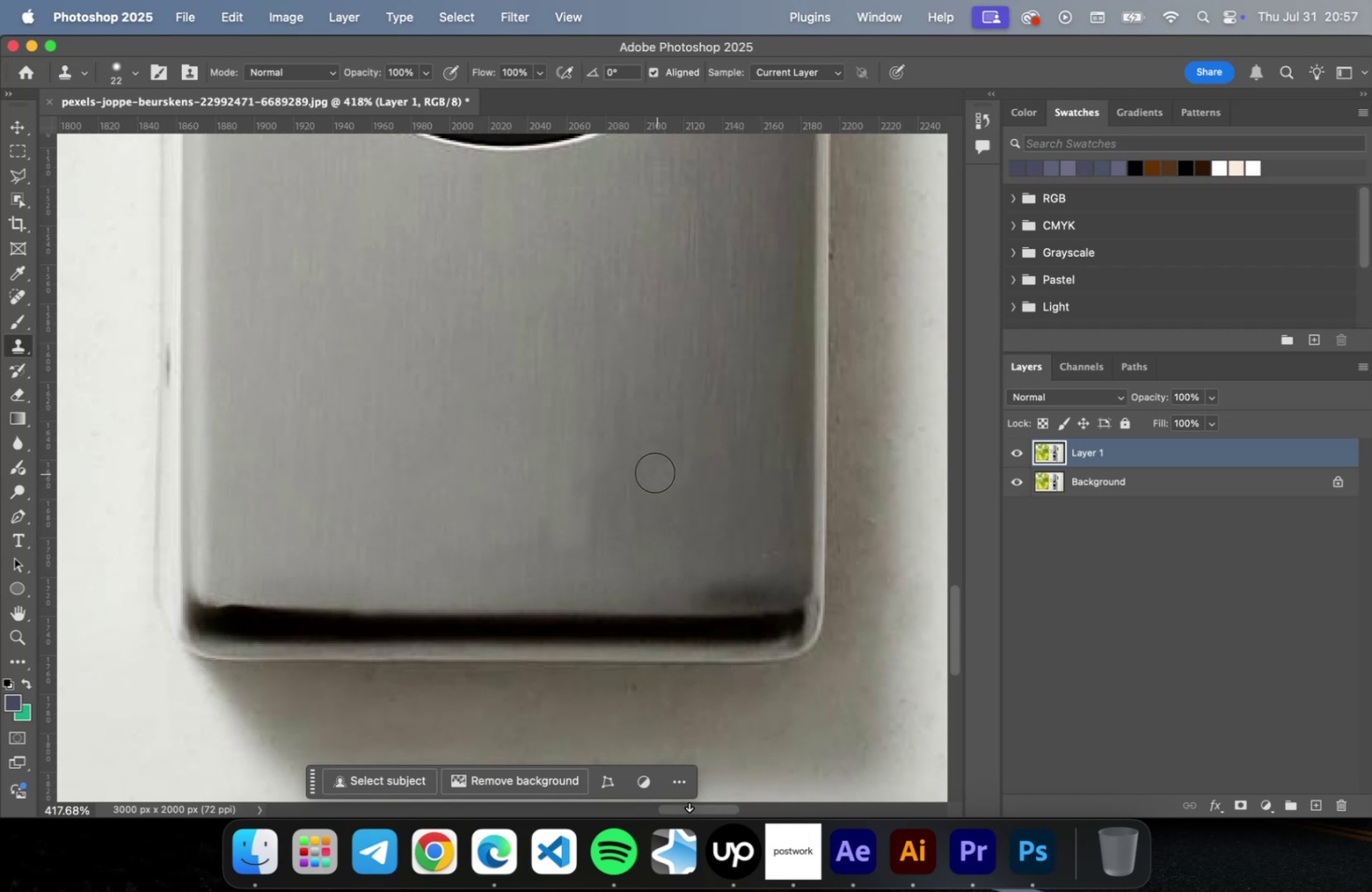 
key(Meta+Z)
 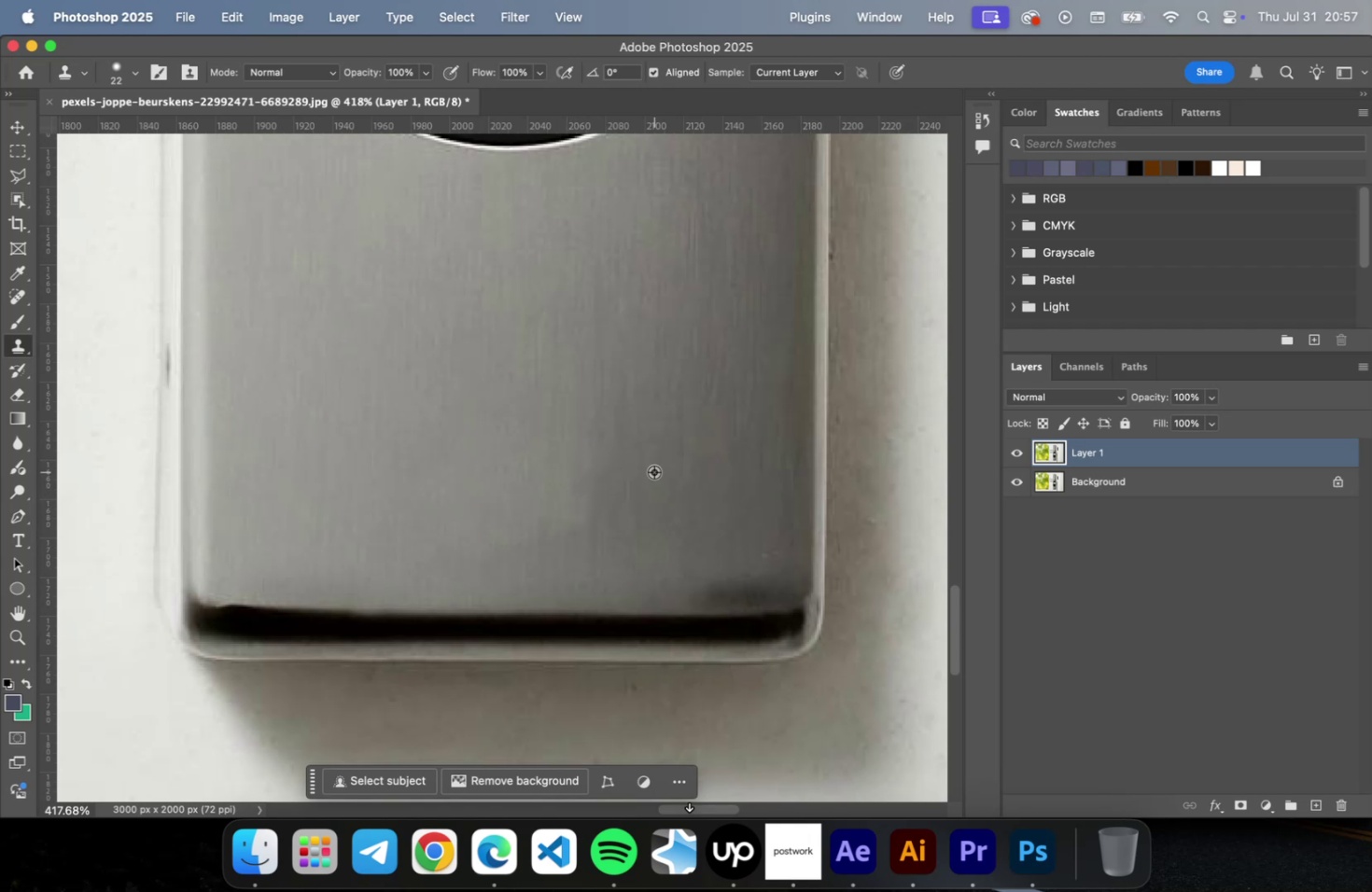 
hold_key(key=OptionLeft, duration=0.6)
scroll: coordinate [654, 473], scroll_direction: down, amount: 4.0
 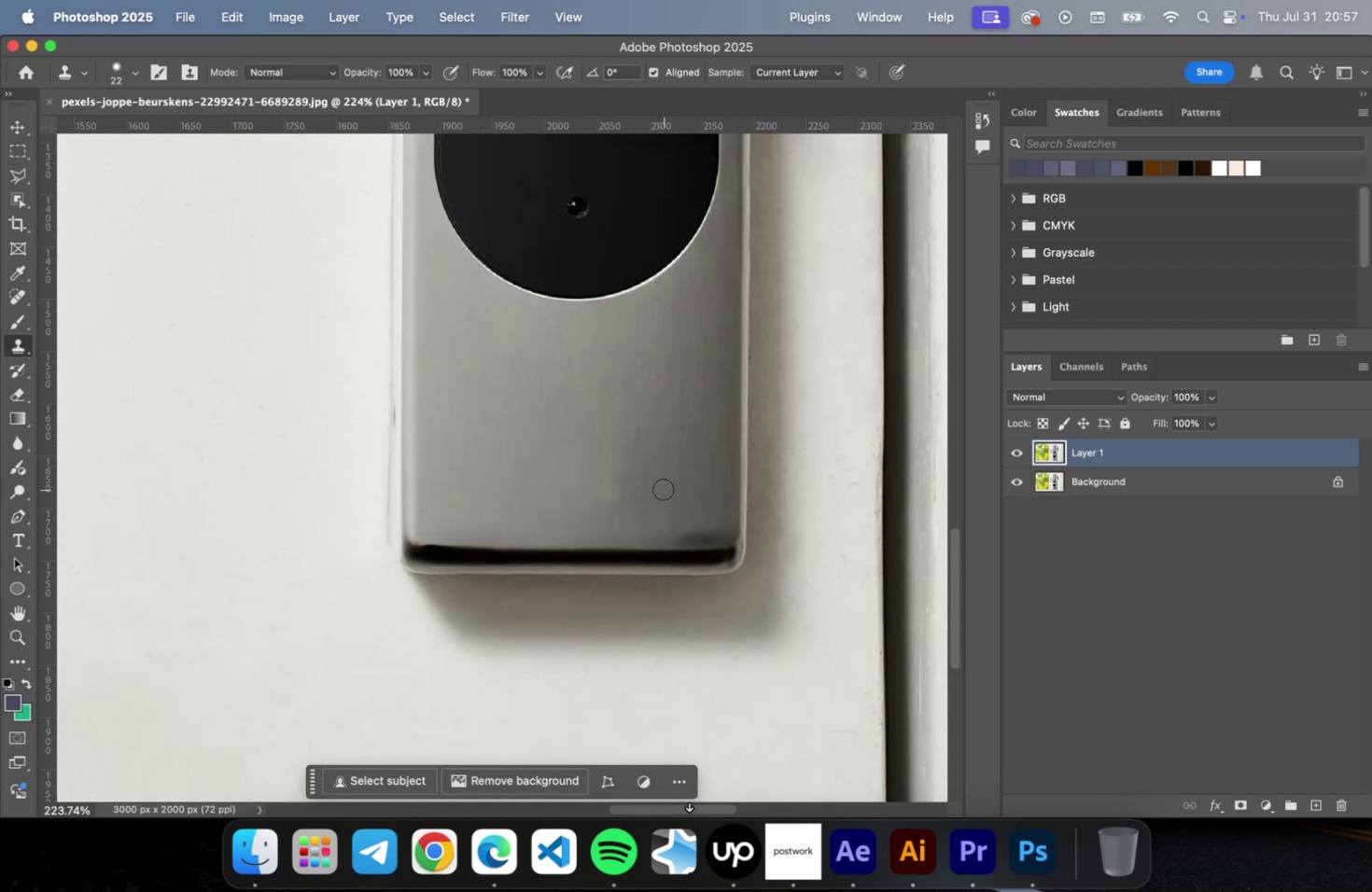 
key(V)
 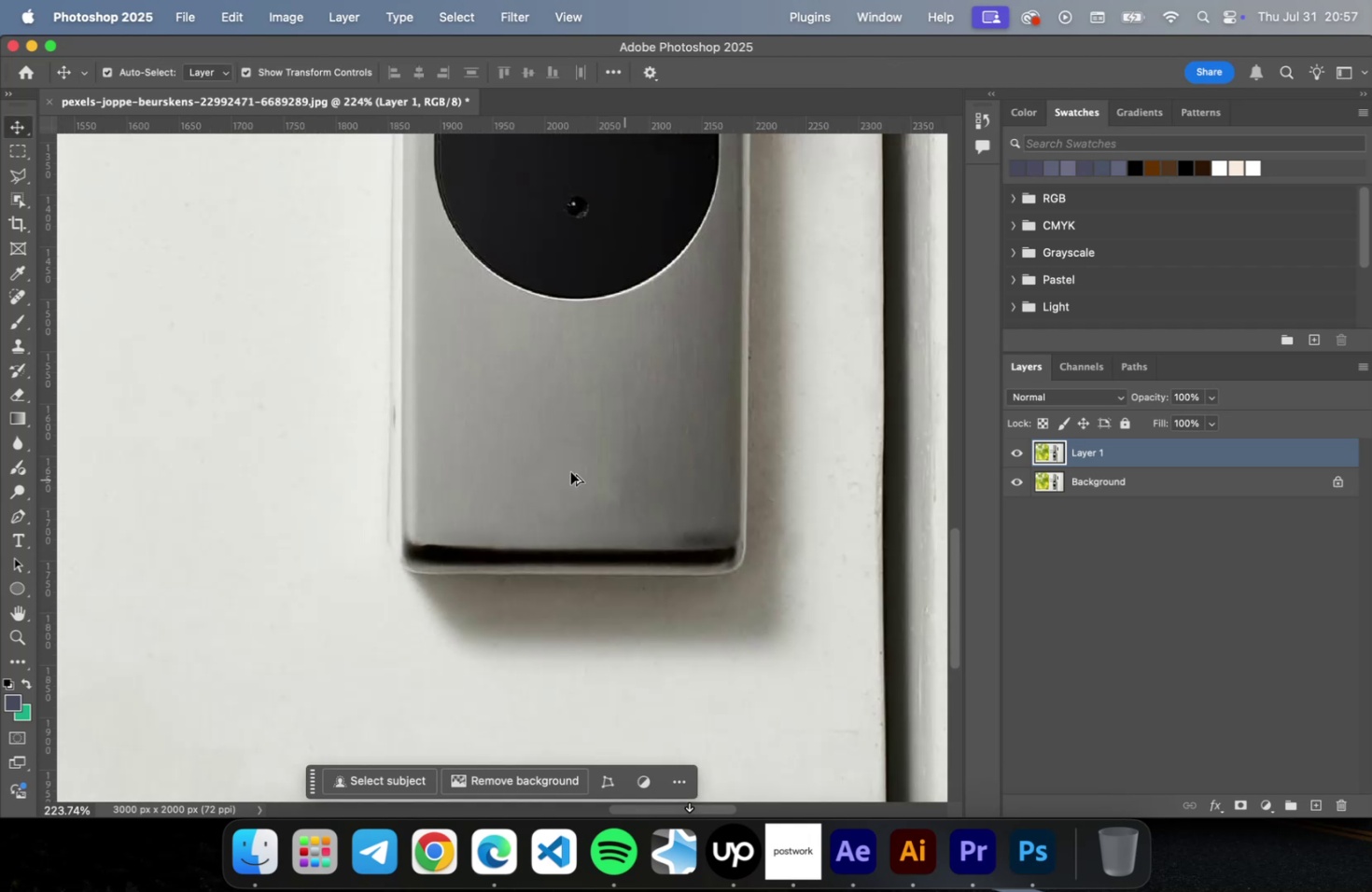 
hold_key(key=OptionLeft, duration=0.44)
scroll: coordinate [542, 471], scroll_direction: down, amount: 5.0
 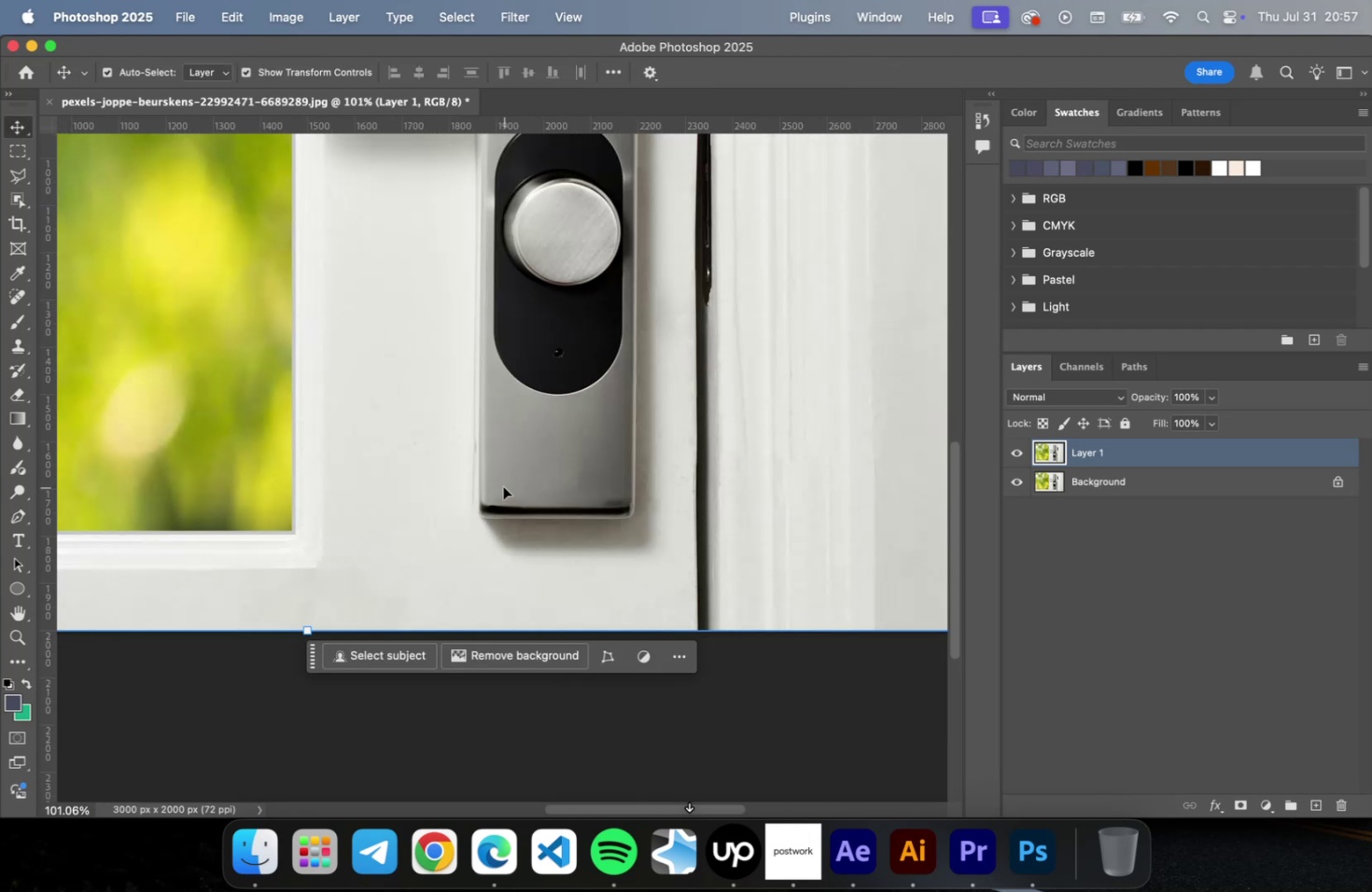 
hold_key(key=OptionLeft, duration=0.72)
scroll: coordinate [506, 481], scroll_direction: down, amount: 3.0
 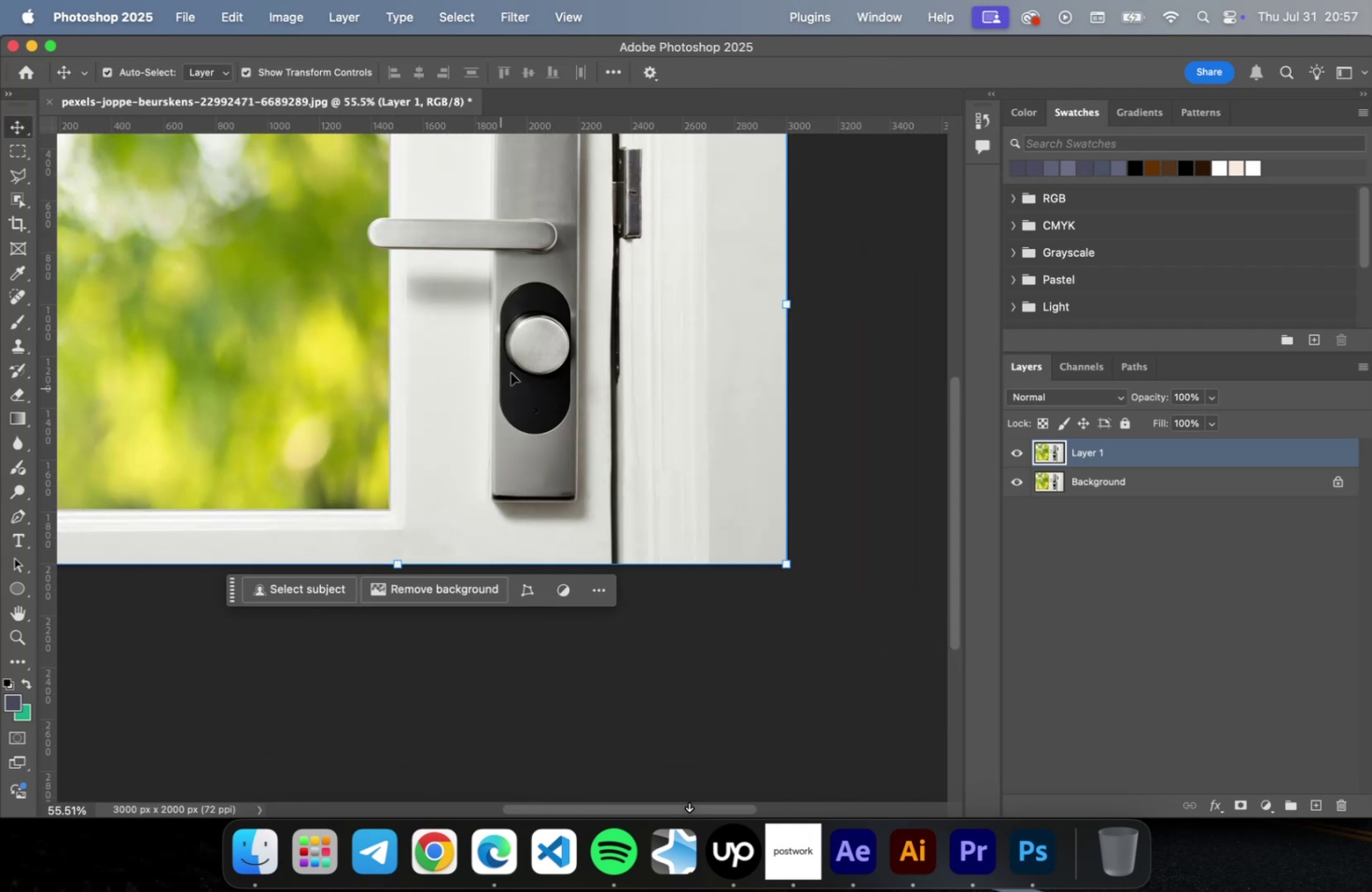 
scroll: coordinate [525, 372], scroll_direction: up, amount: 11.0
 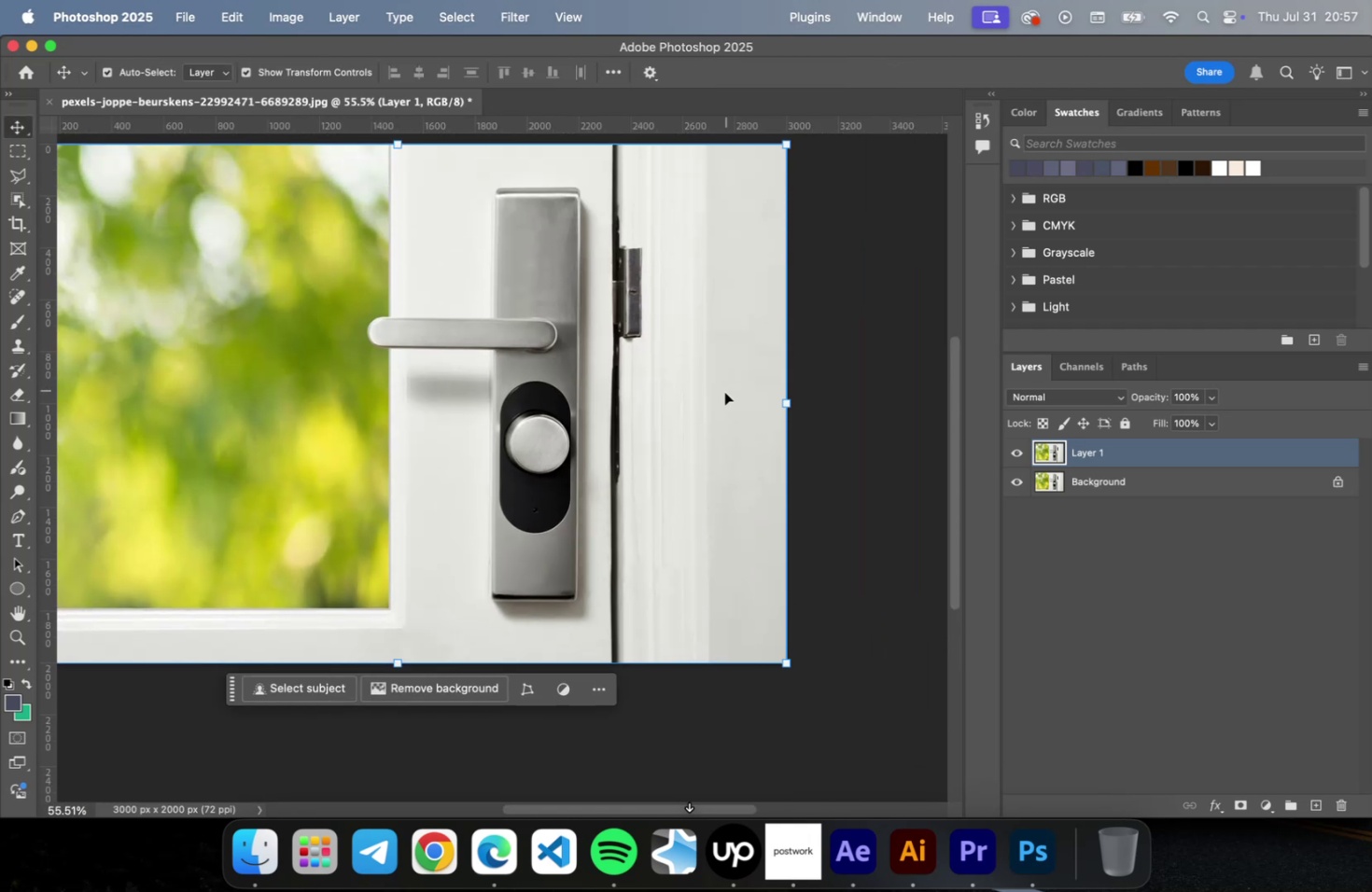 
hold_key(key=OptionLeft, duration=2.2)
scroll: coordinate [587, 404], scroll_direction: up, amount: 7.0
 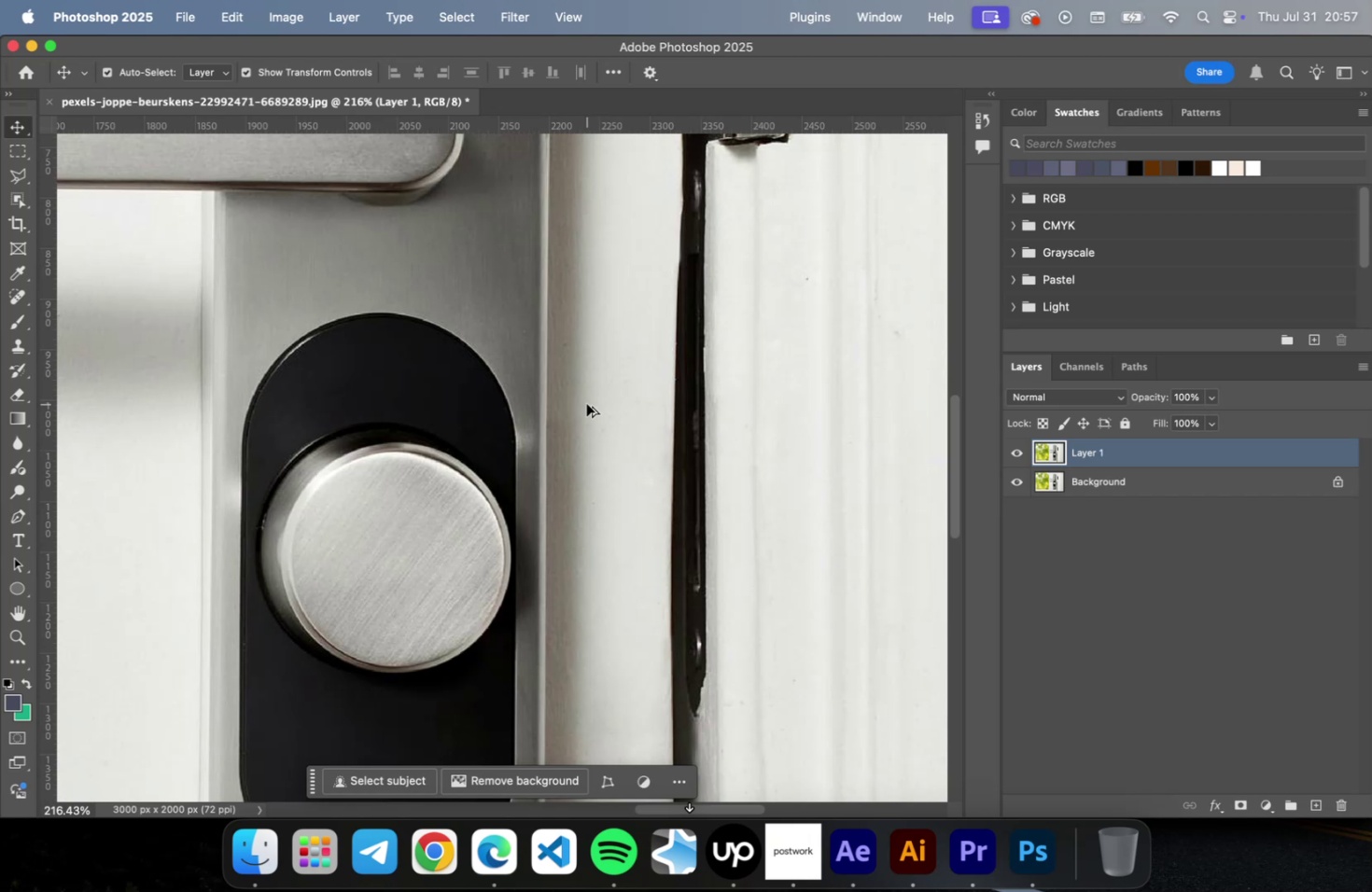 
scroll: coordinate [588, 406], scroll_direction: down, amount: 10.0
 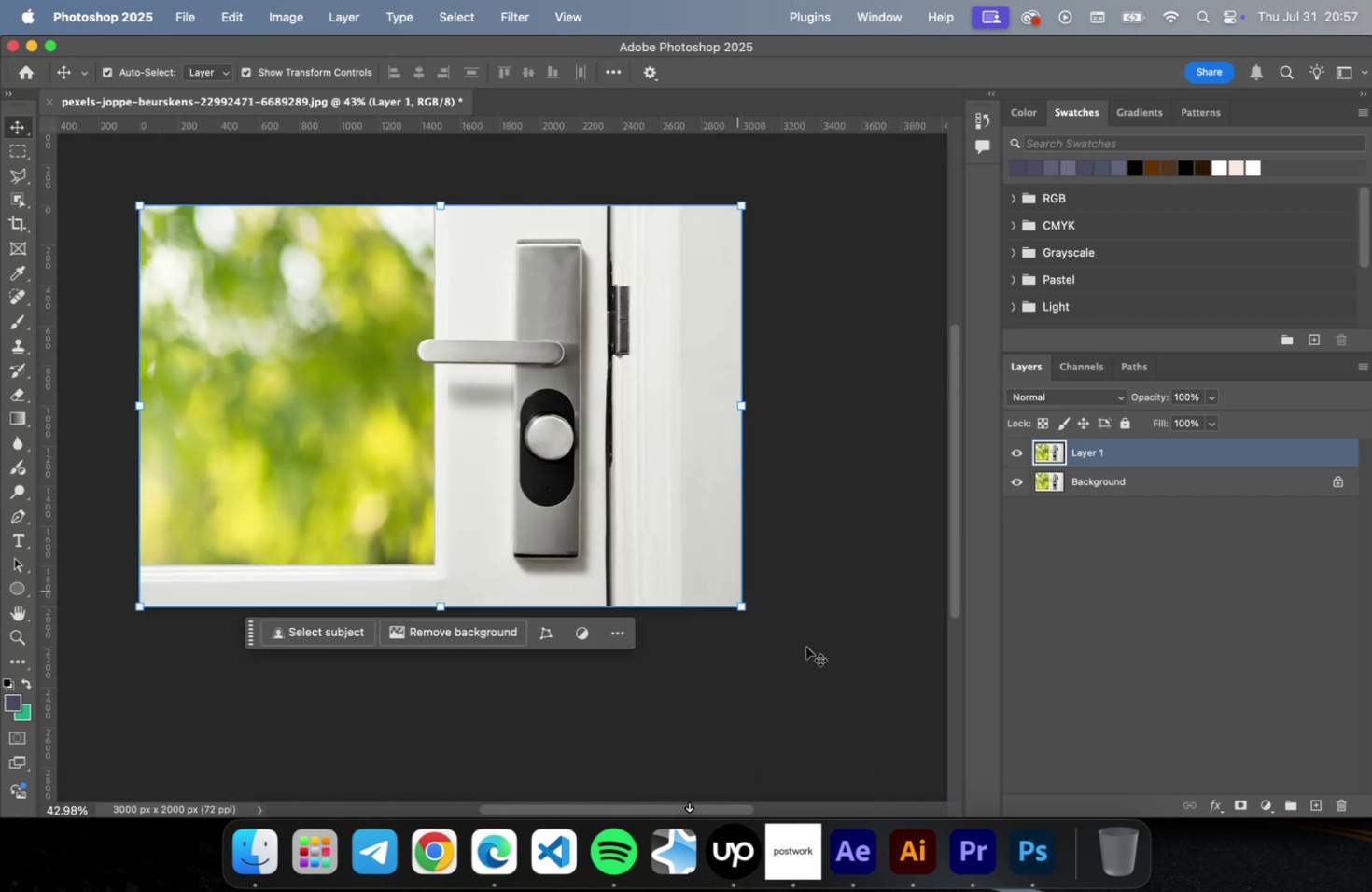 
left_click([1136, 580])
 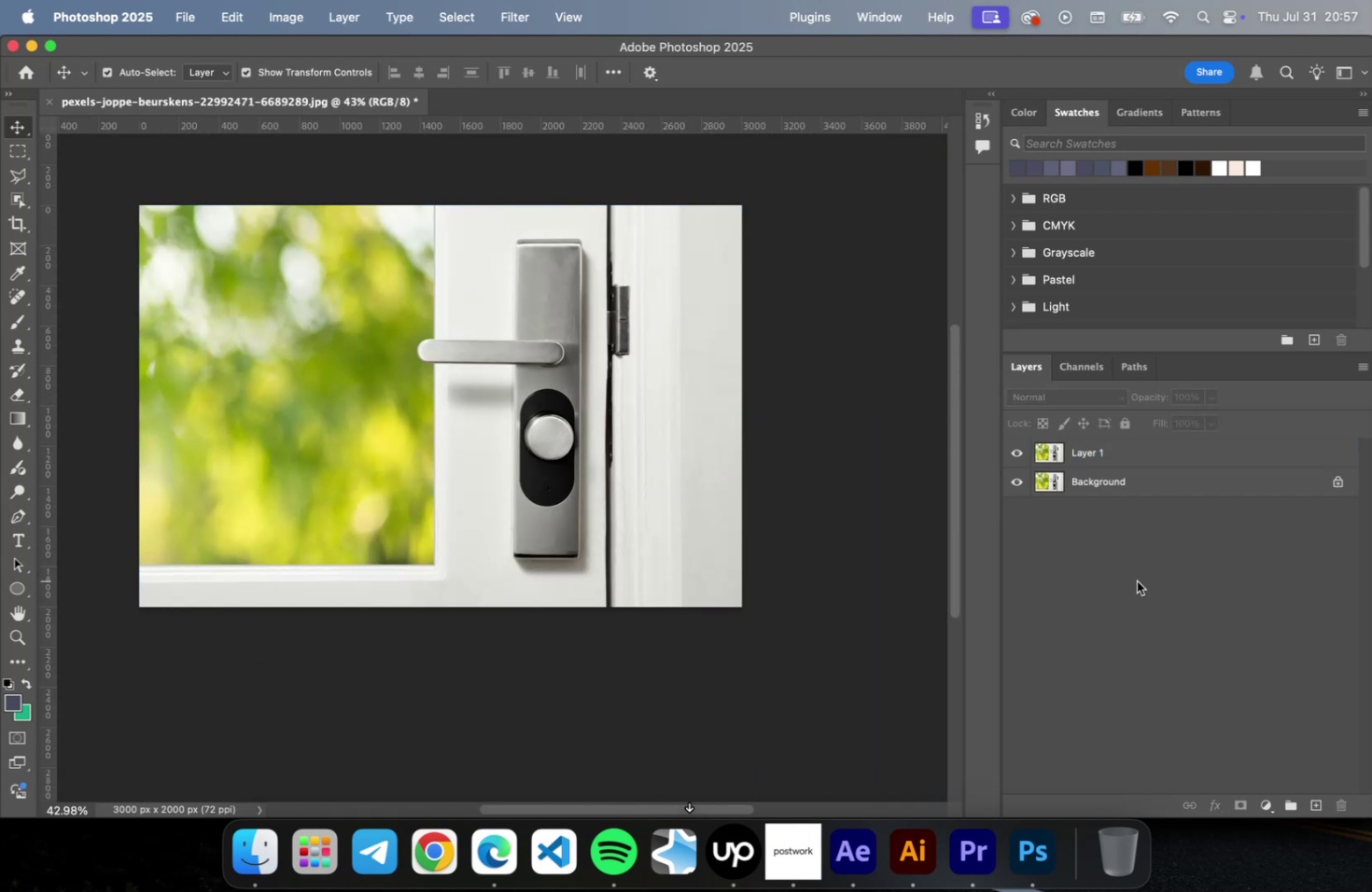 
key(V)
 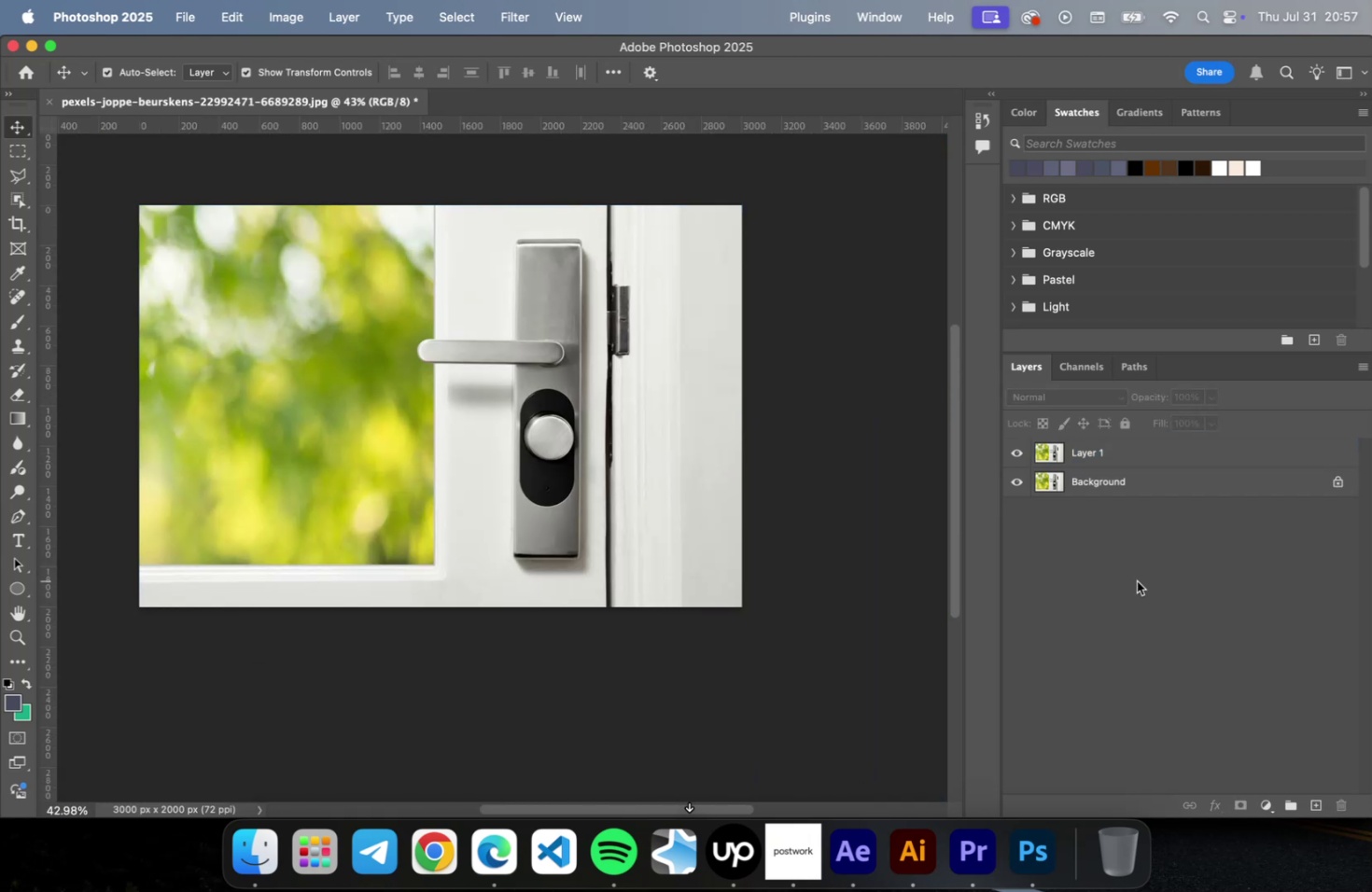 
double_click([1136, 580])
 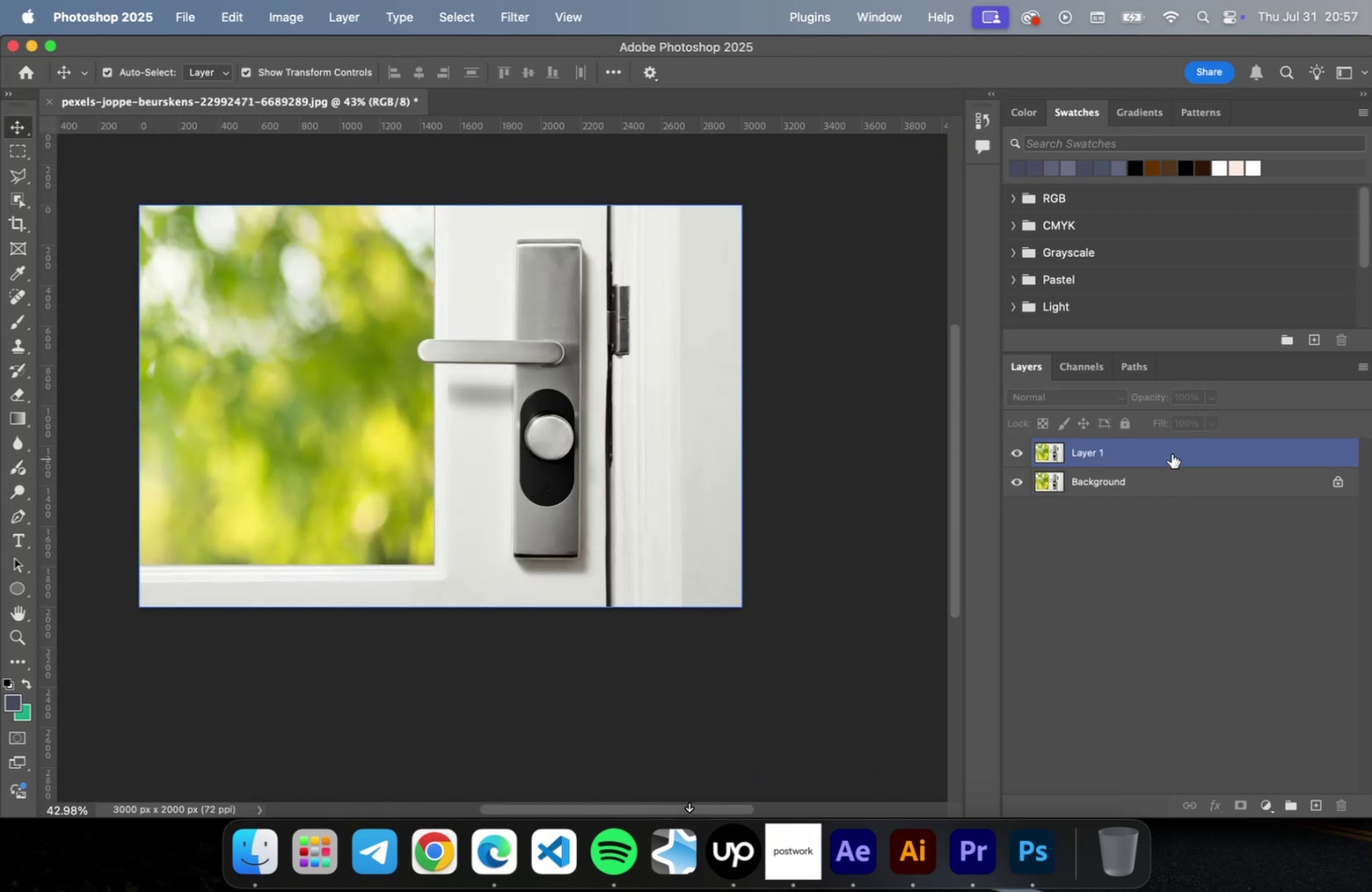 
right_click([1169, 453])
 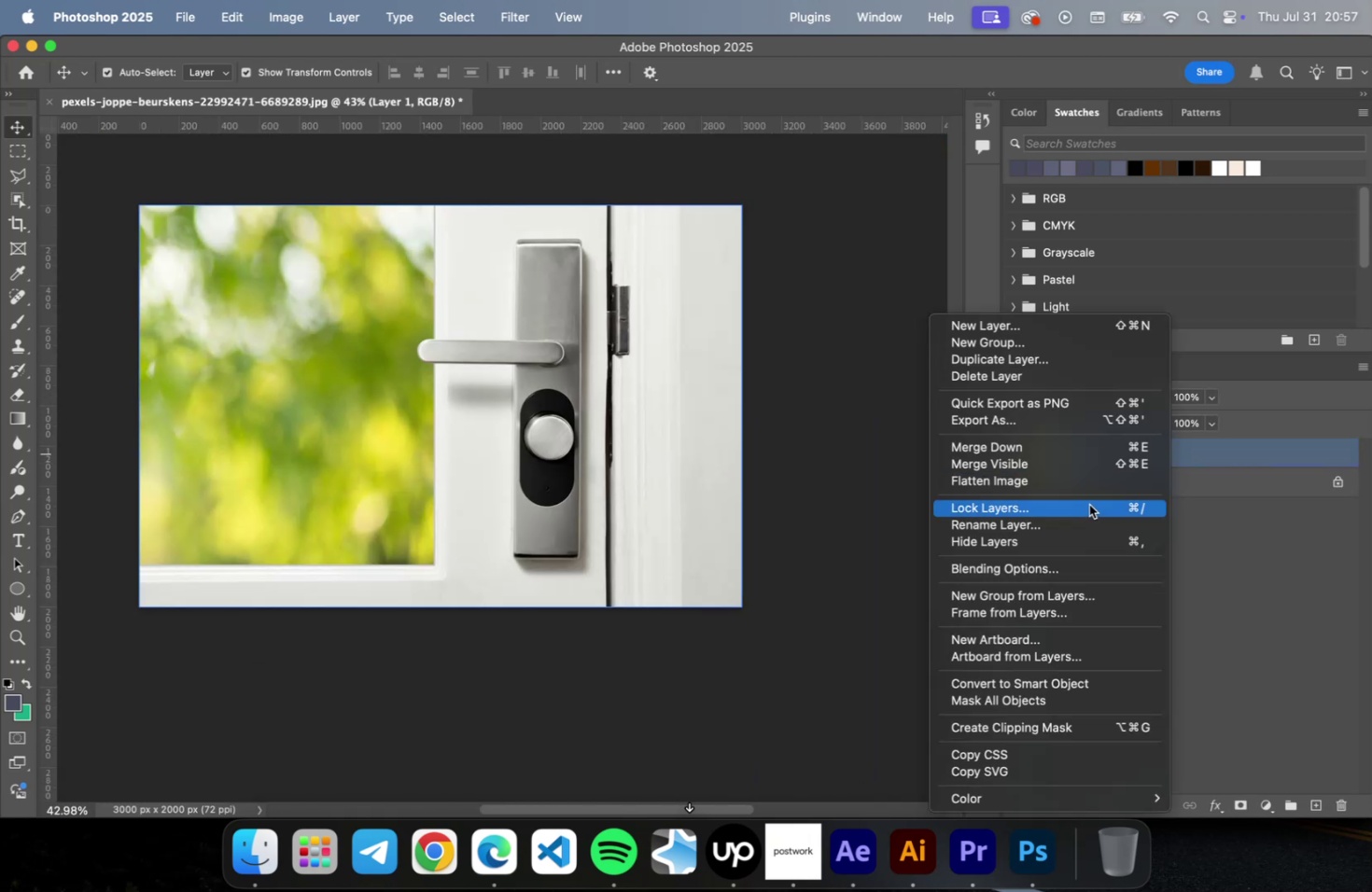 
wait(6.18)
 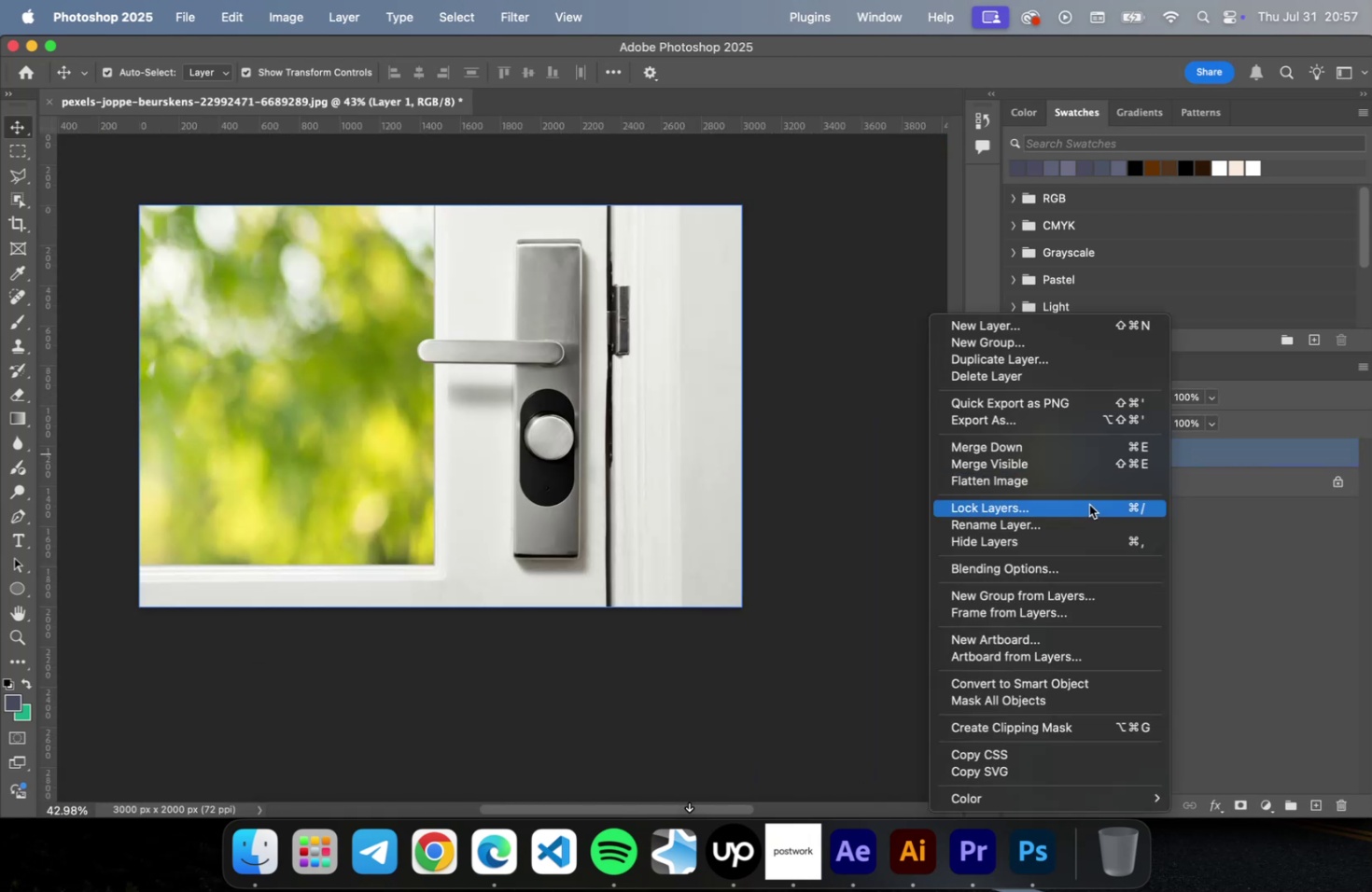 
left_click([1048, 443])
 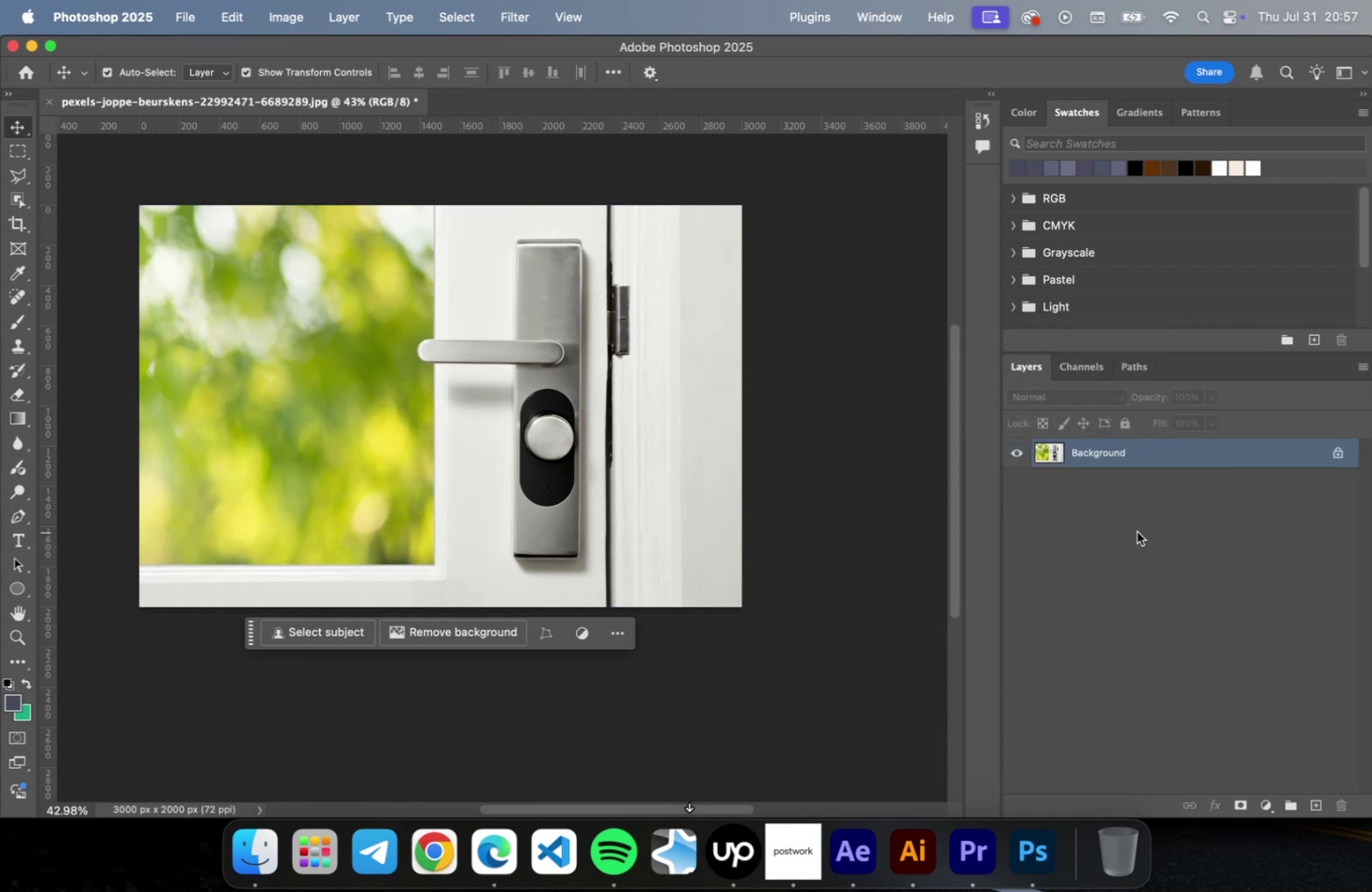 
hold_key(key=CommandLeft, duration=0.67)
 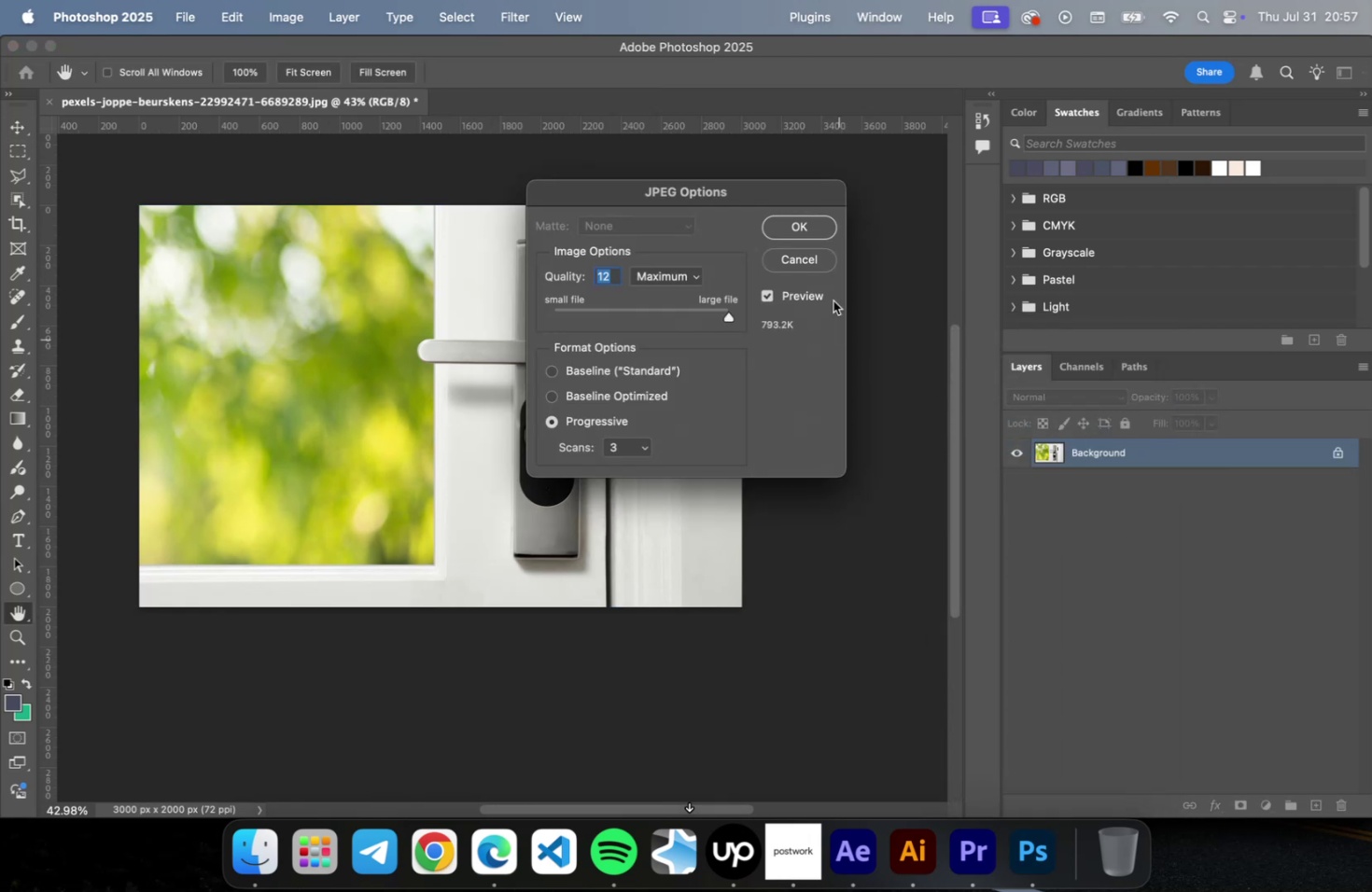 
hold_key(key=S, duration=0.55)
 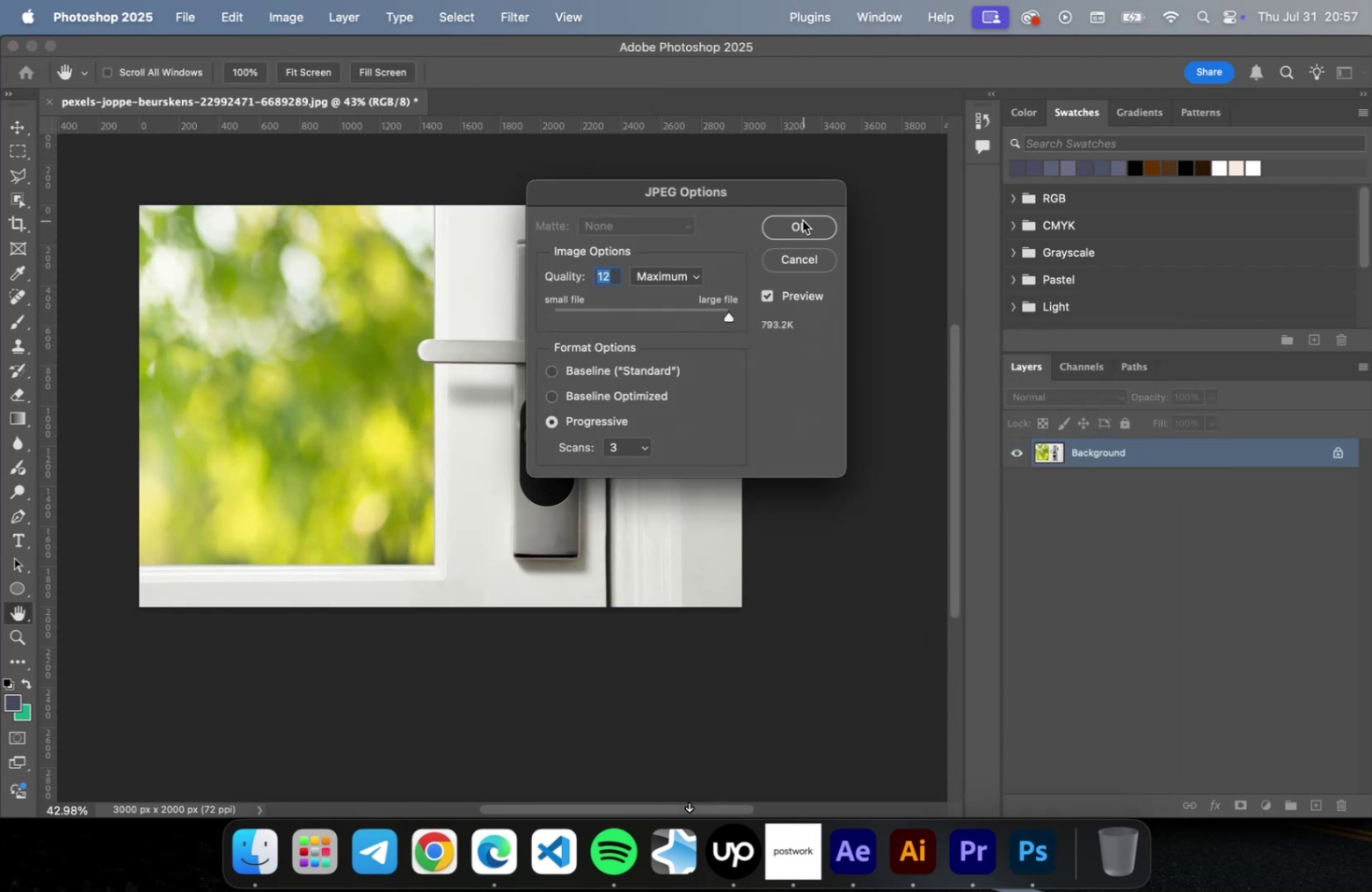 
left_click([802, 220])
 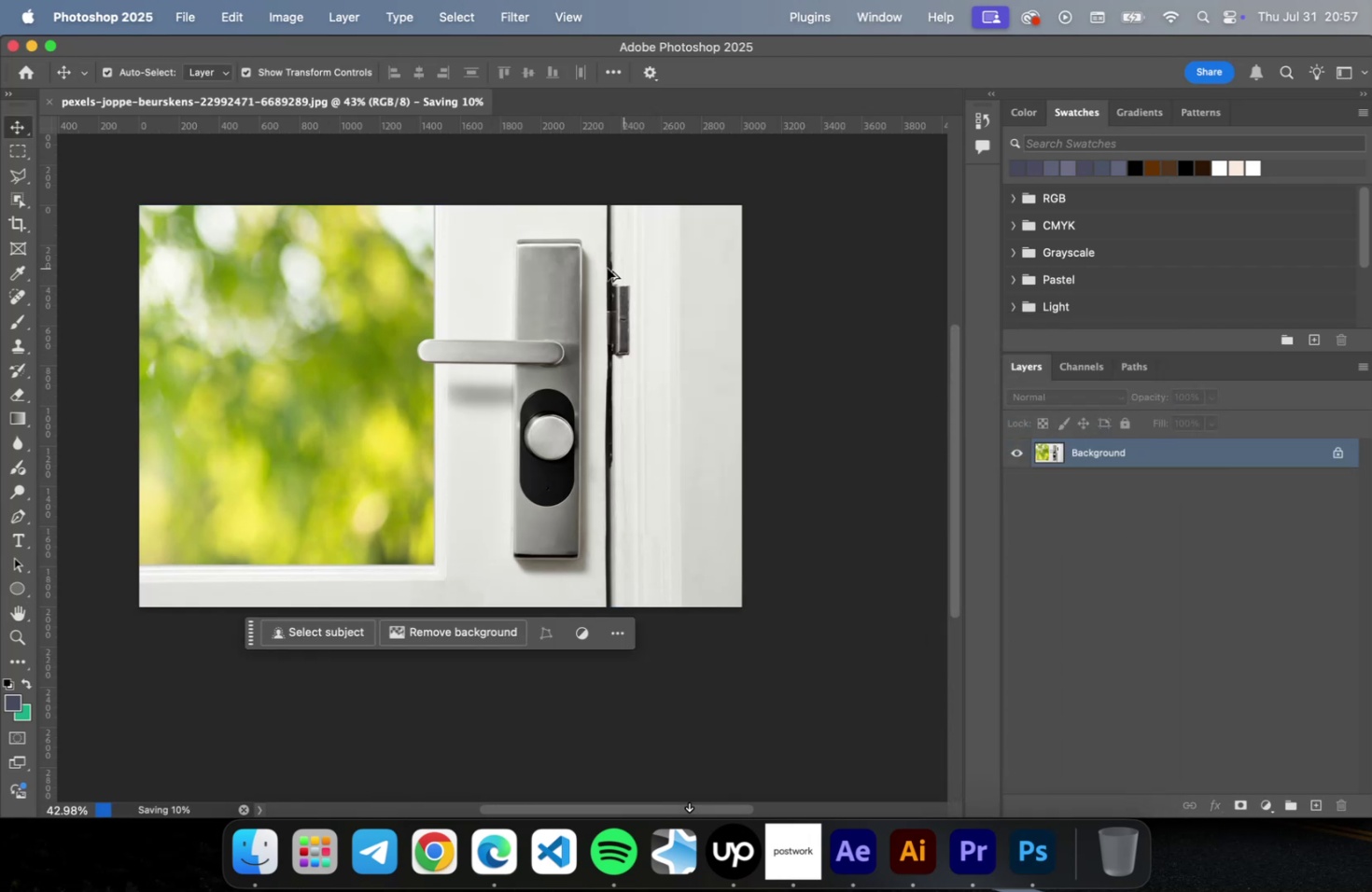 
hold_key(key=OptionLeft, duration=3.6)
scroll: coordinate [511, 264], scroll_direction: up, amount: 9.0
 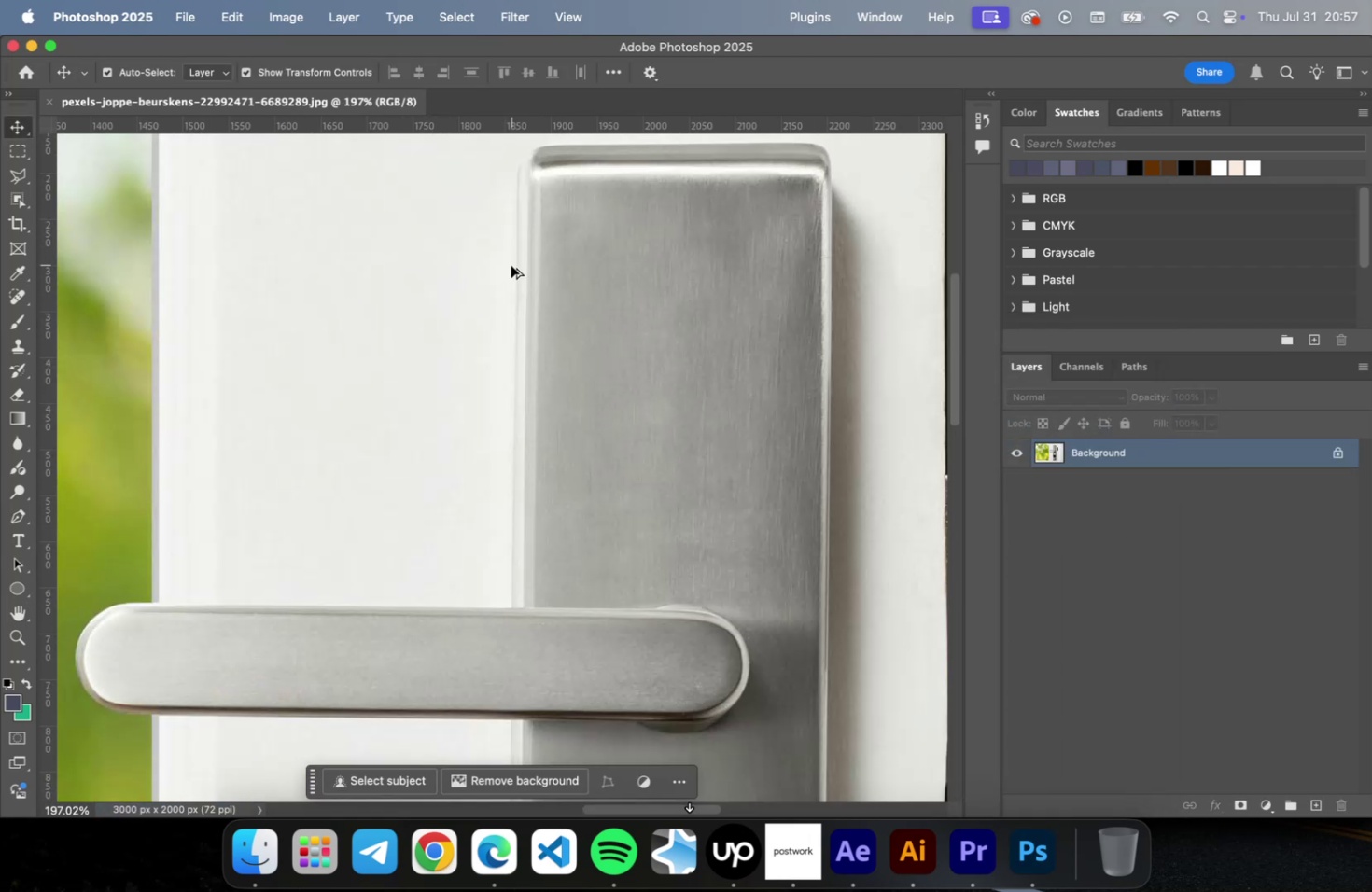 
scroll: coordinate [761, 328], scroll_direction: down, amount: 9.0
 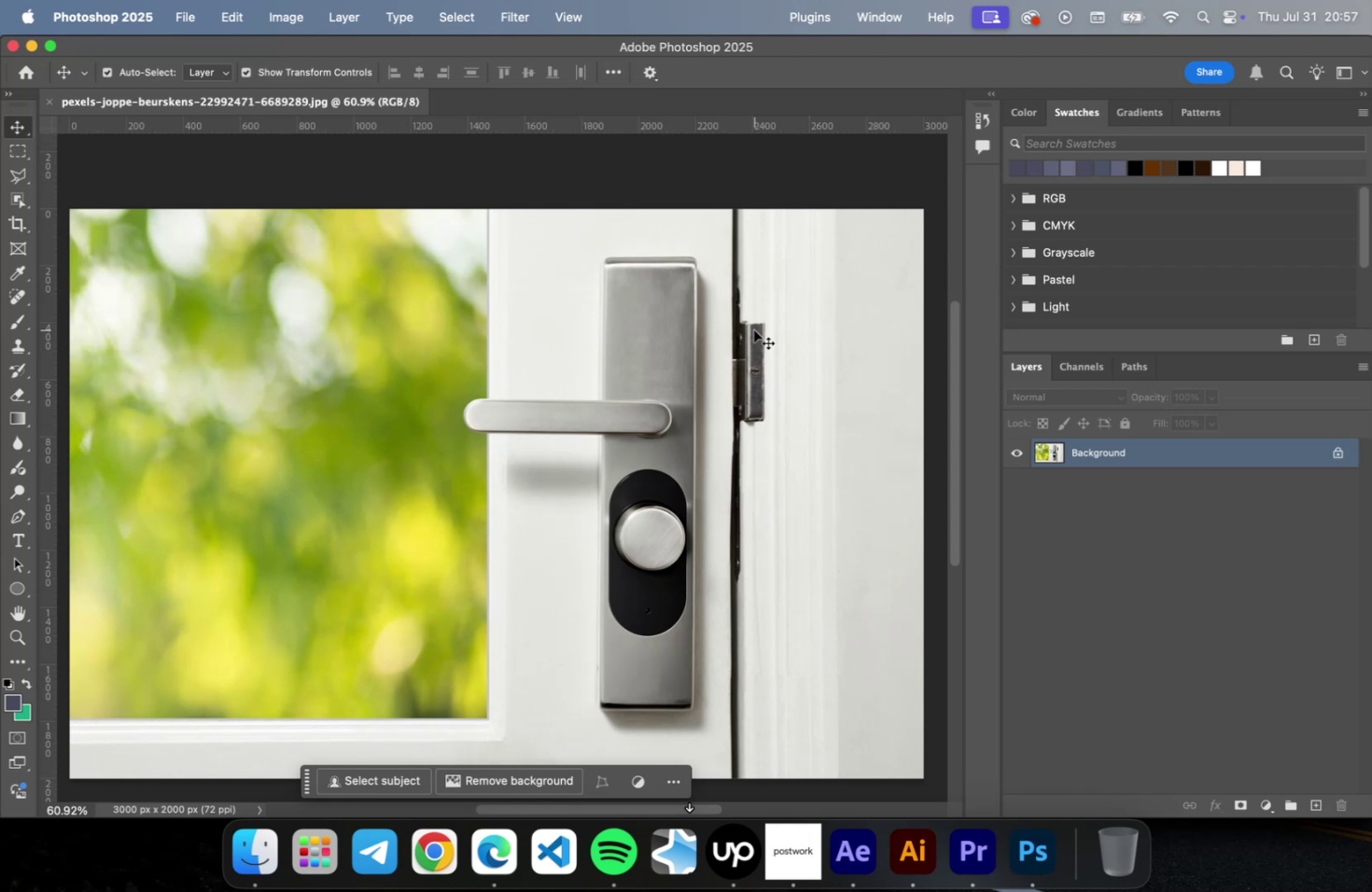 
wait(6.43)
 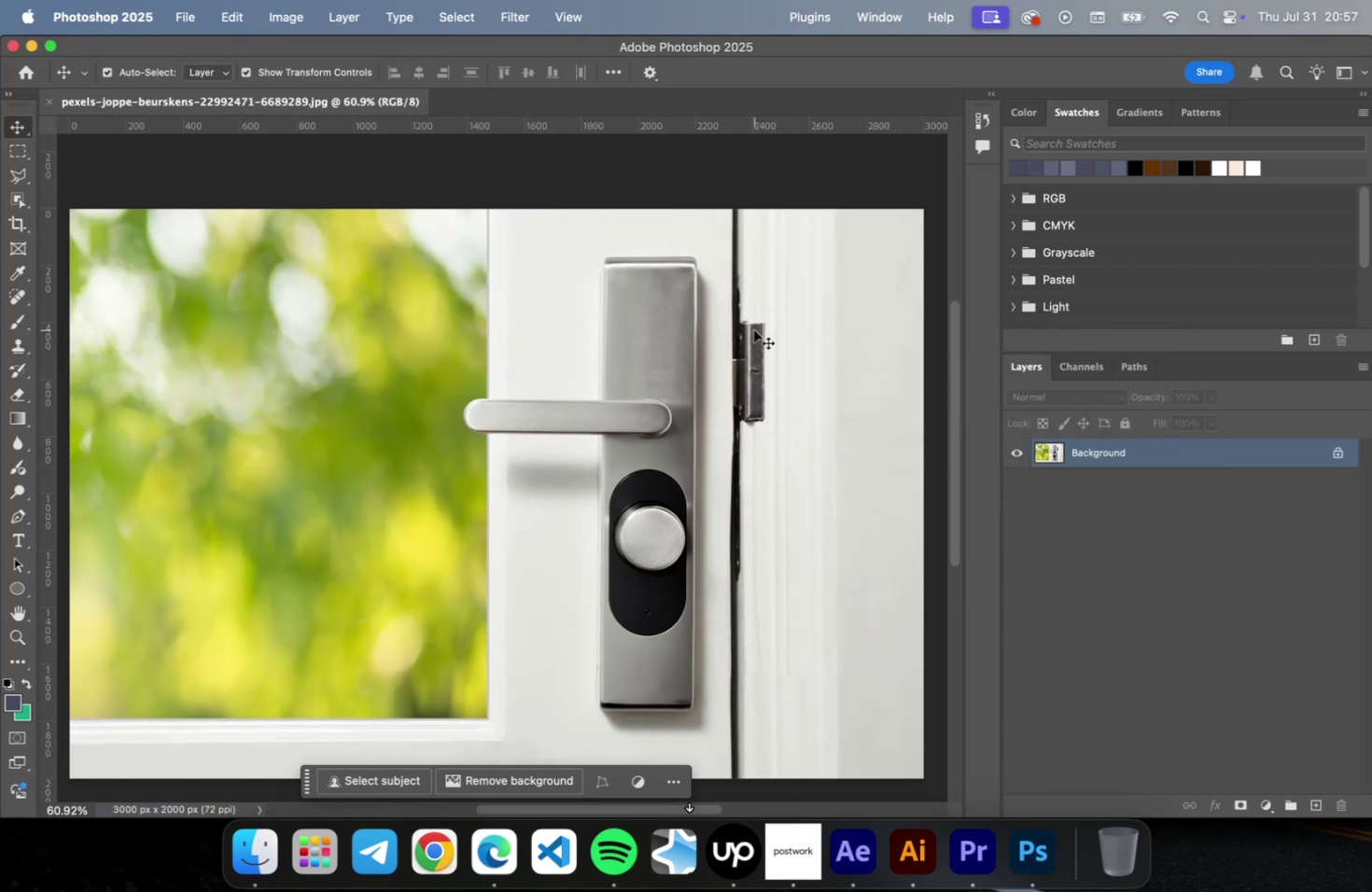 
left_click([33, 44])
 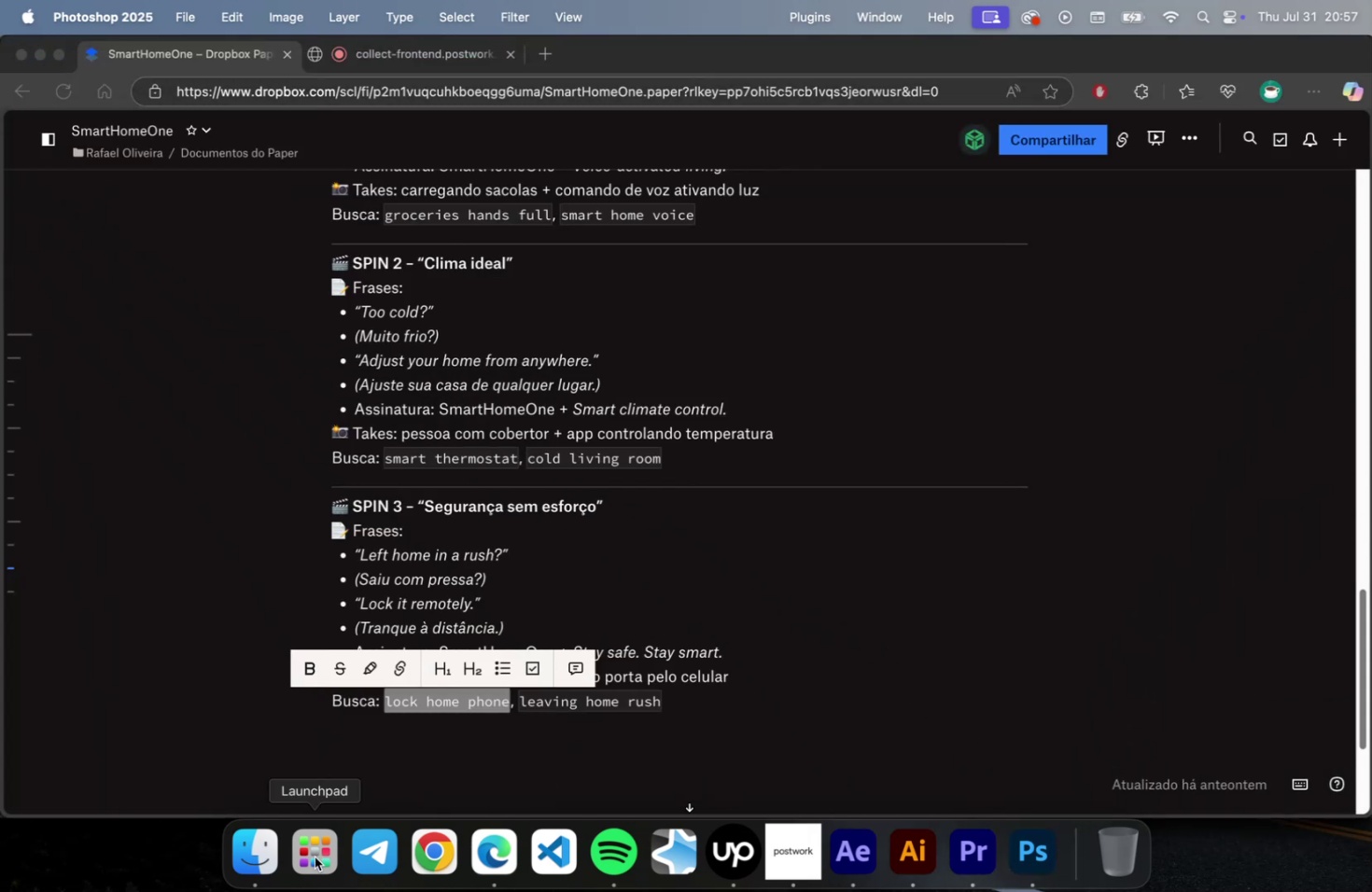 
left_click([230, 853])
 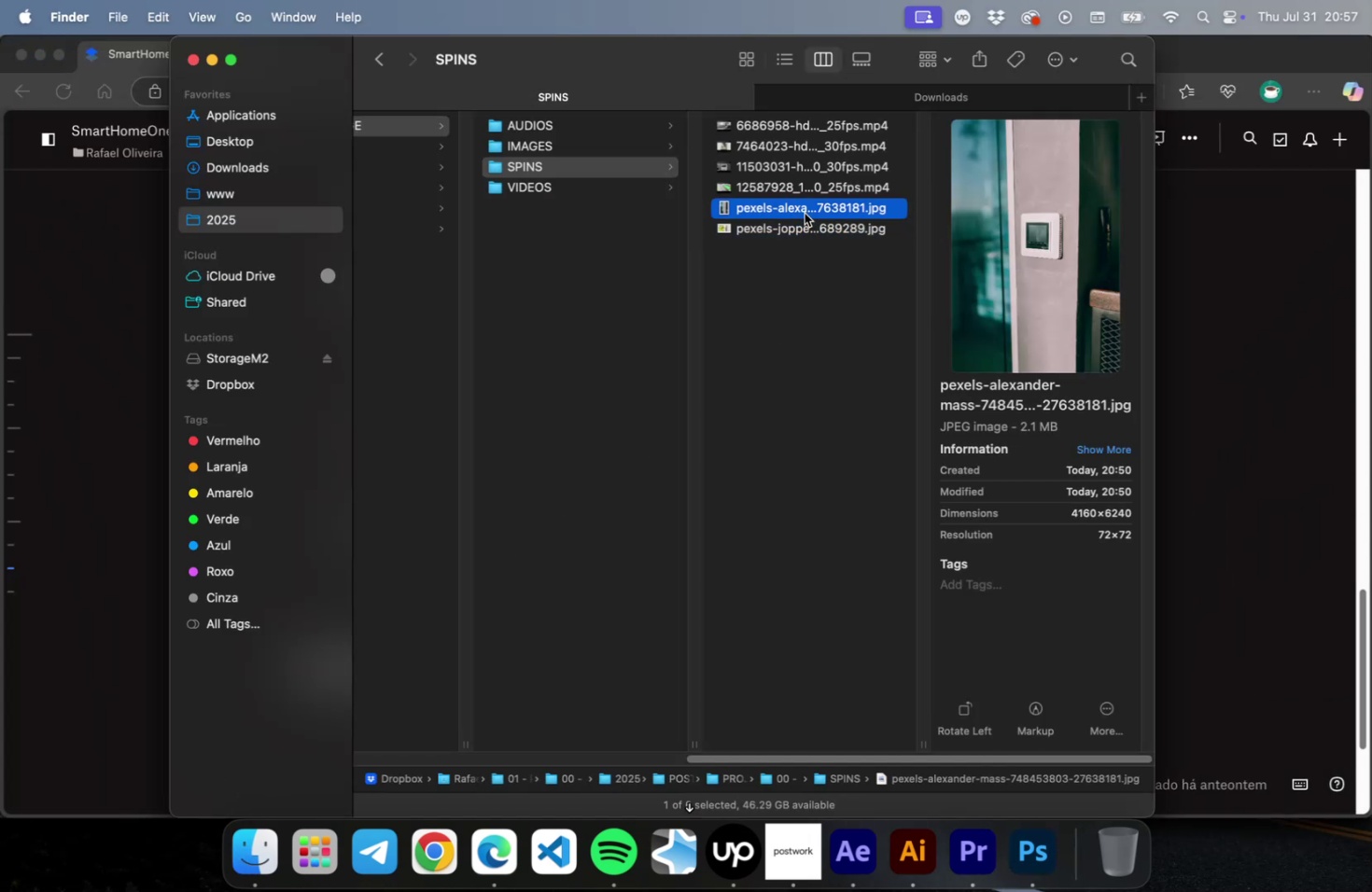 
right_click([804, 213])
 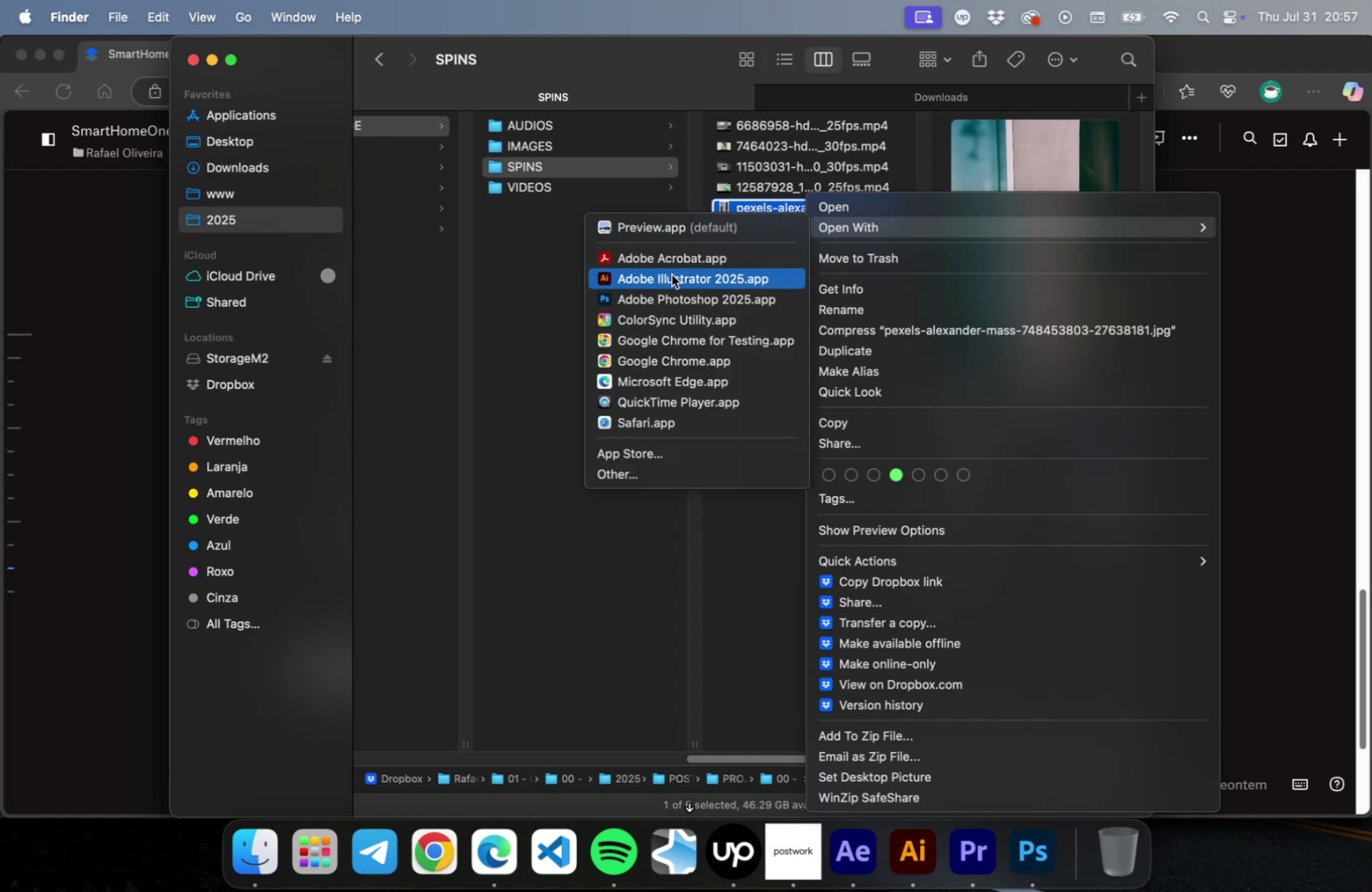 
left_click([659, 301])
 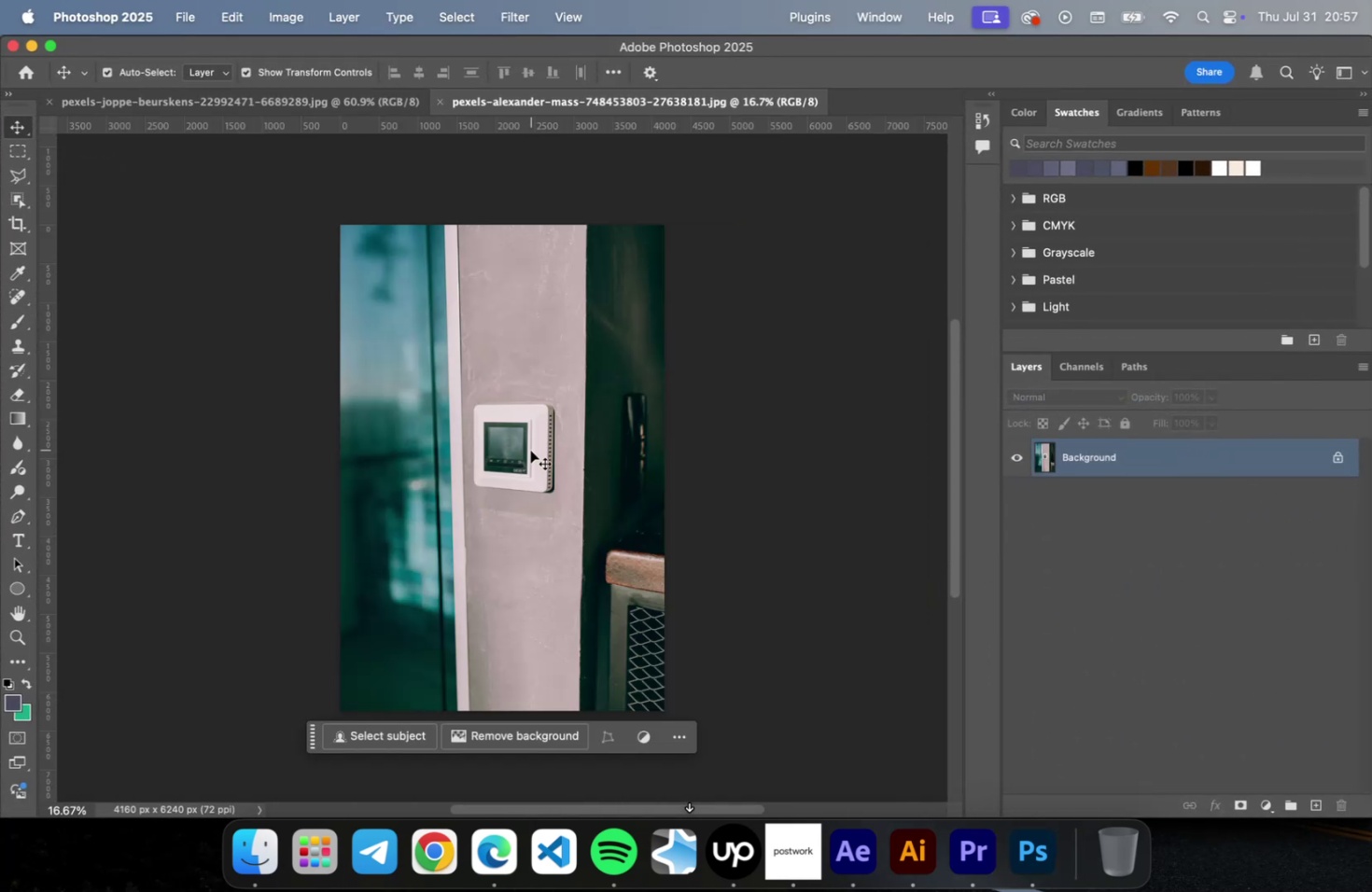 
hold_key(key=OptionLeft, duration=3.03)
scroll: coordinate [481, 437], scroll_direction: up, amount: 19.0
 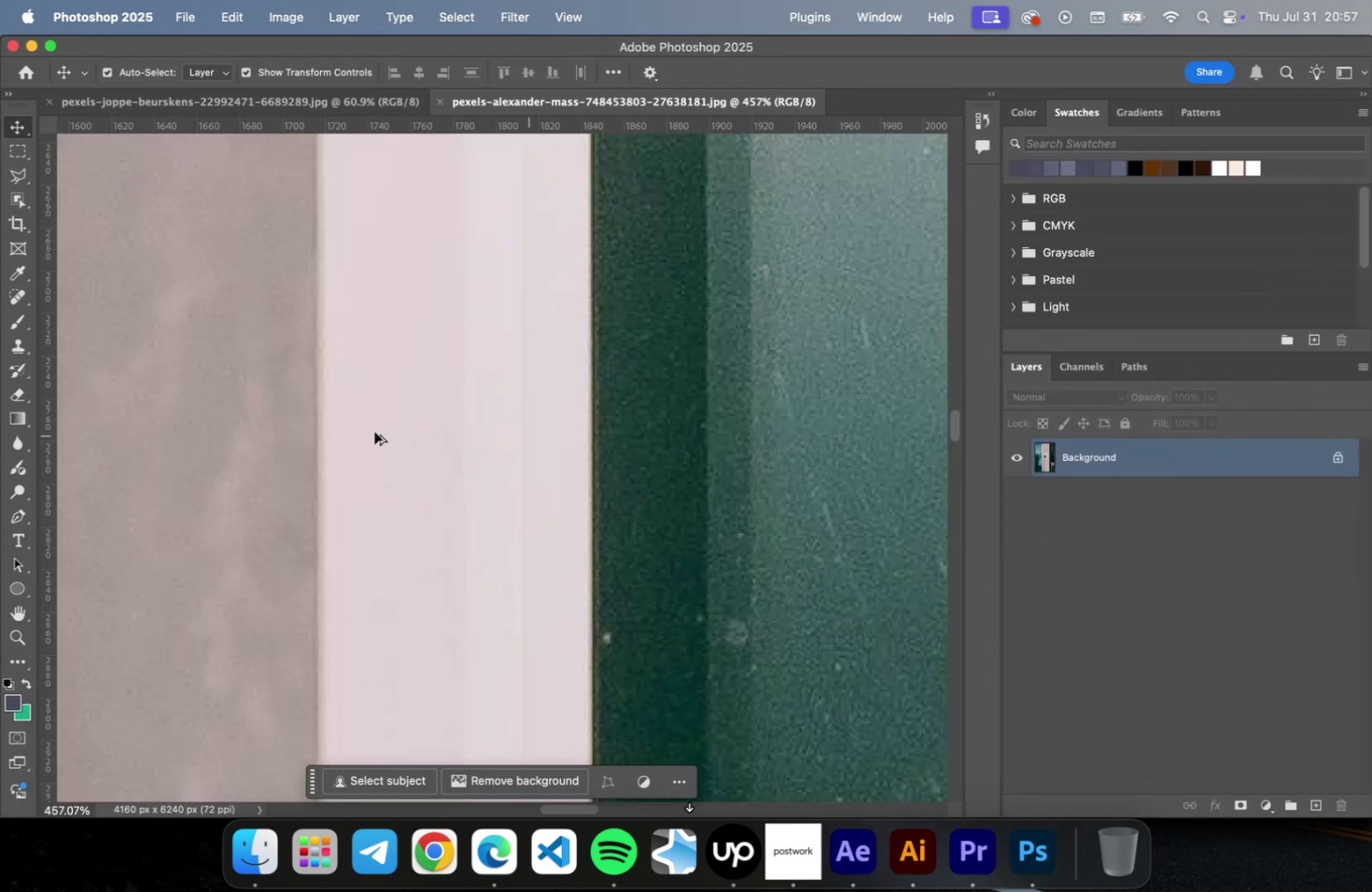 
scroll: coordinate [332, 432], scroll_direction: down, amount: 10.0
 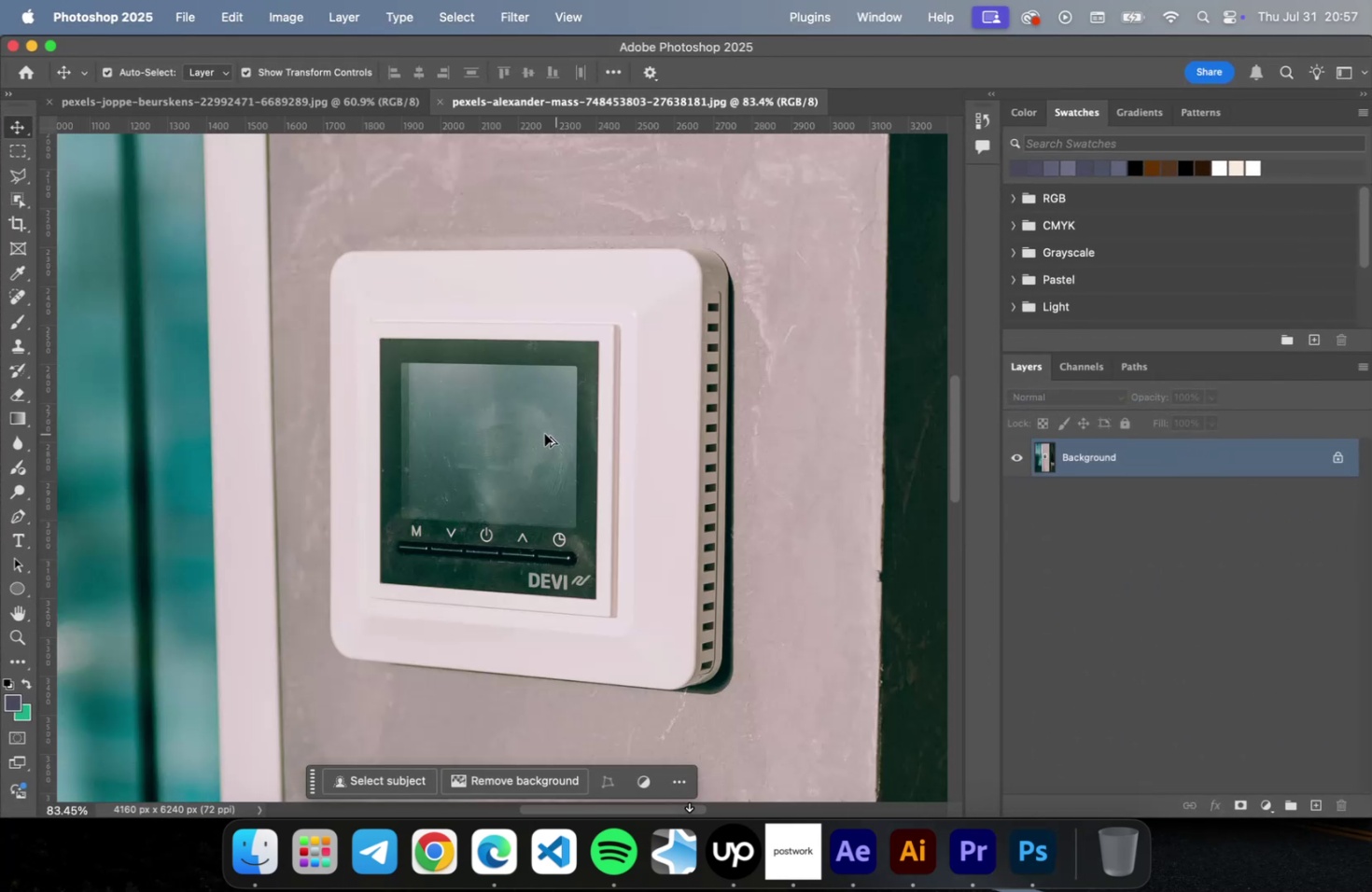 
scroll: coordinate [492, 436], scroll_direction: up, amount: 5.0
 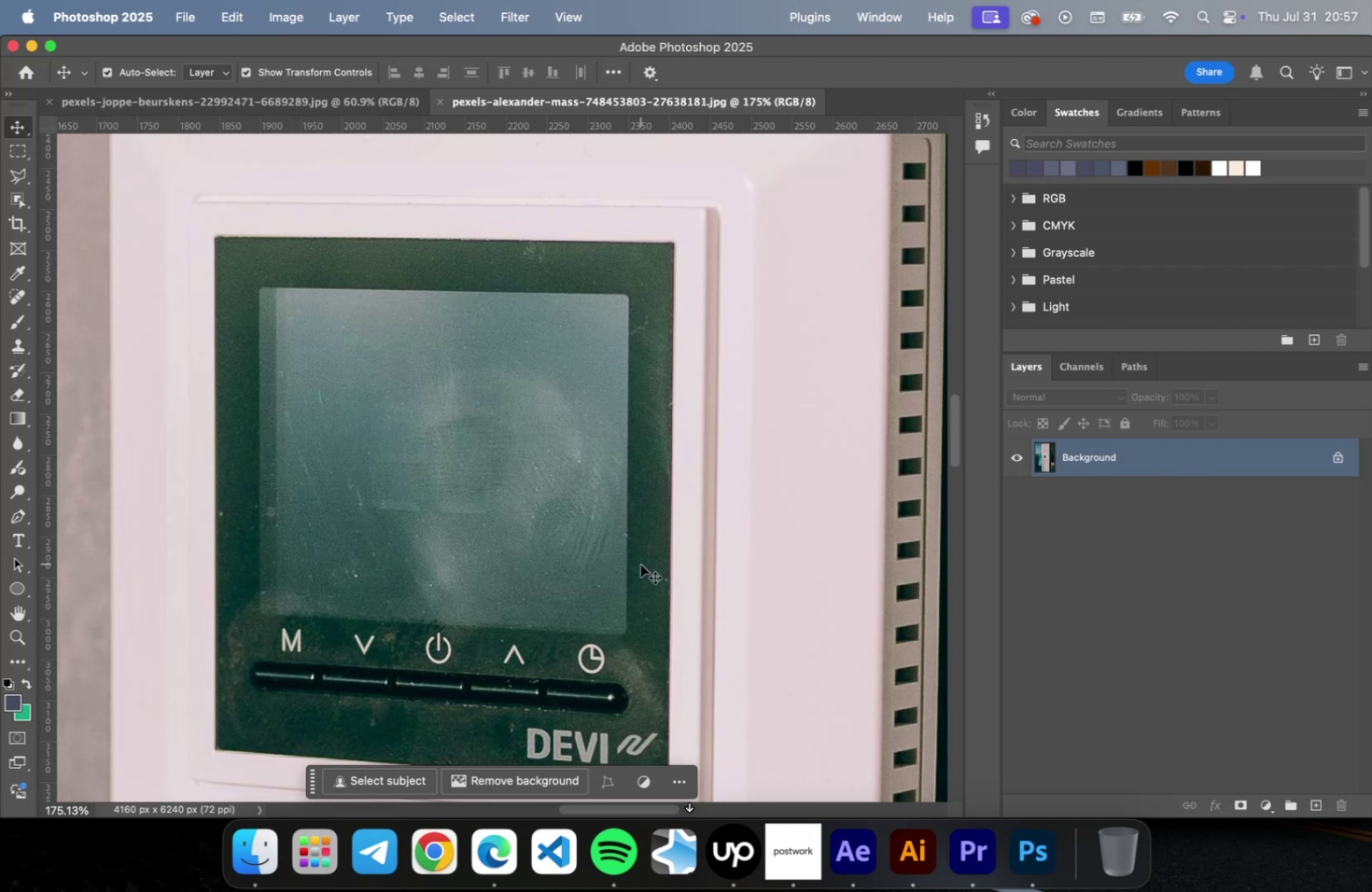 
scroll: coordinate [591, 662], scroll_direction: down, amount: 8.0
 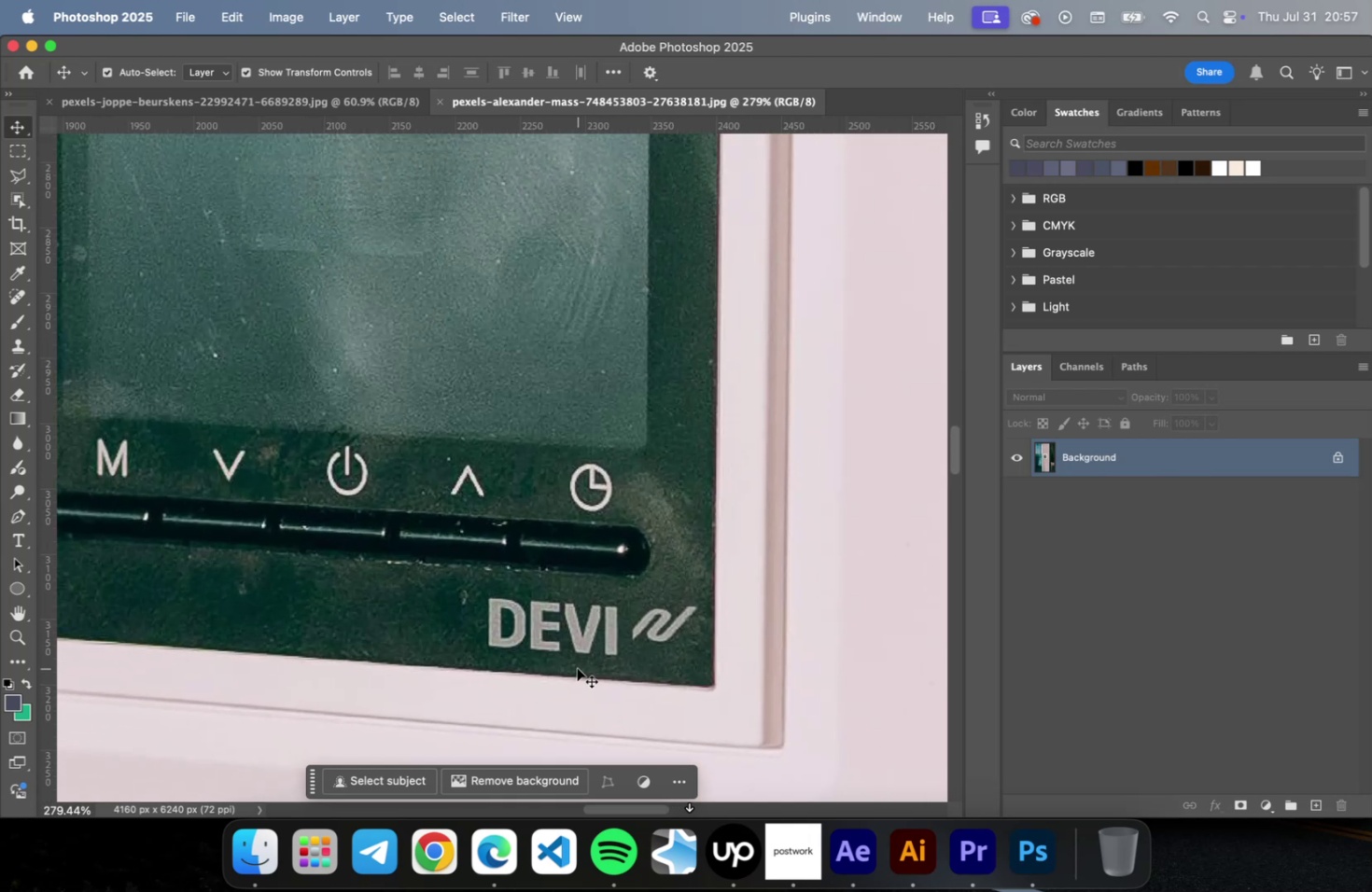 
hold_key(key=OptionLeft, duration=1.2)
 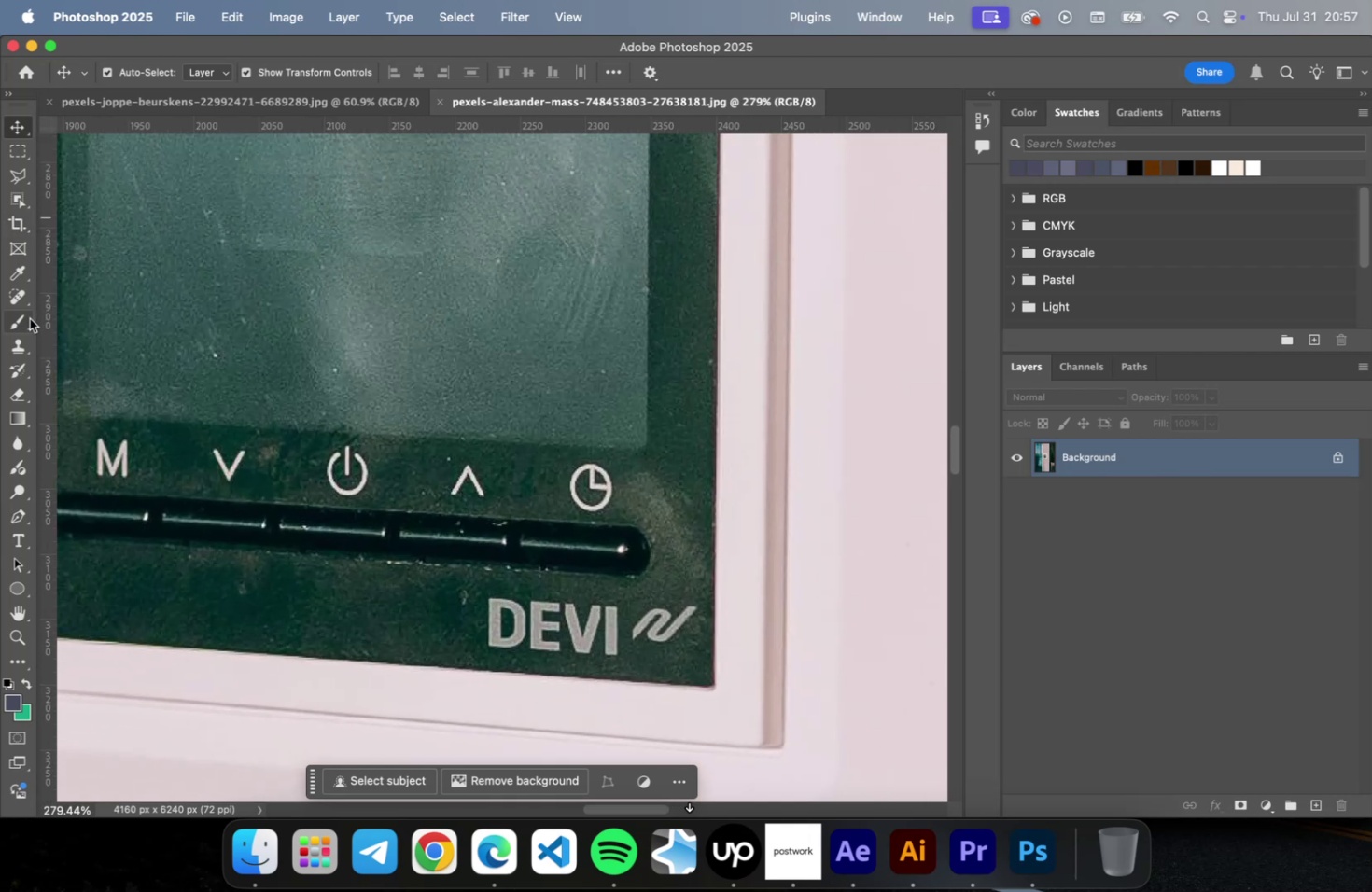 
left_click([16, 297])
 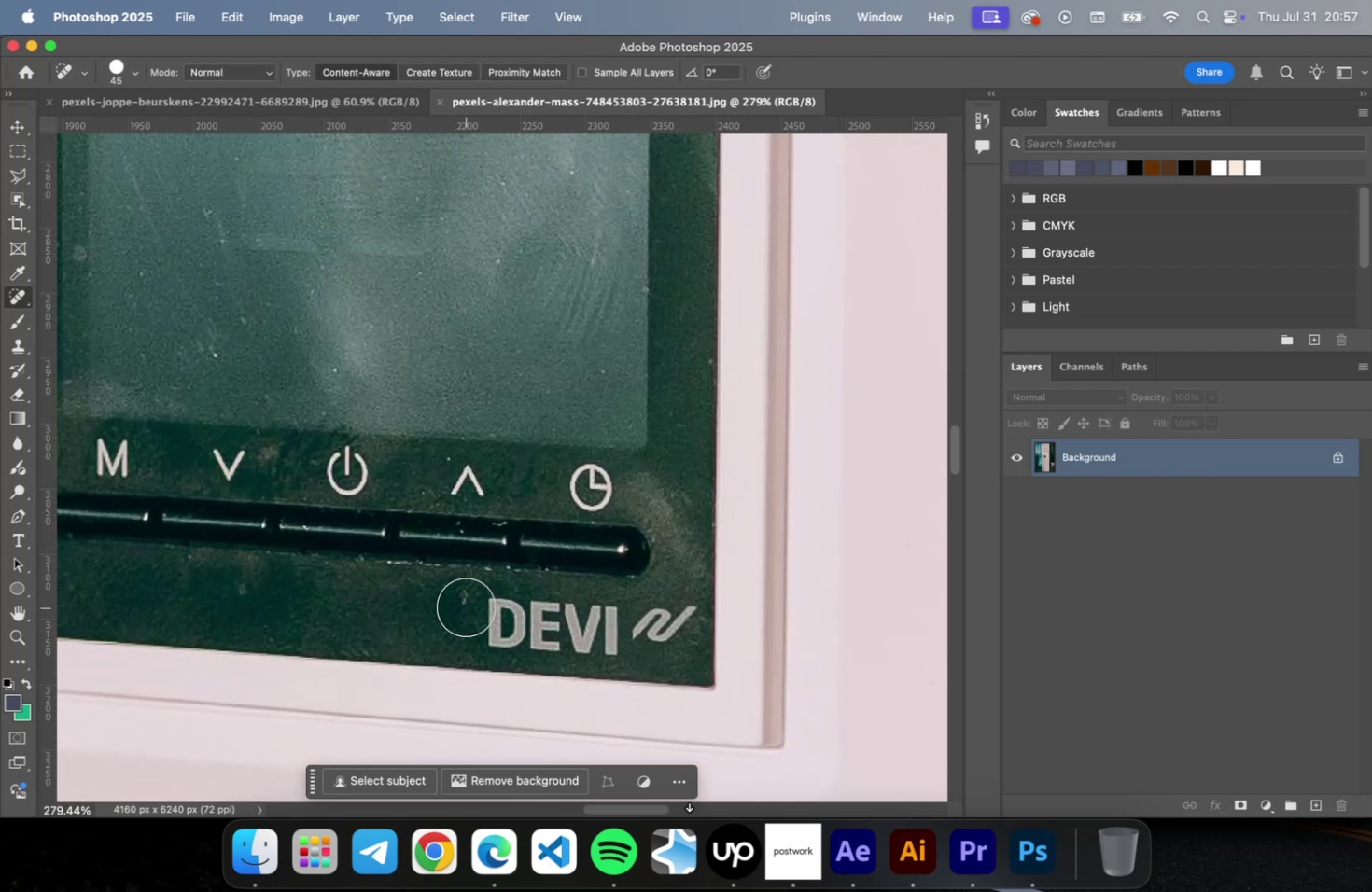 
left_click([483, 614])
 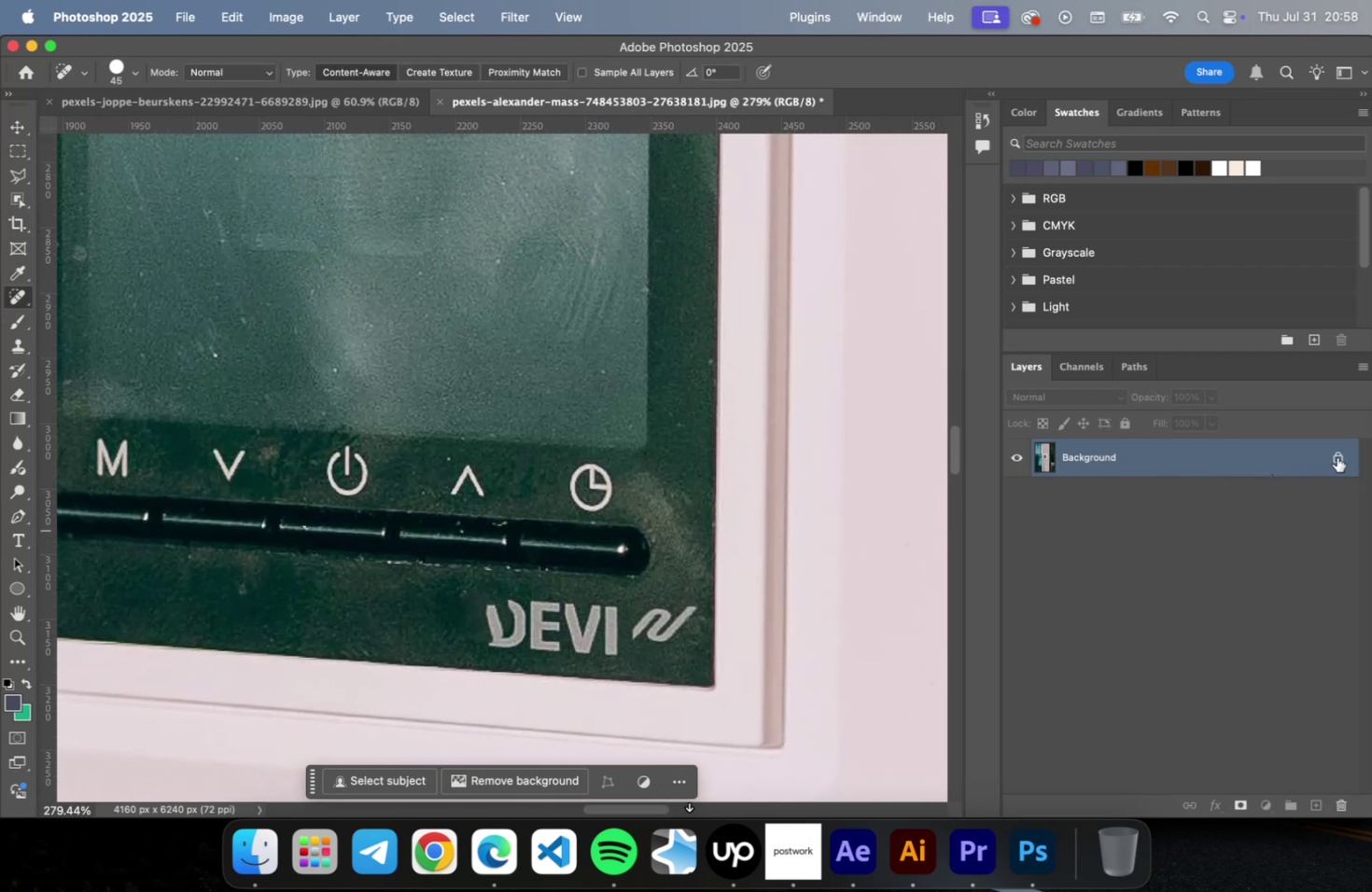 
key(Meta+Z)
 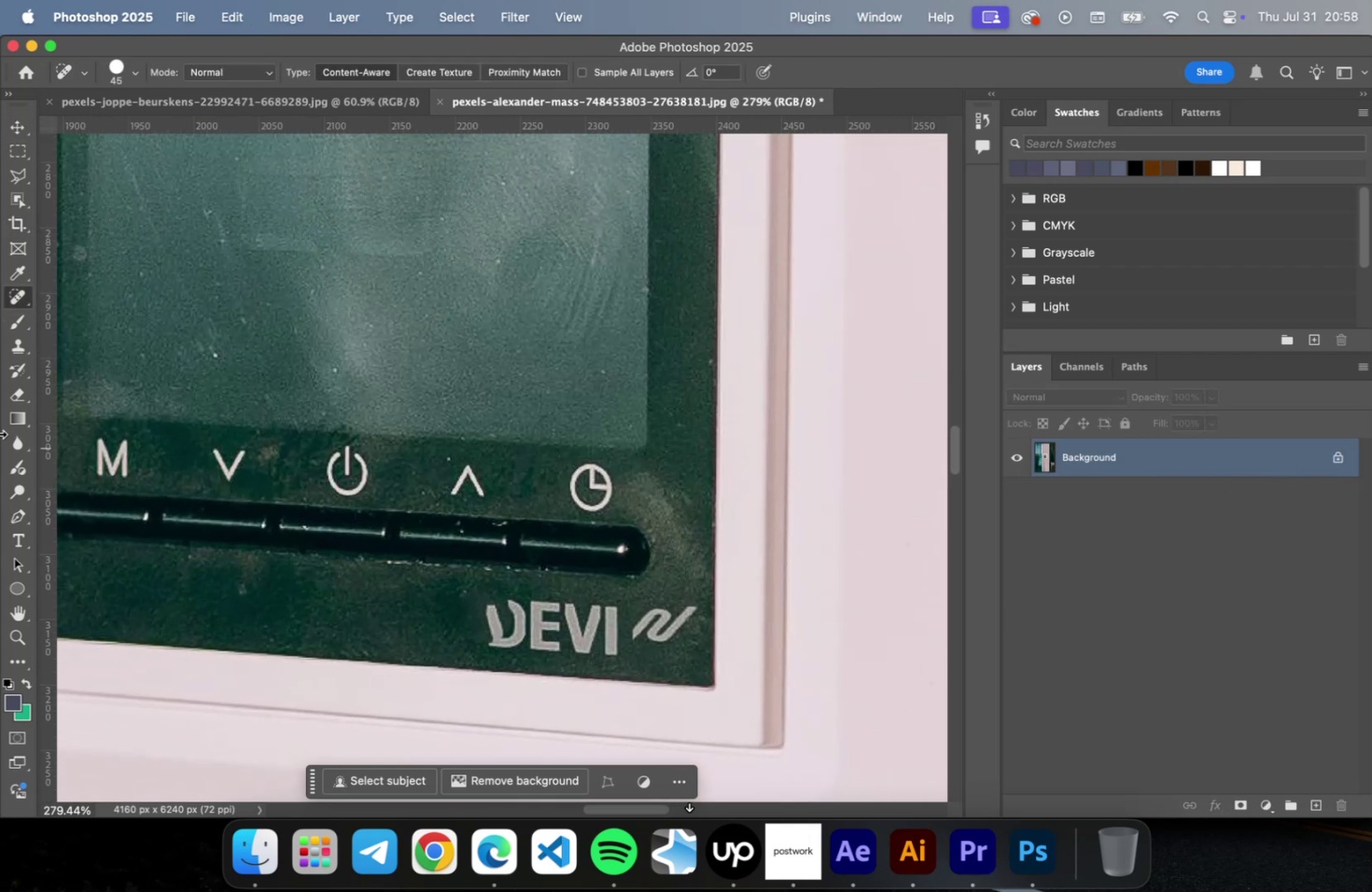 
key(Meta+CommandLeft)
 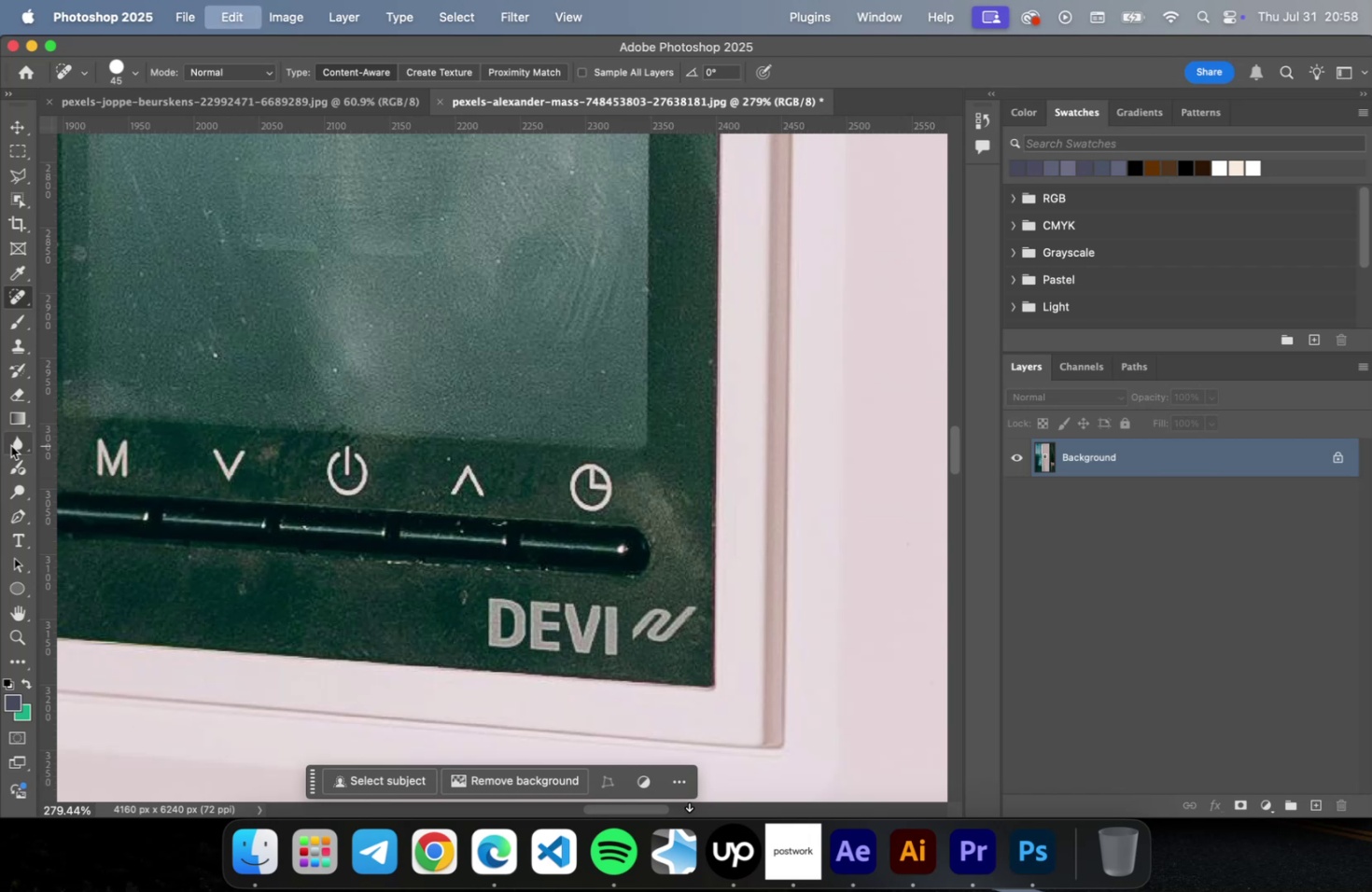 
key(Meta+Z)
 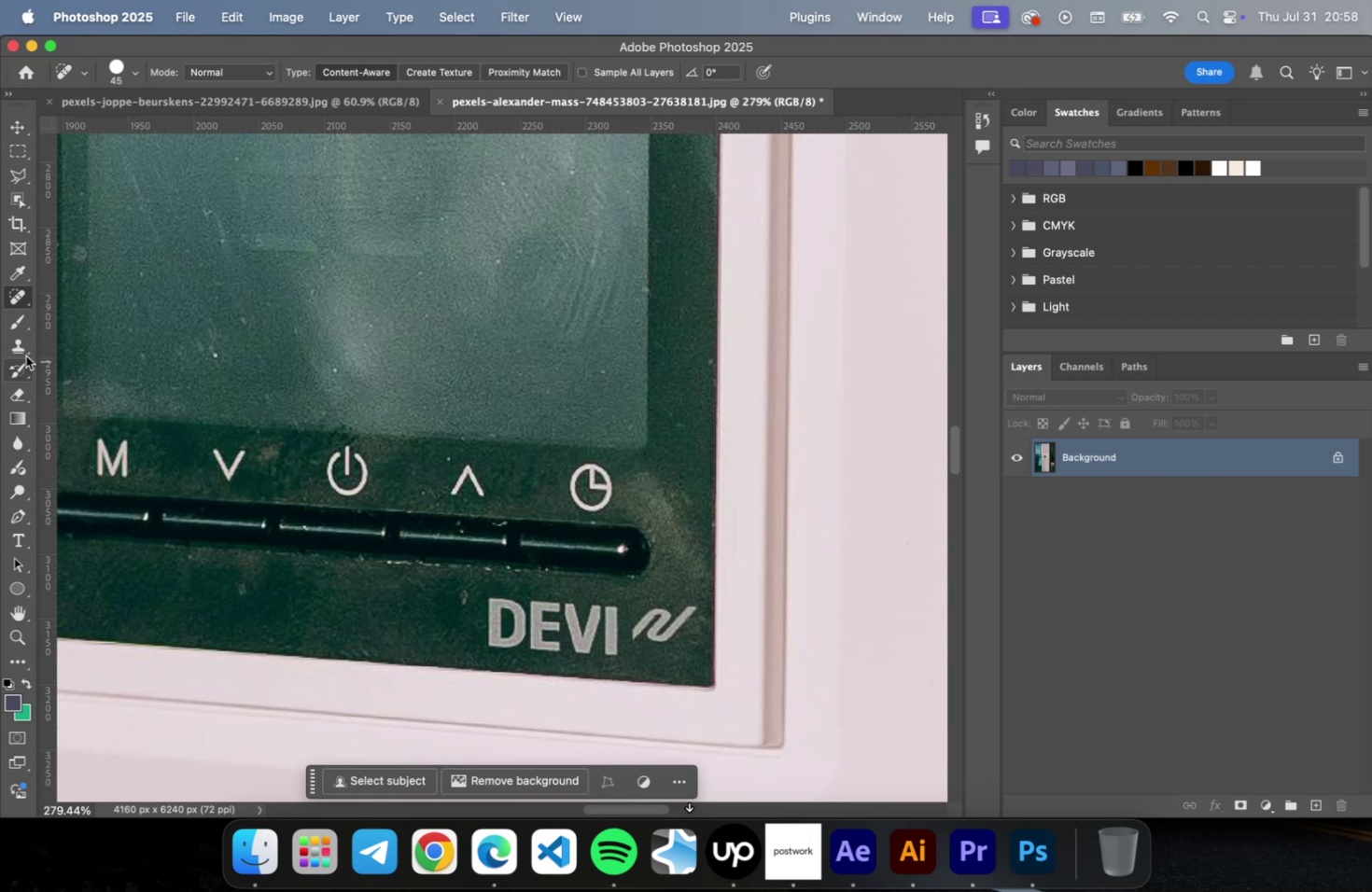 
left_click([24, 345])
 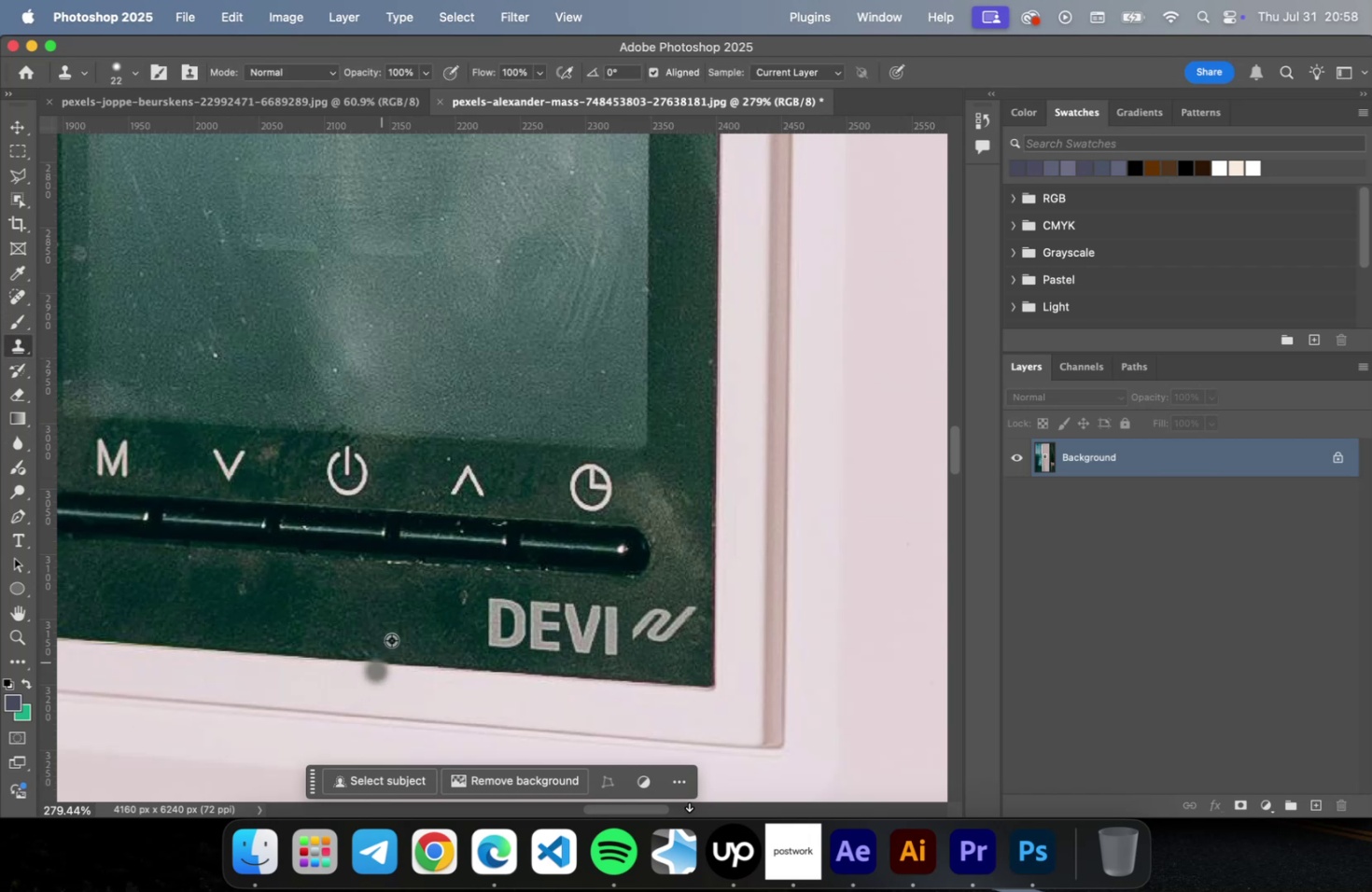 
hold_key(key=OptionLeft, duration=1.74)
 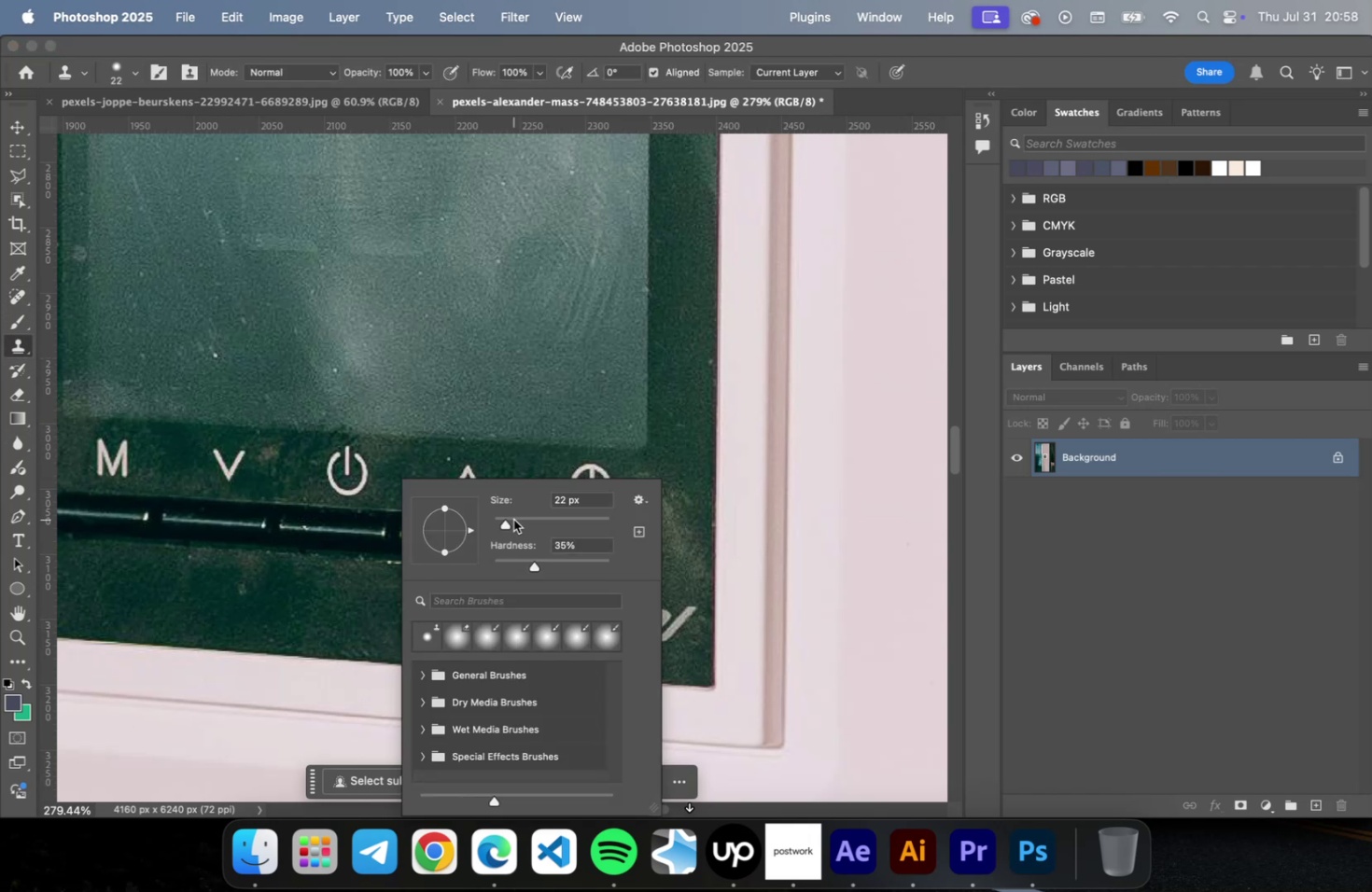 
left_click([513, 519])
 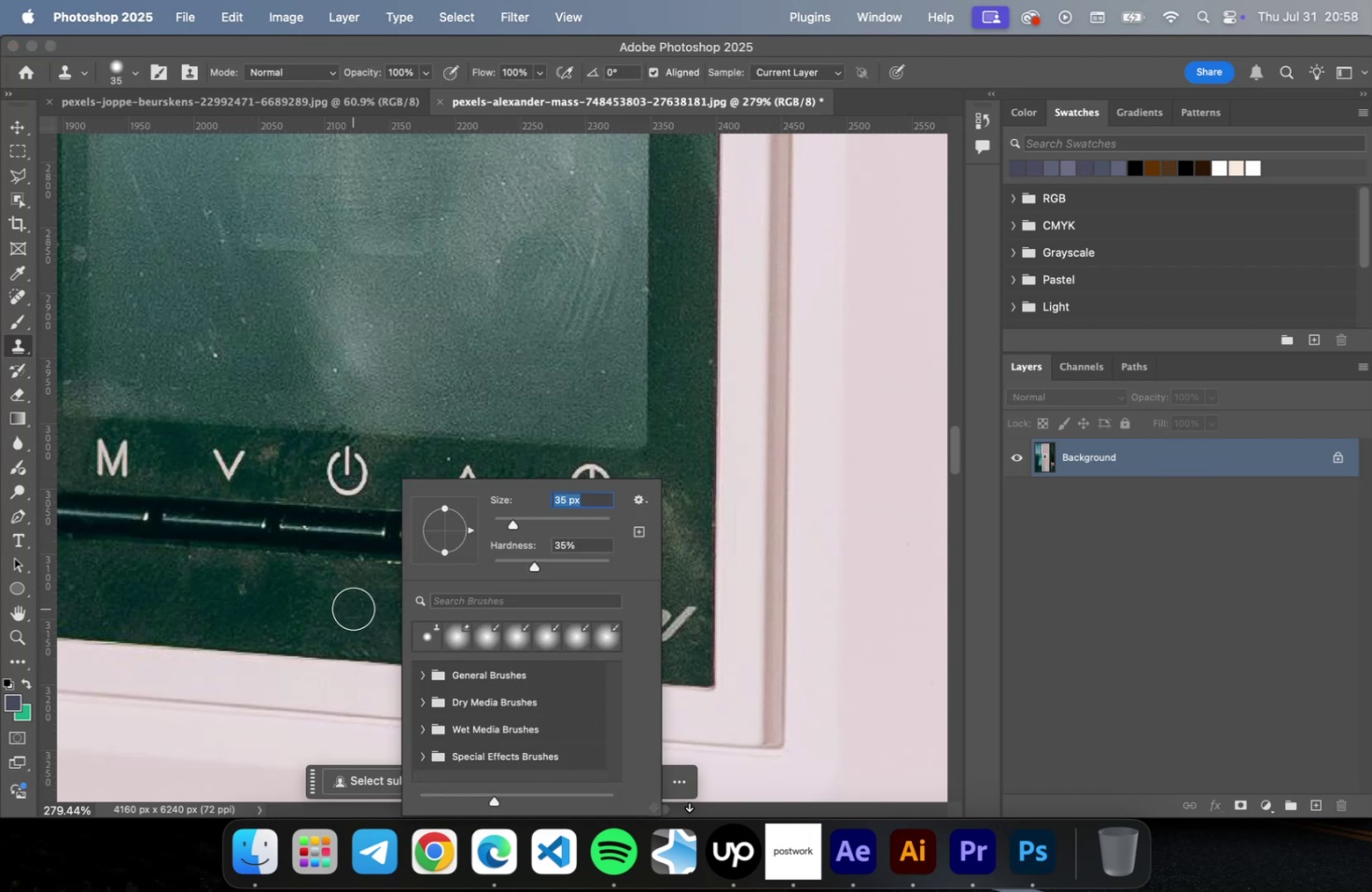 
left_click([352, 607])
 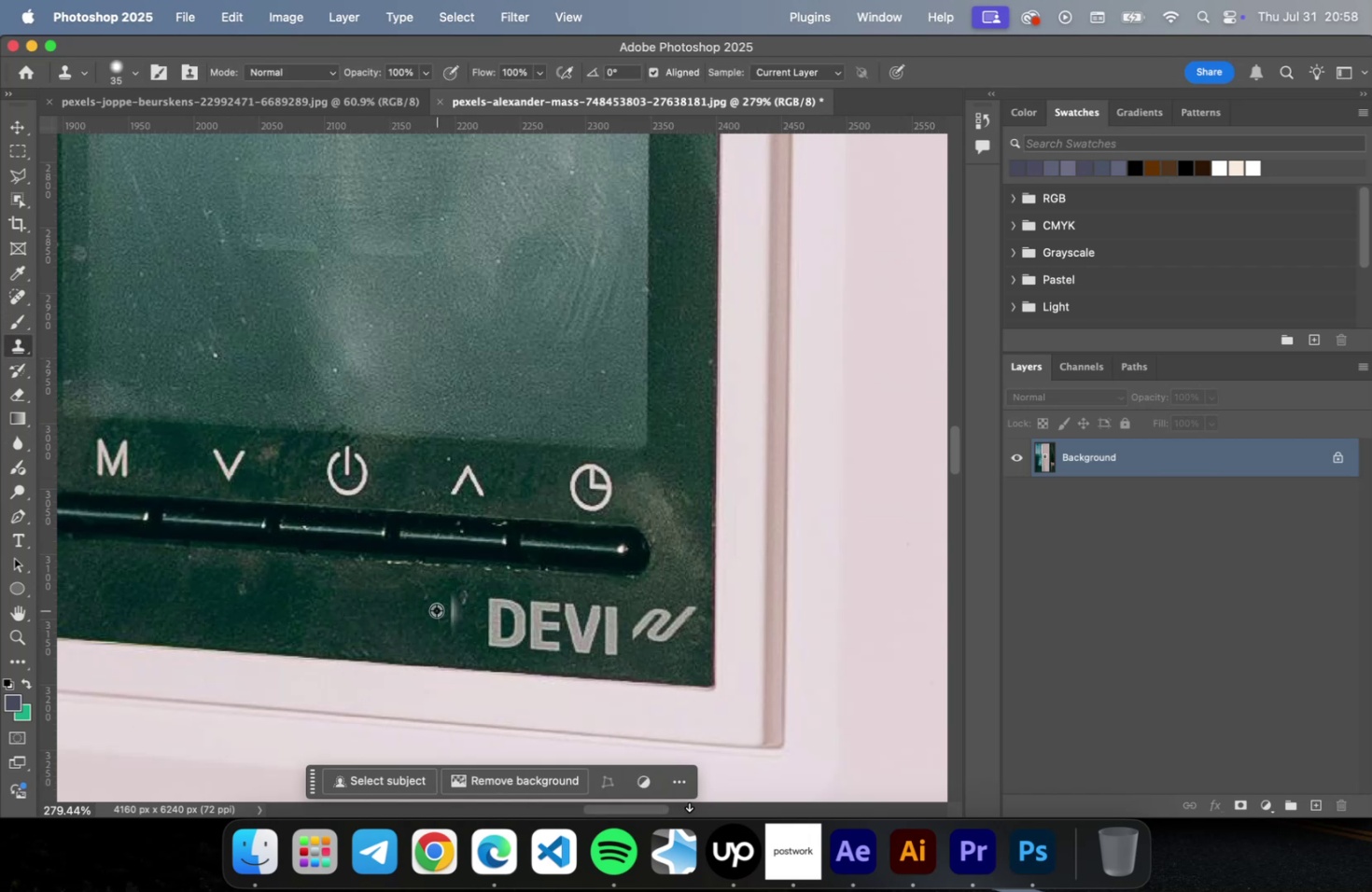 
hold_key(key=OptionLeft, duration=1.15)
left_click([413, 615])
 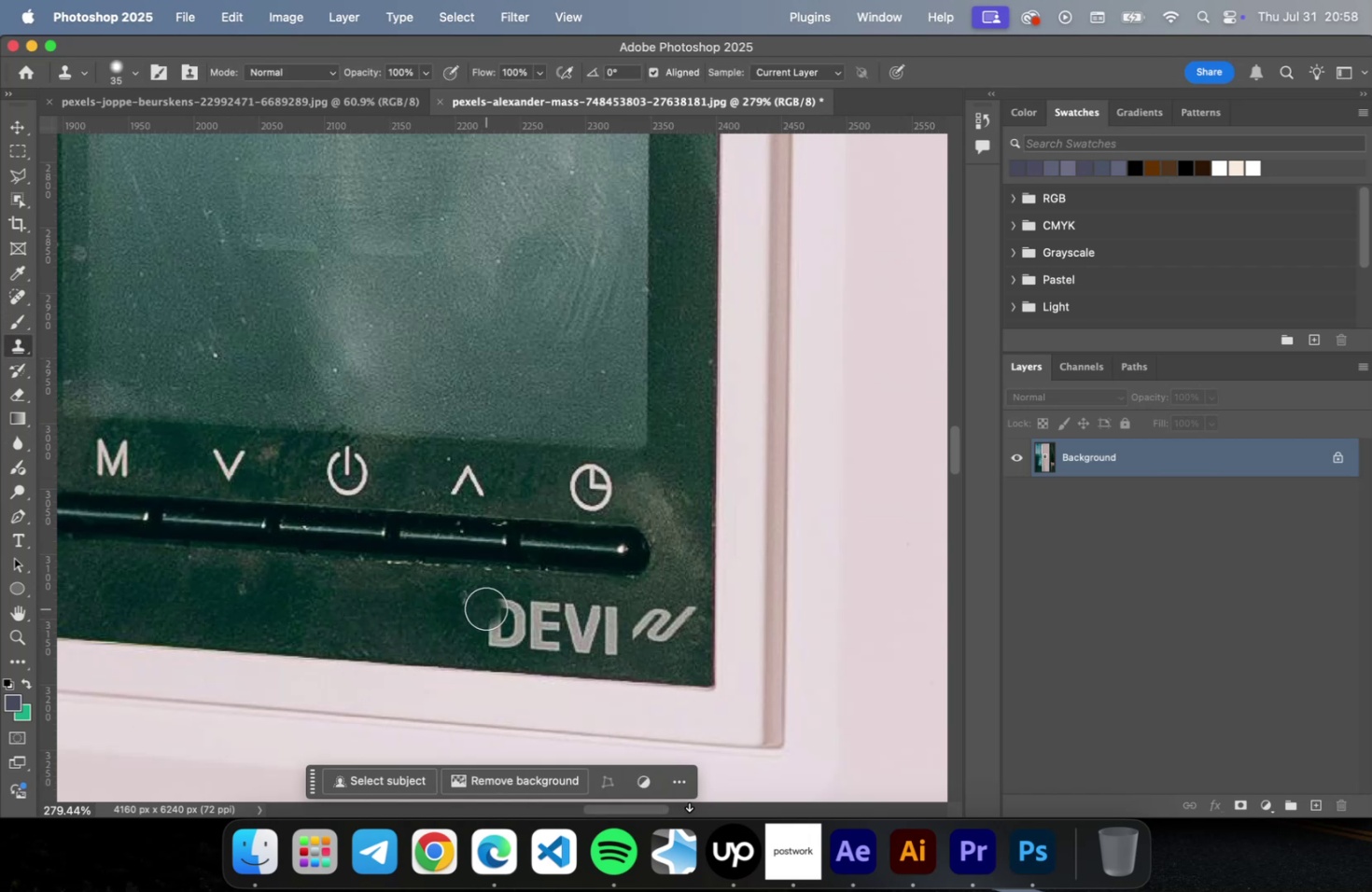 
left_click([485, 607])
 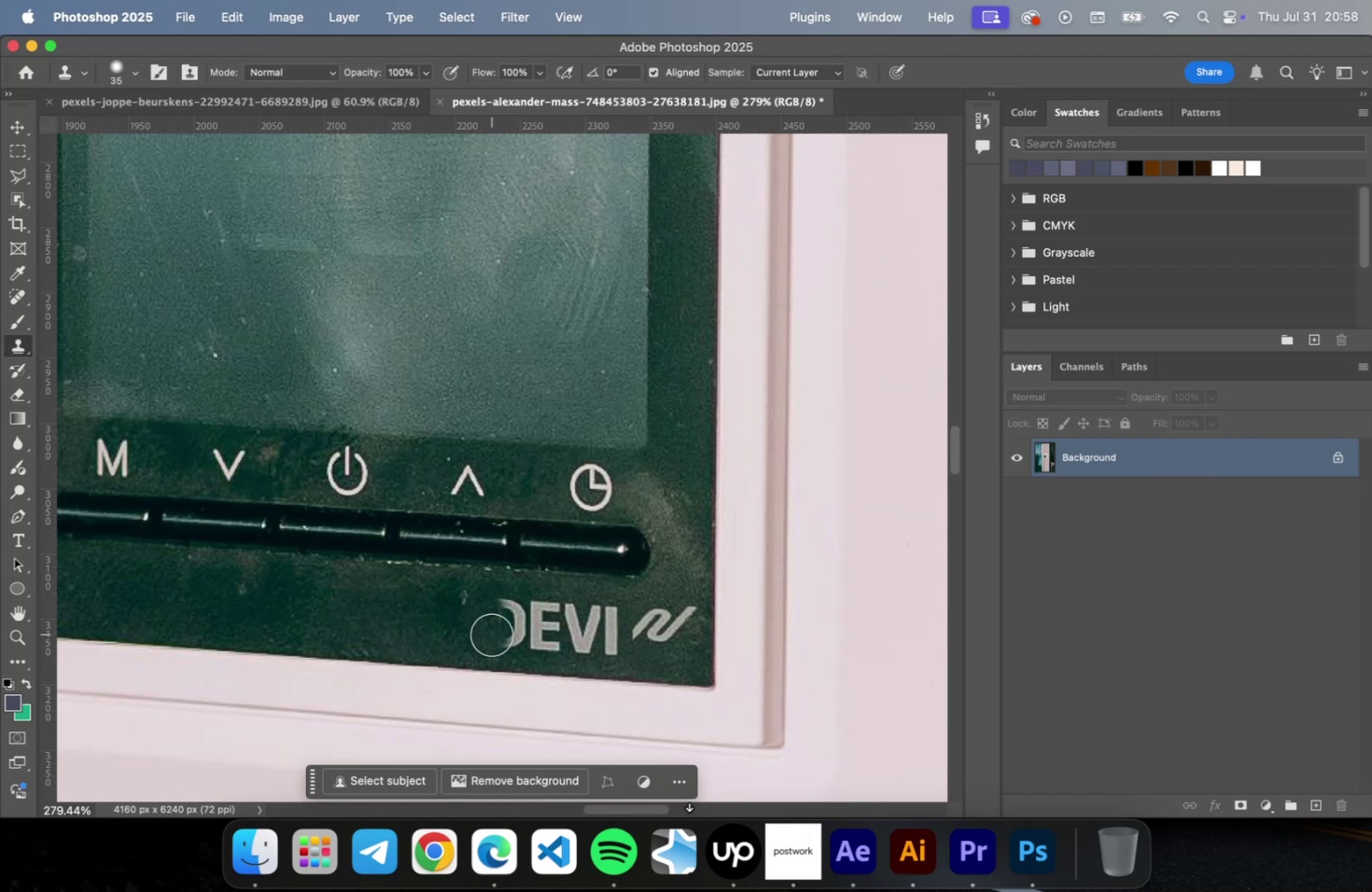 
left_click([491, 634])
 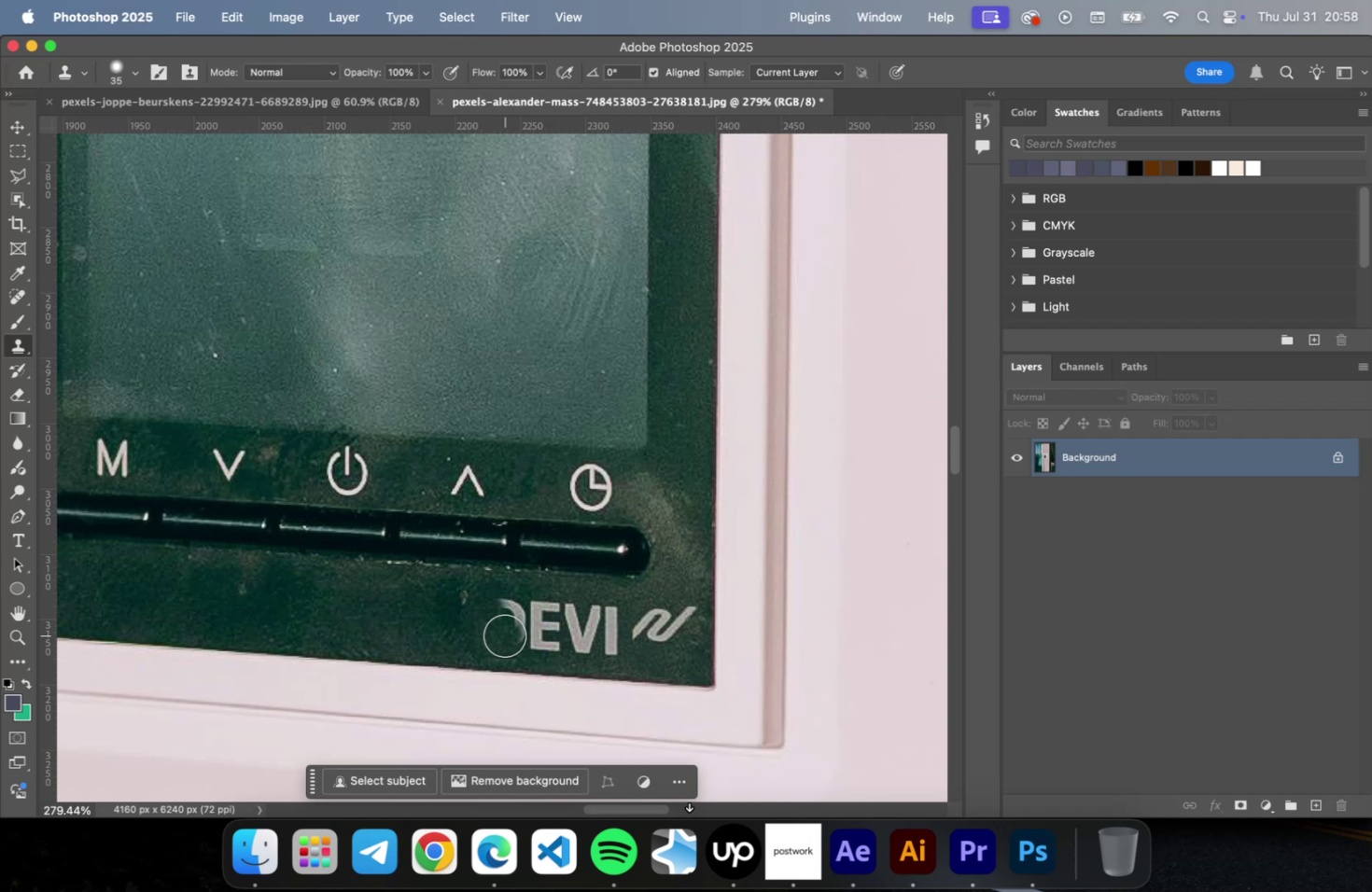 
left_click([505, 634])
 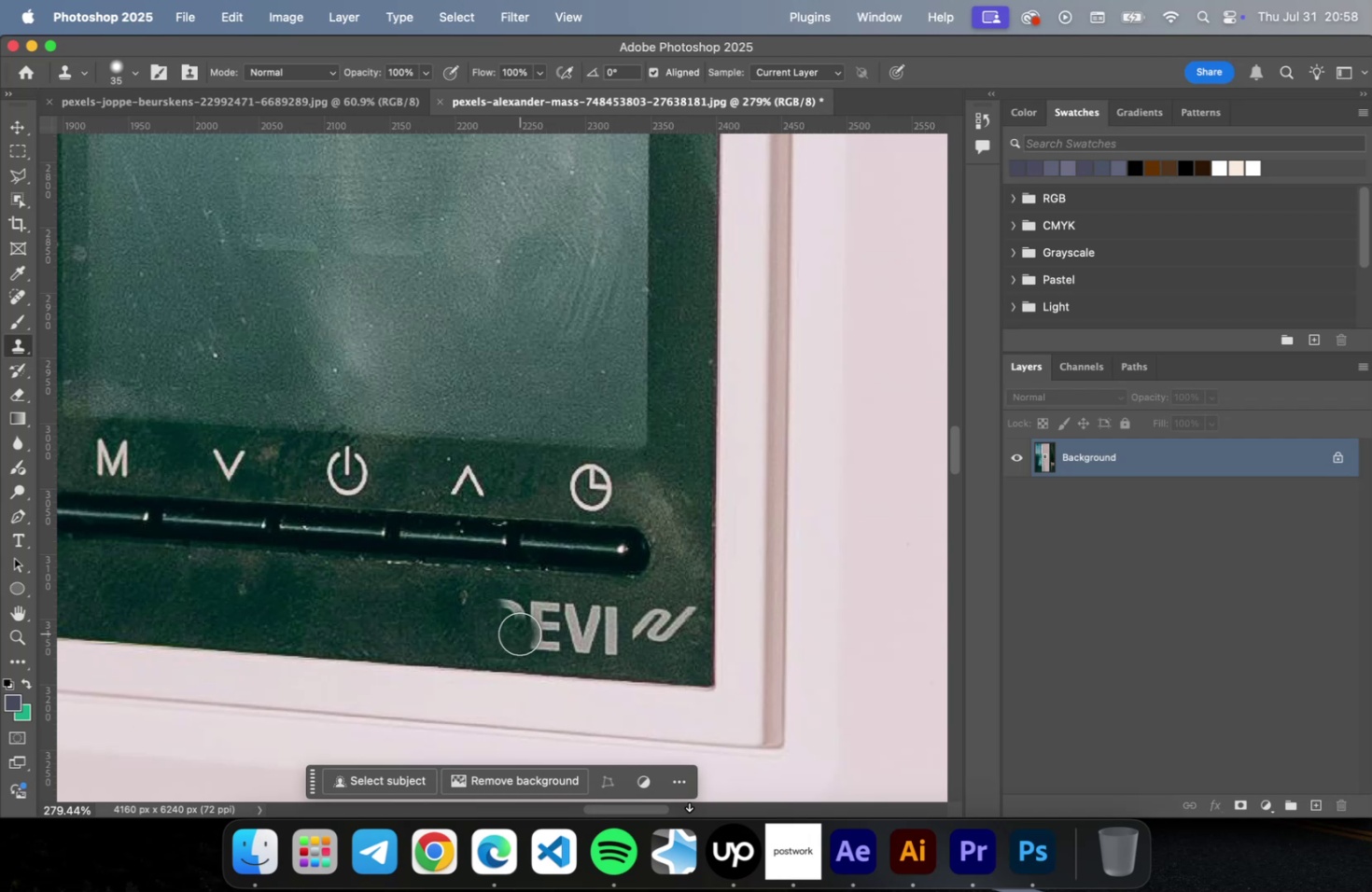 
left_click([519, 633])
 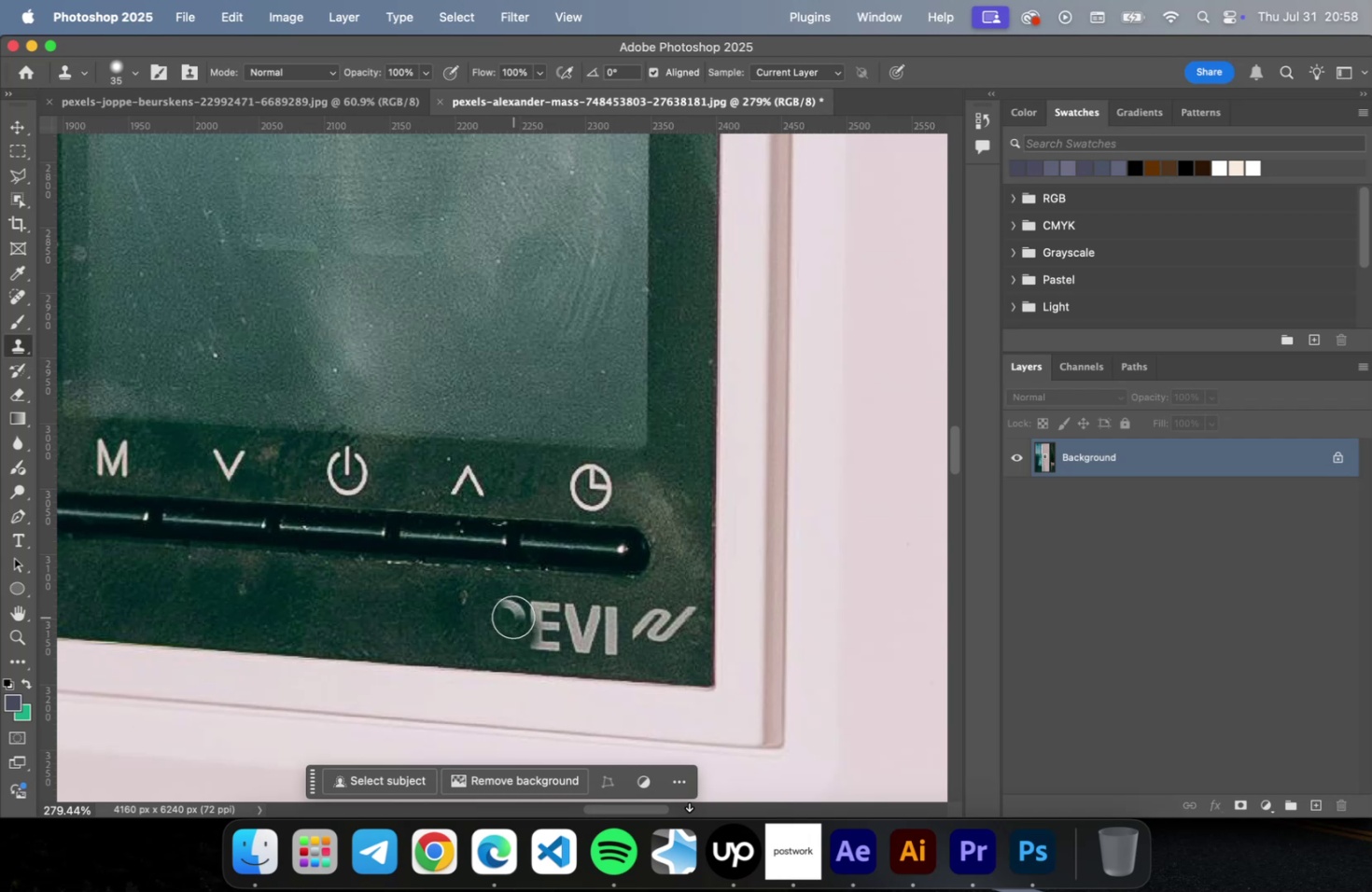 
left_click([512, 616])
 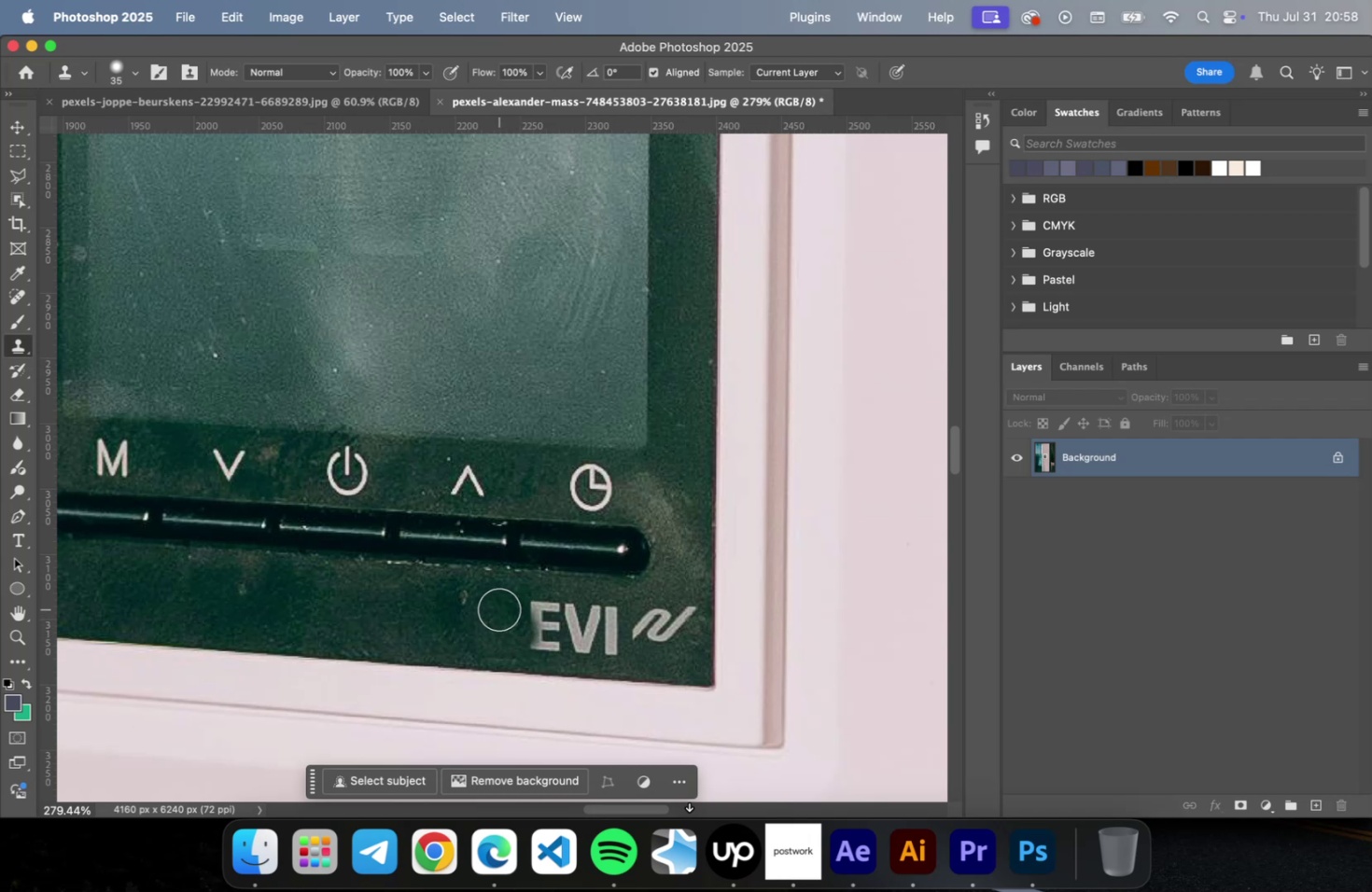 
left_click([498, 608])
 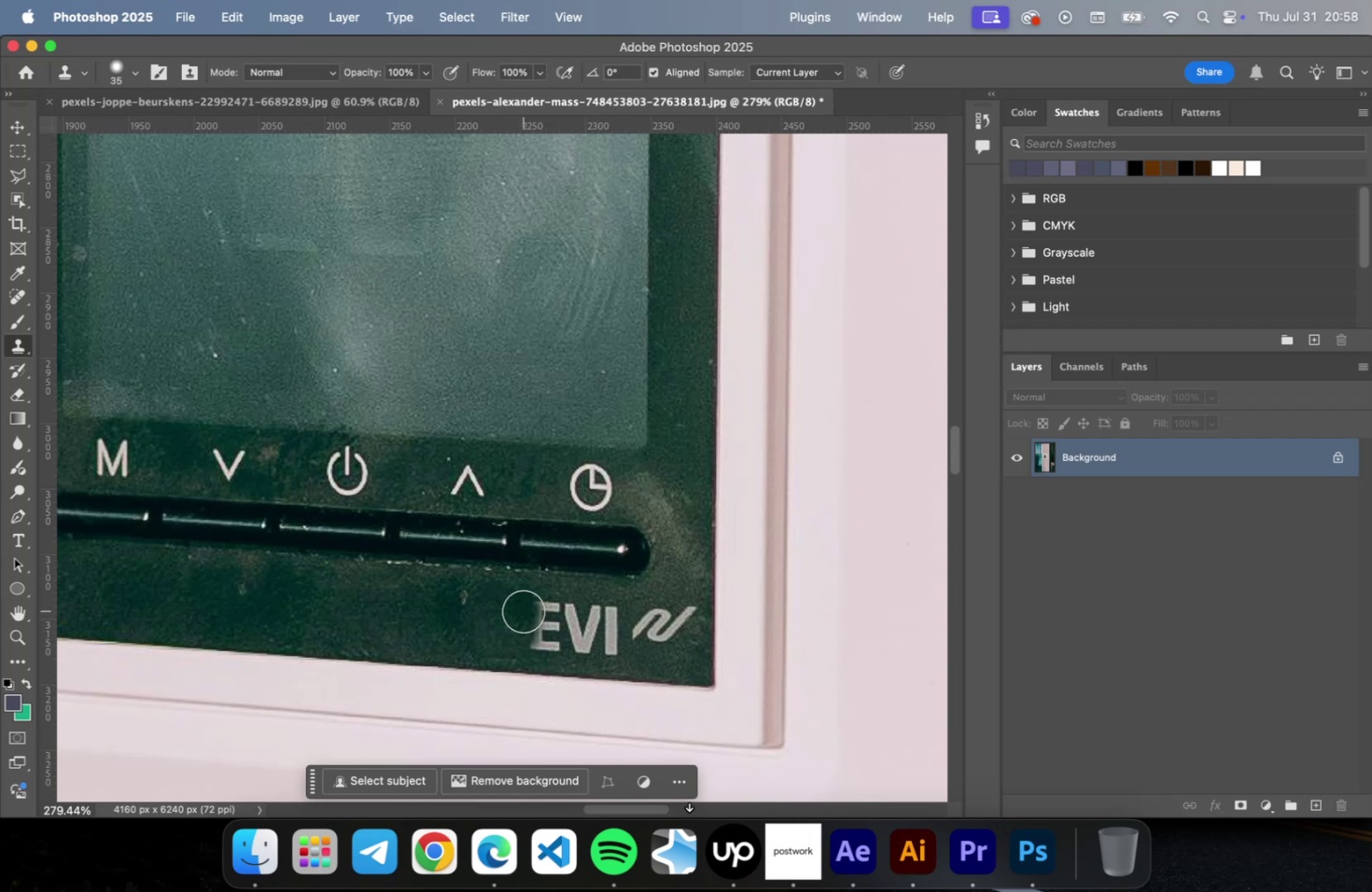 
left_click([523, 610])
 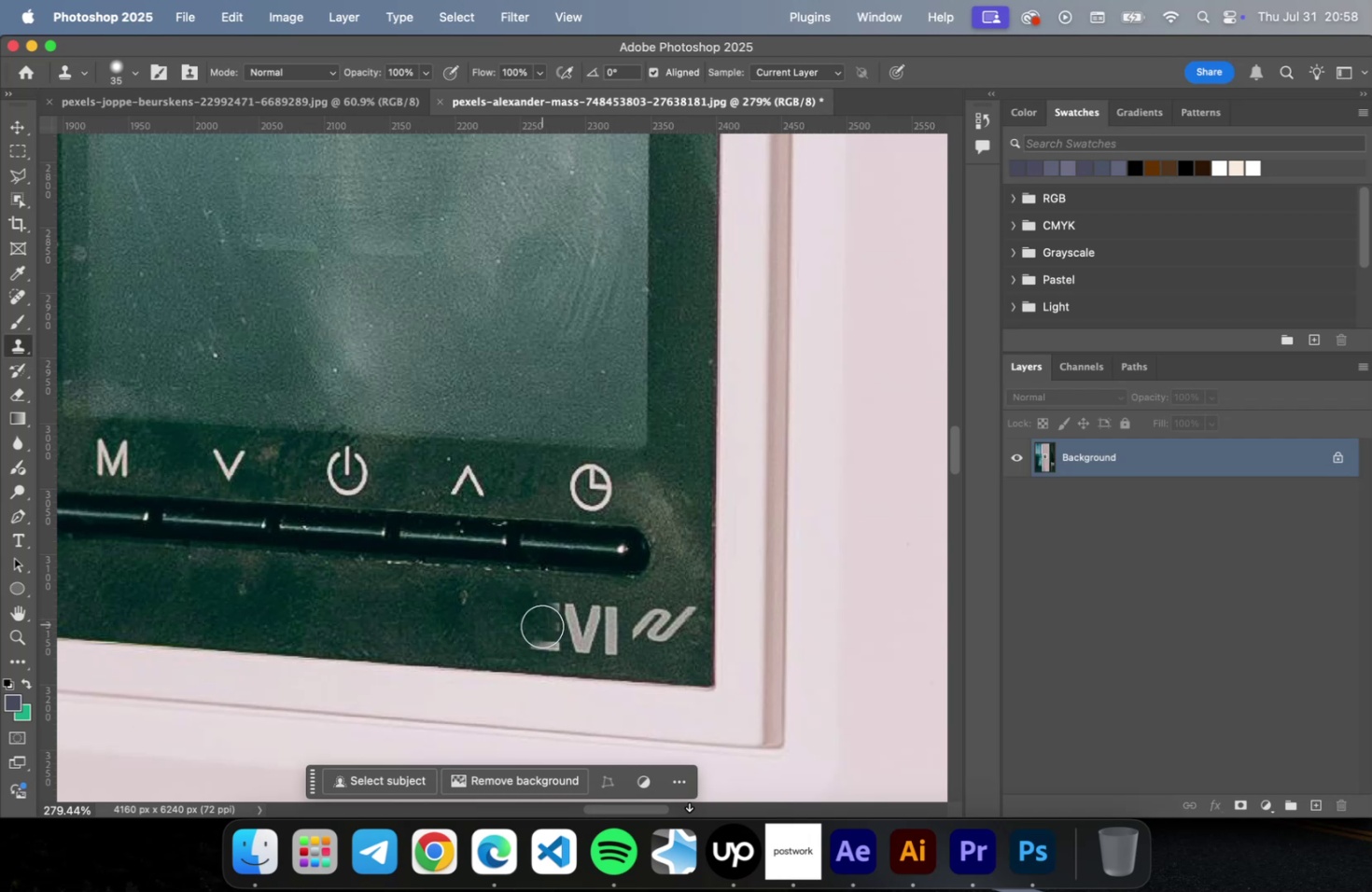 
left_click([541, 625])
 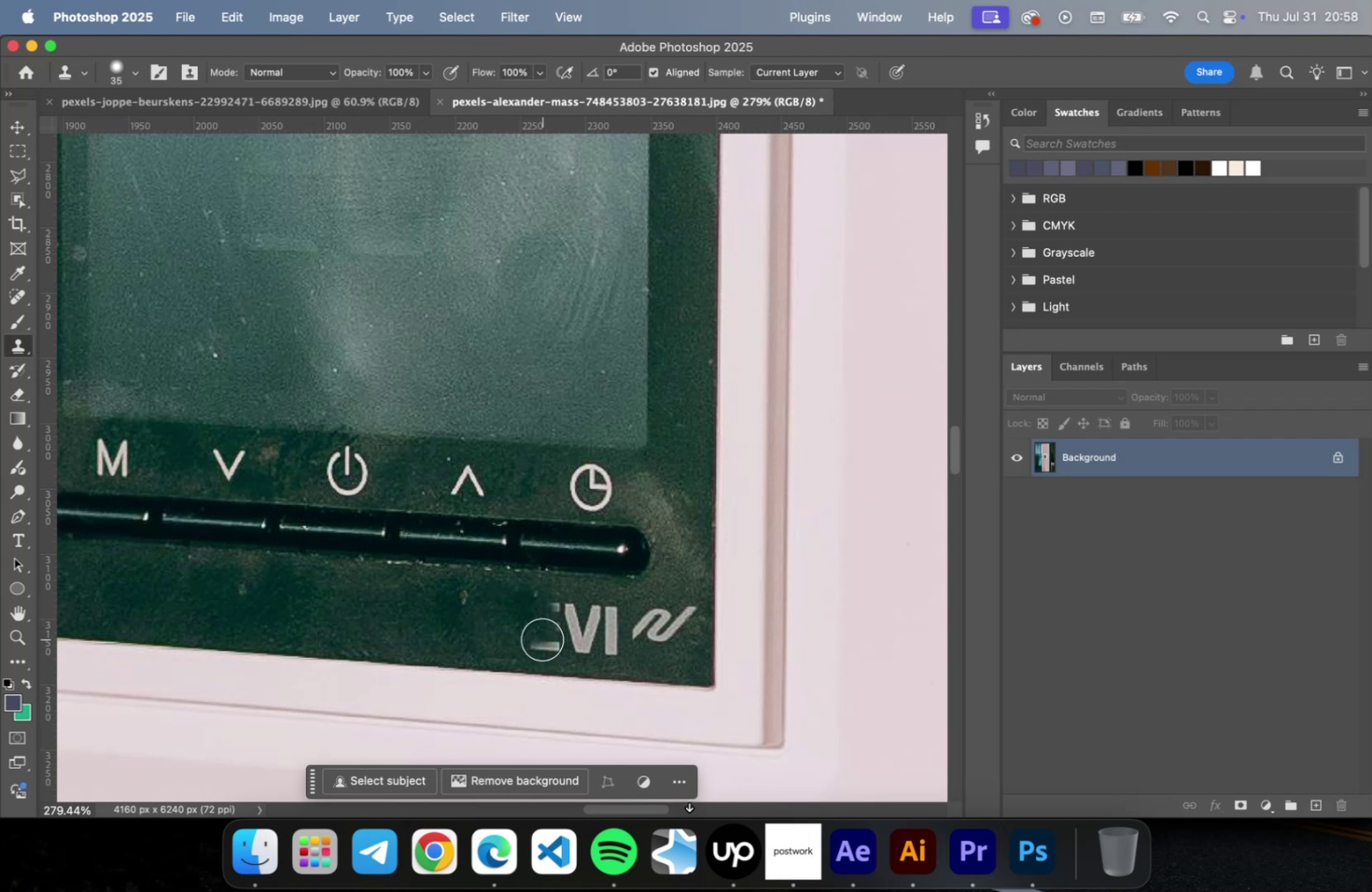 
left_click([541, 638])
 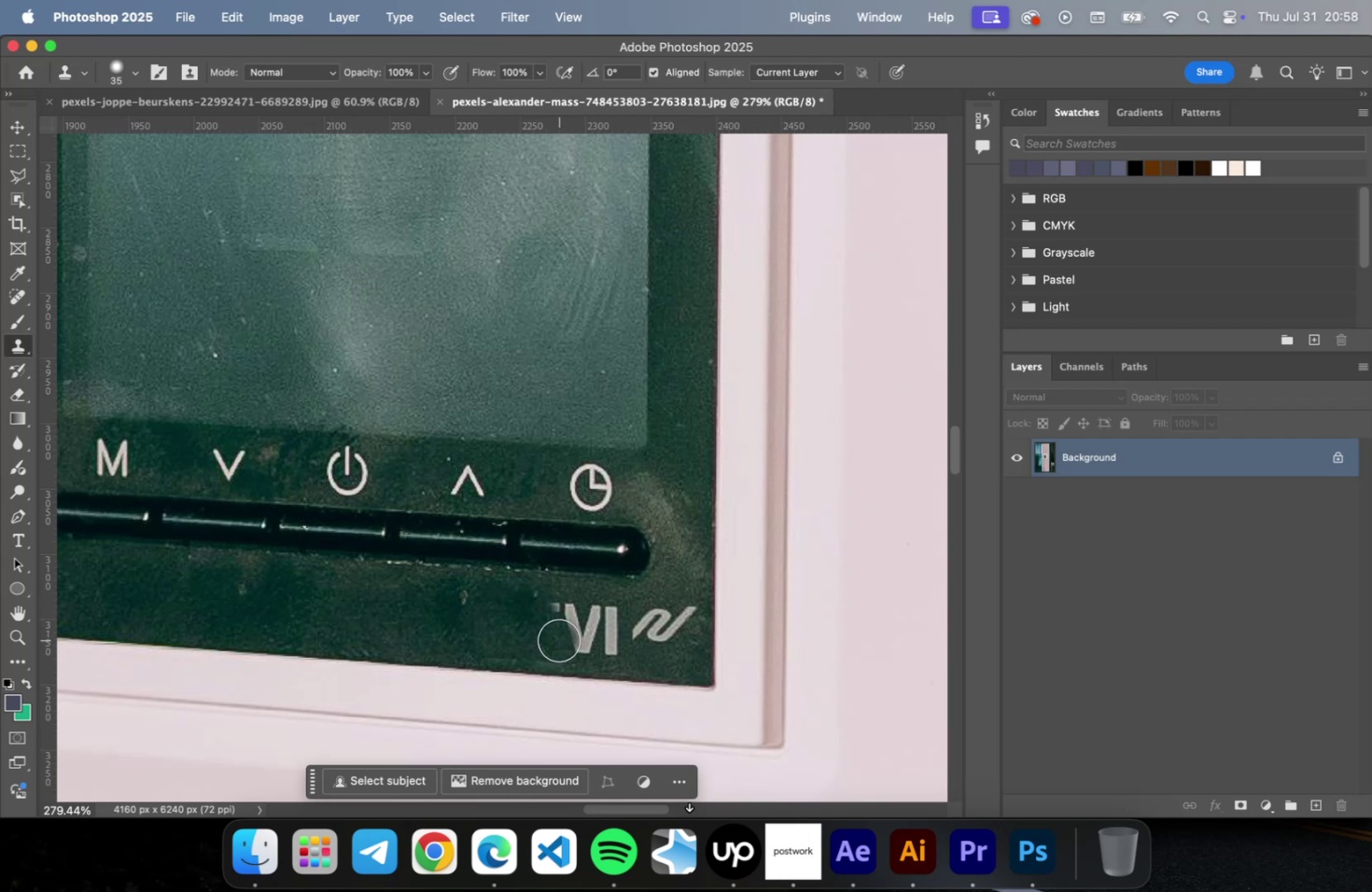 
left_click([558, 639])
 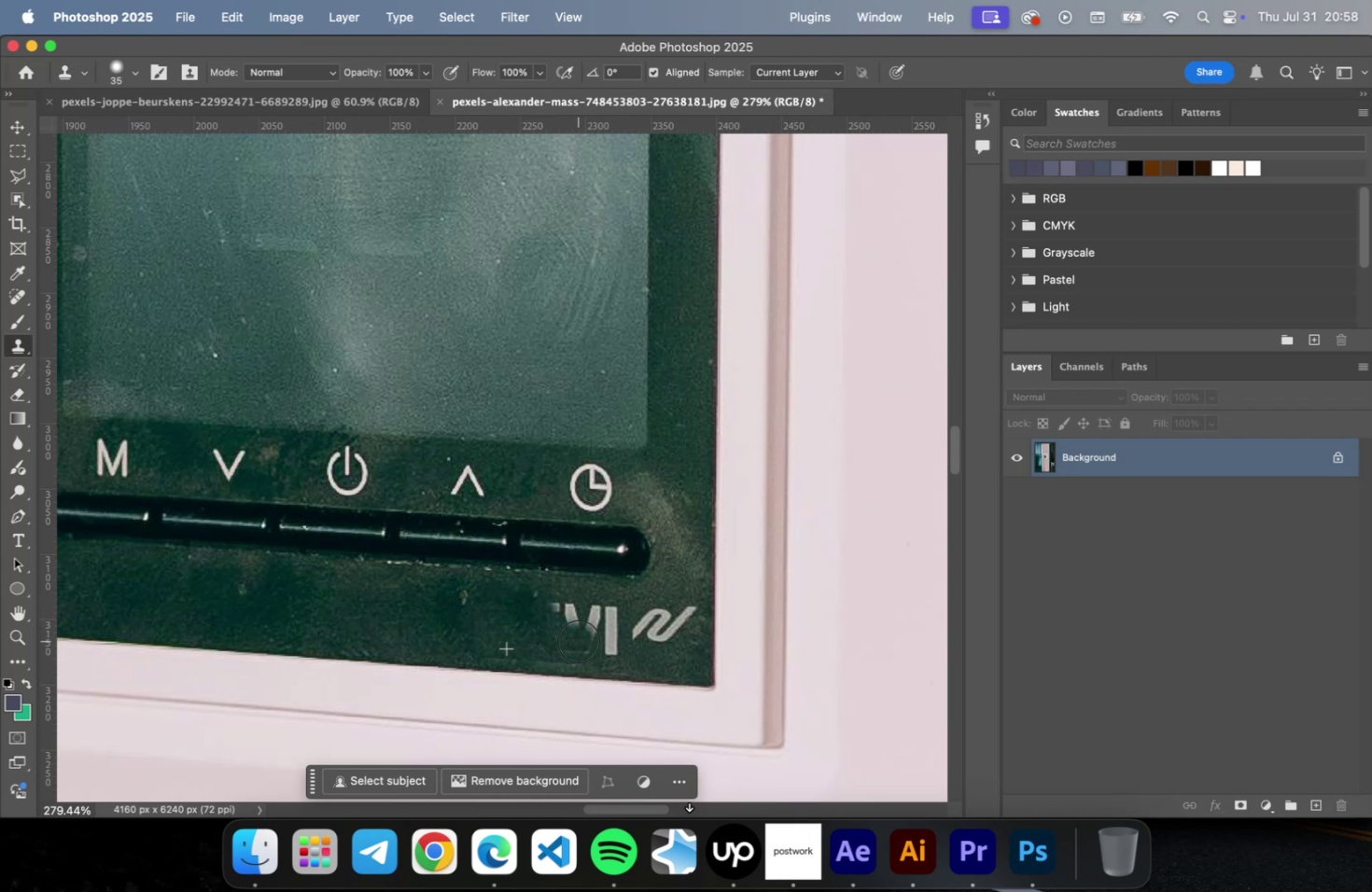 
left_click([578, 640])
 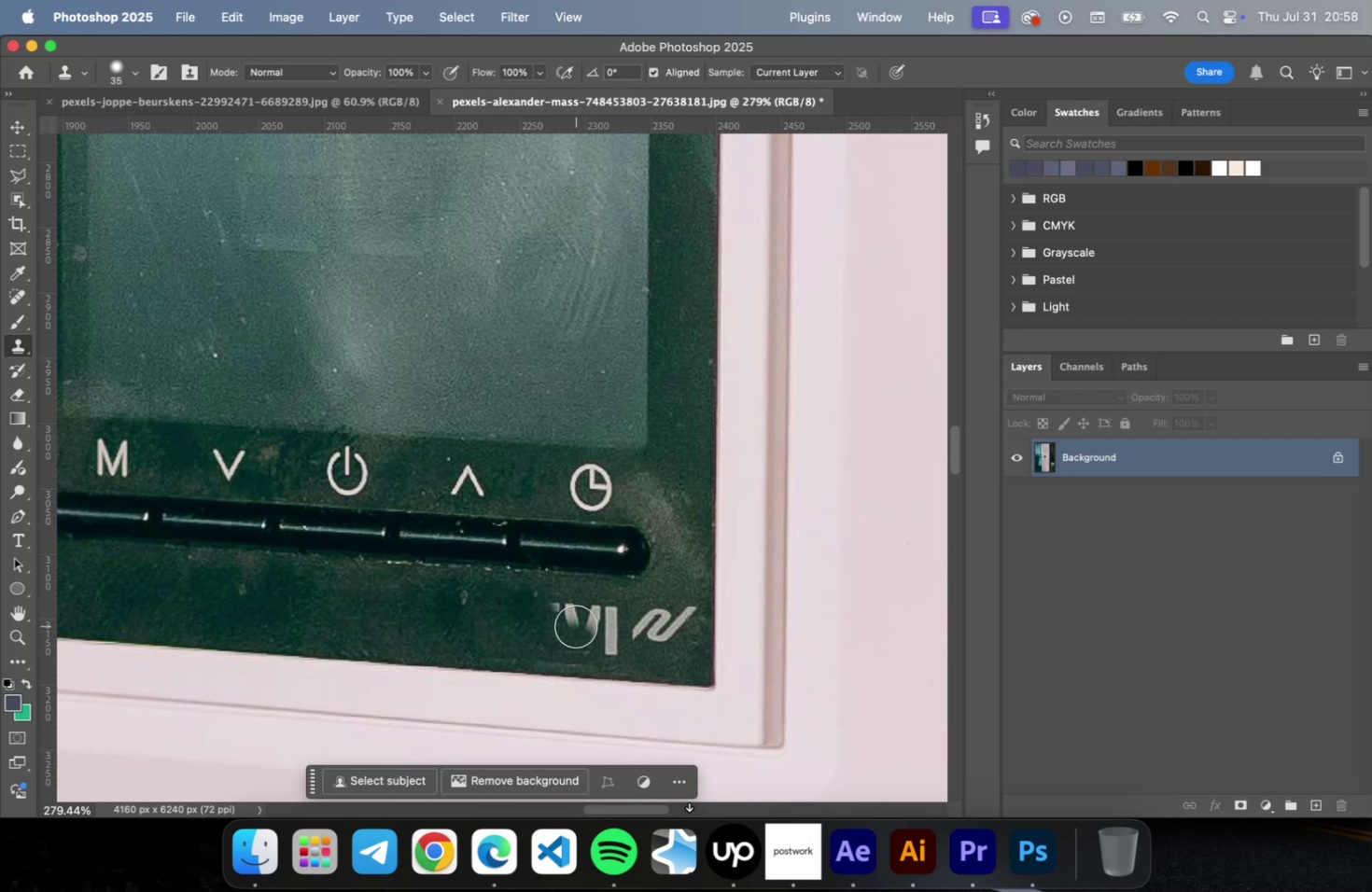 
left_click([575, 625])
 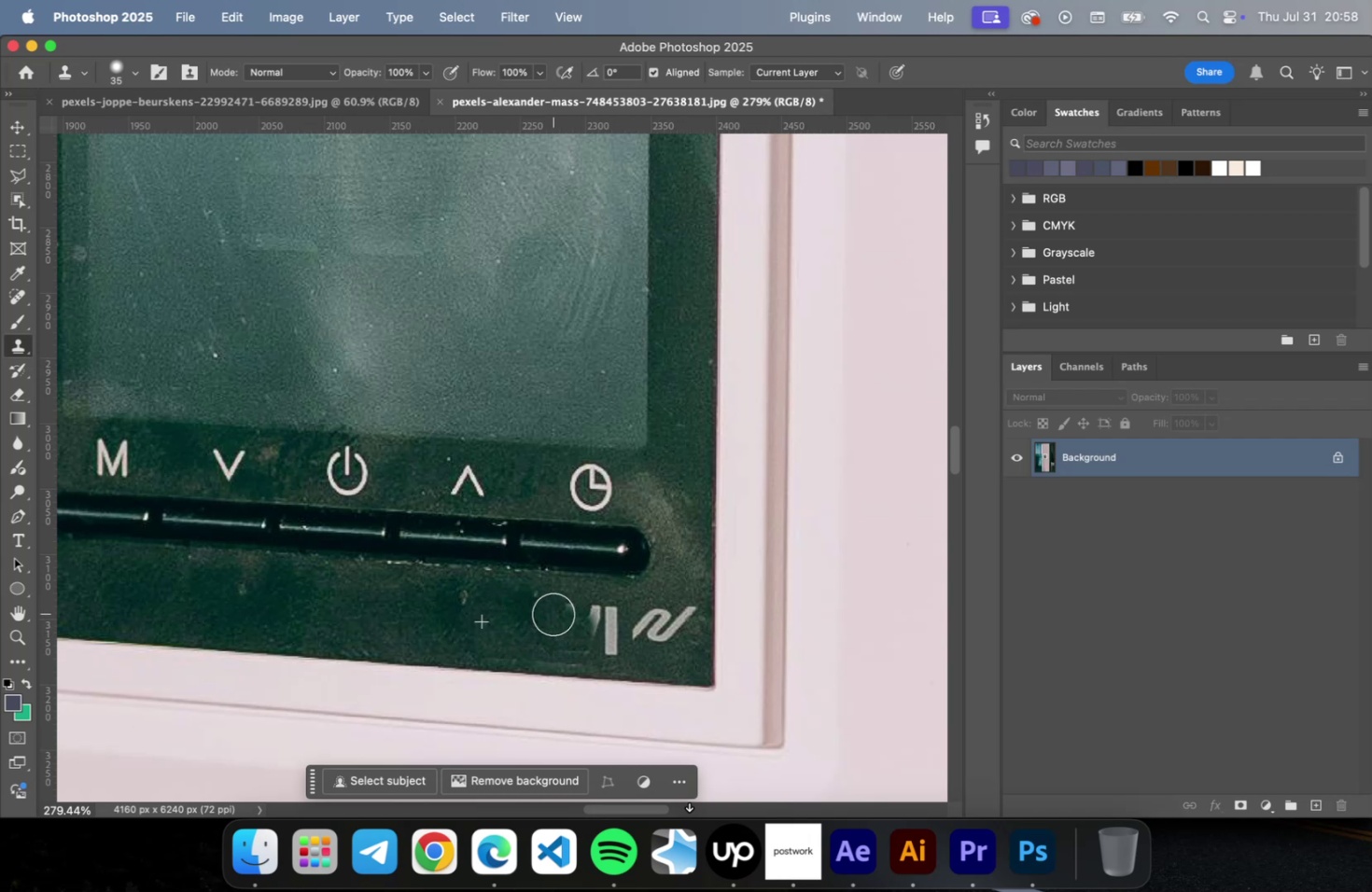 
left_click([553, 613])
 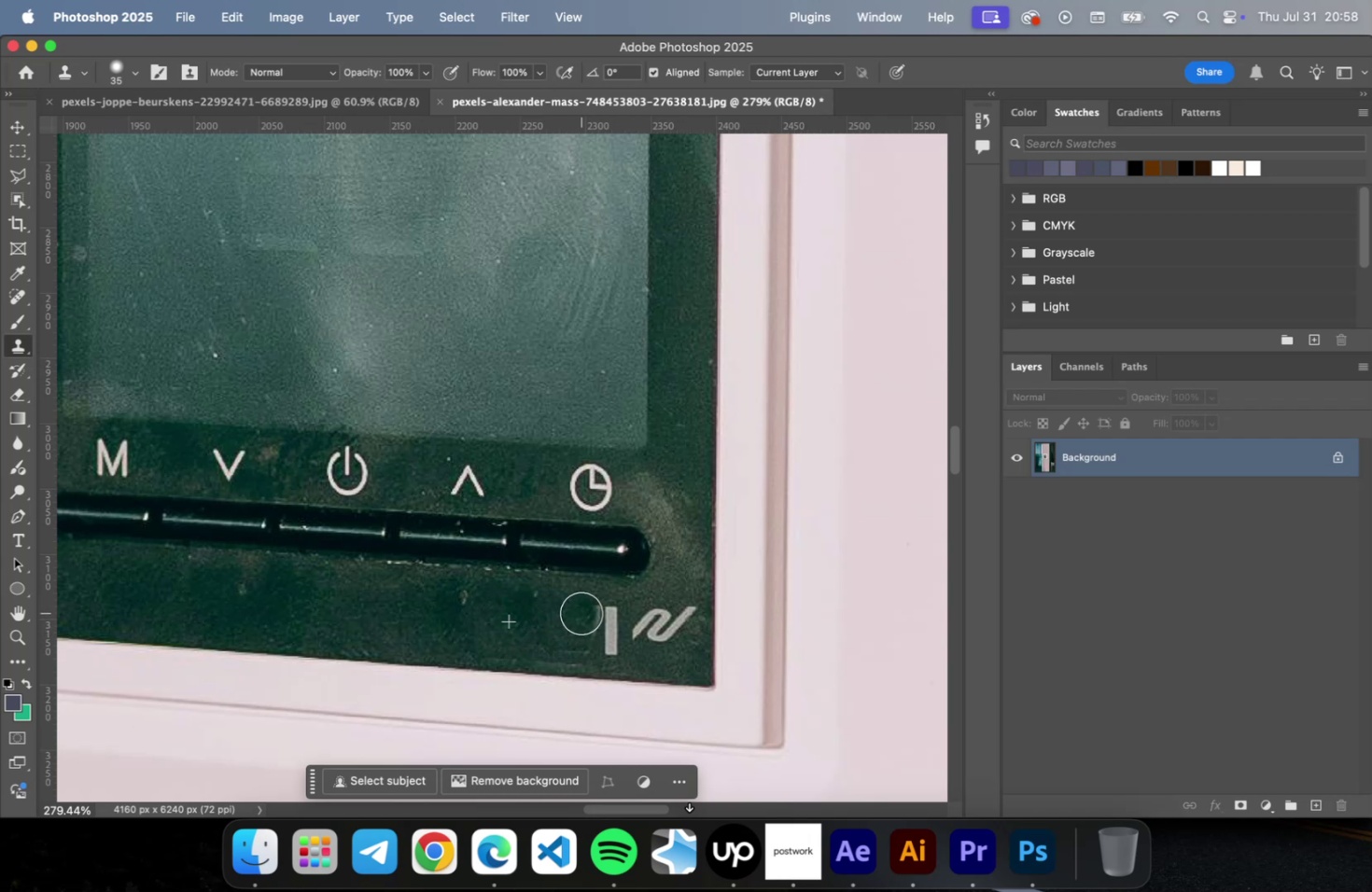 
left_click([581, 612])
 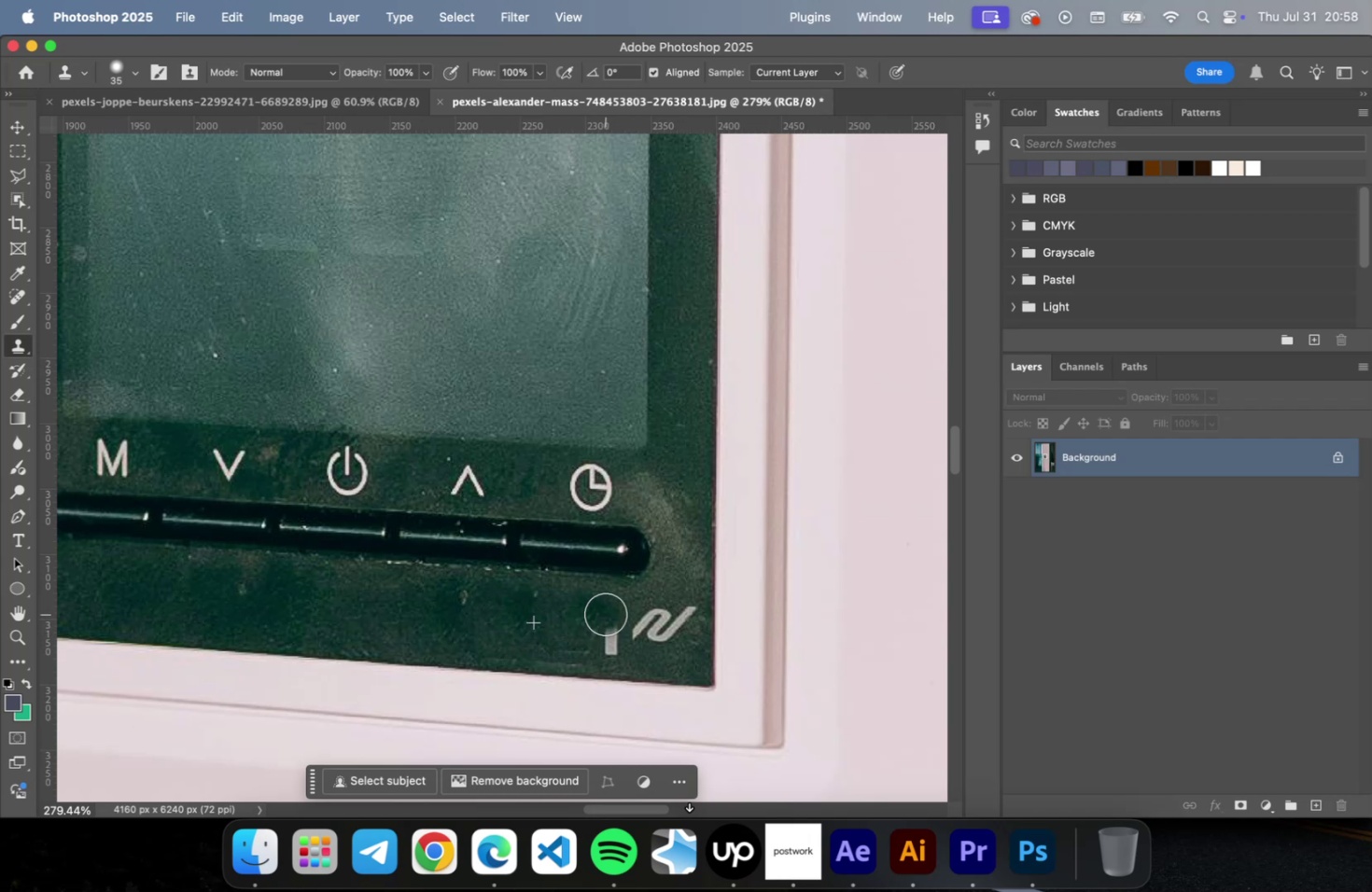 
left_click([605, 613])
 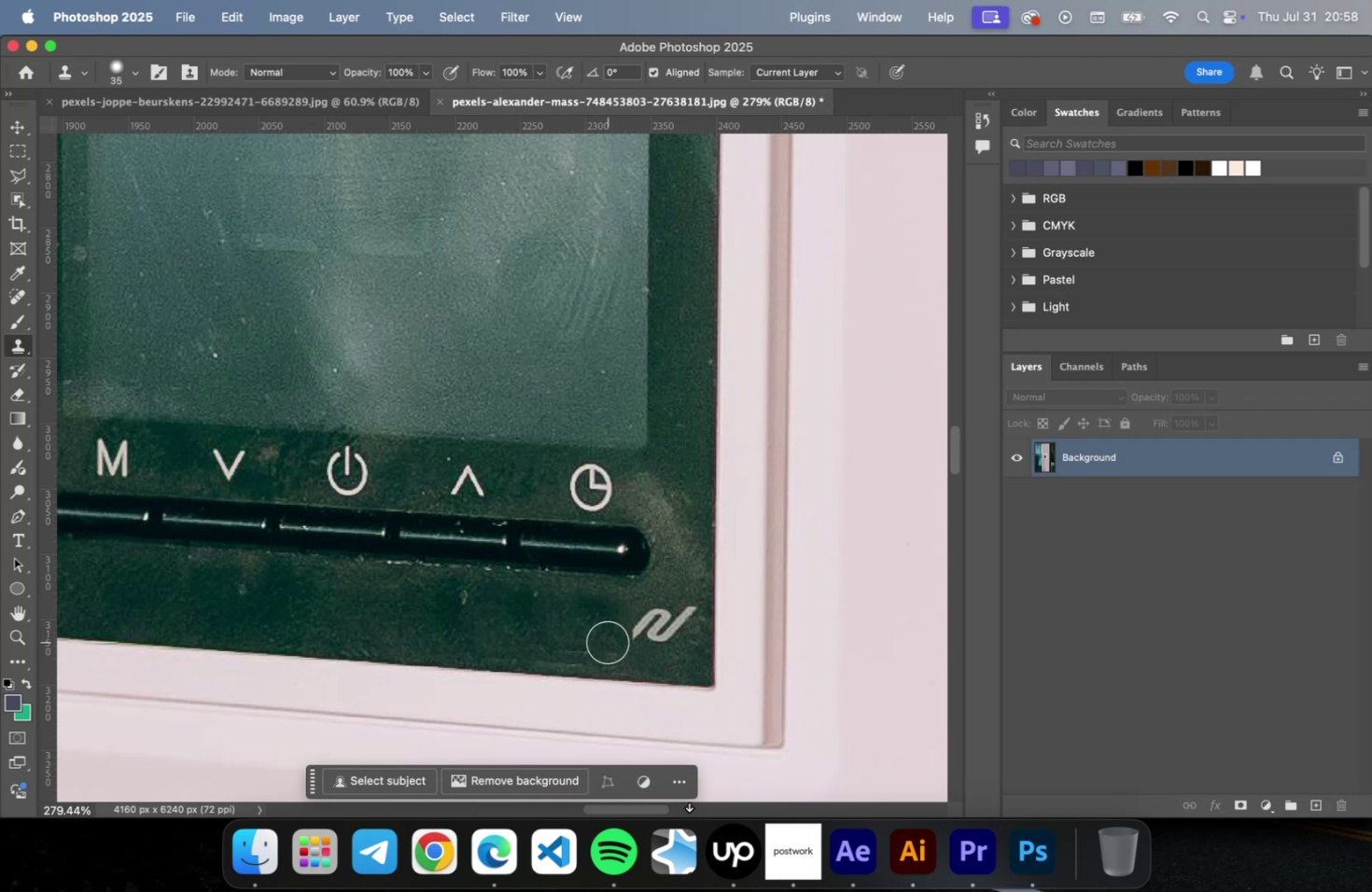 
left_click([607, 641])
 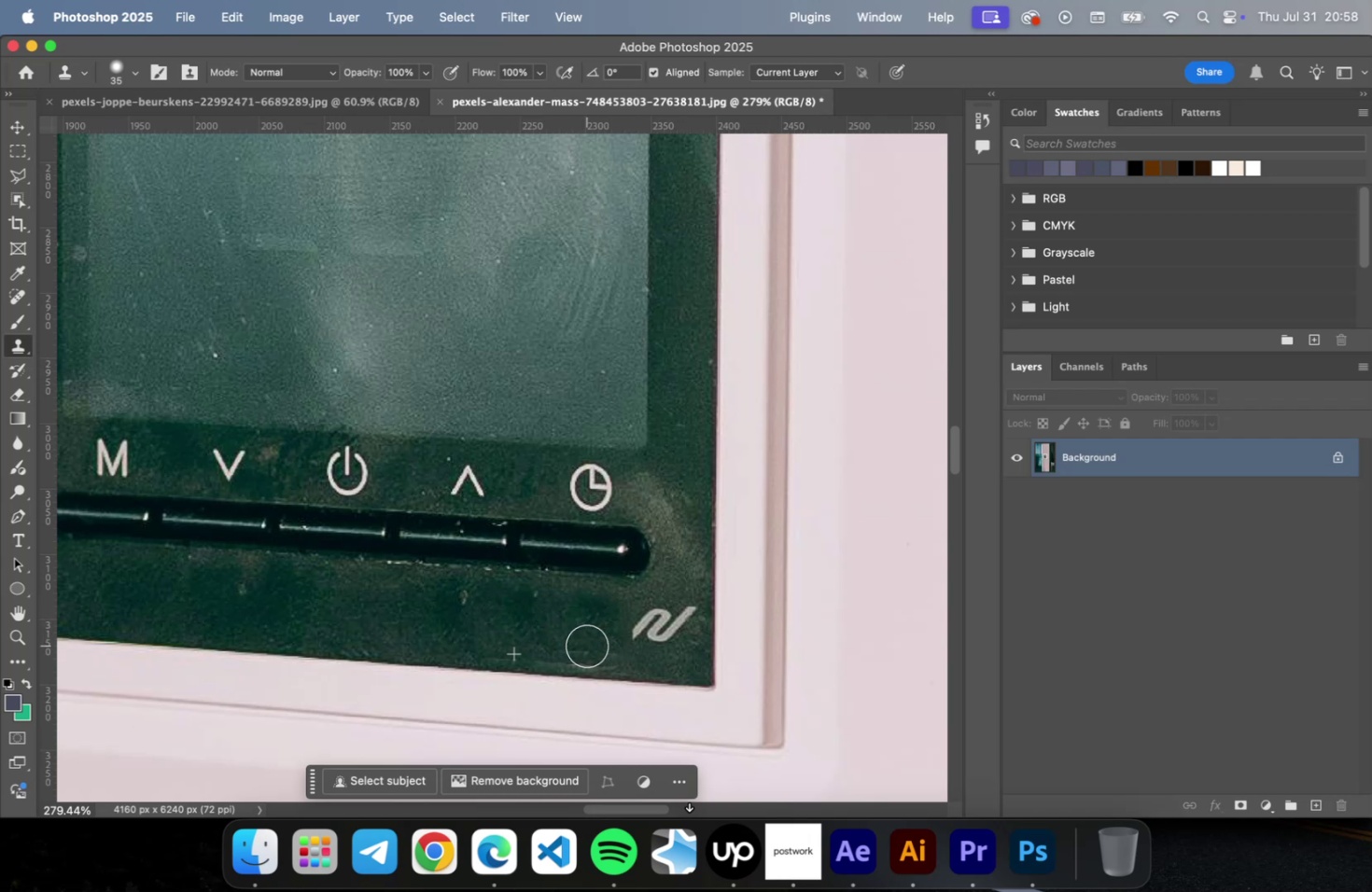 
left_click([586, 645])
 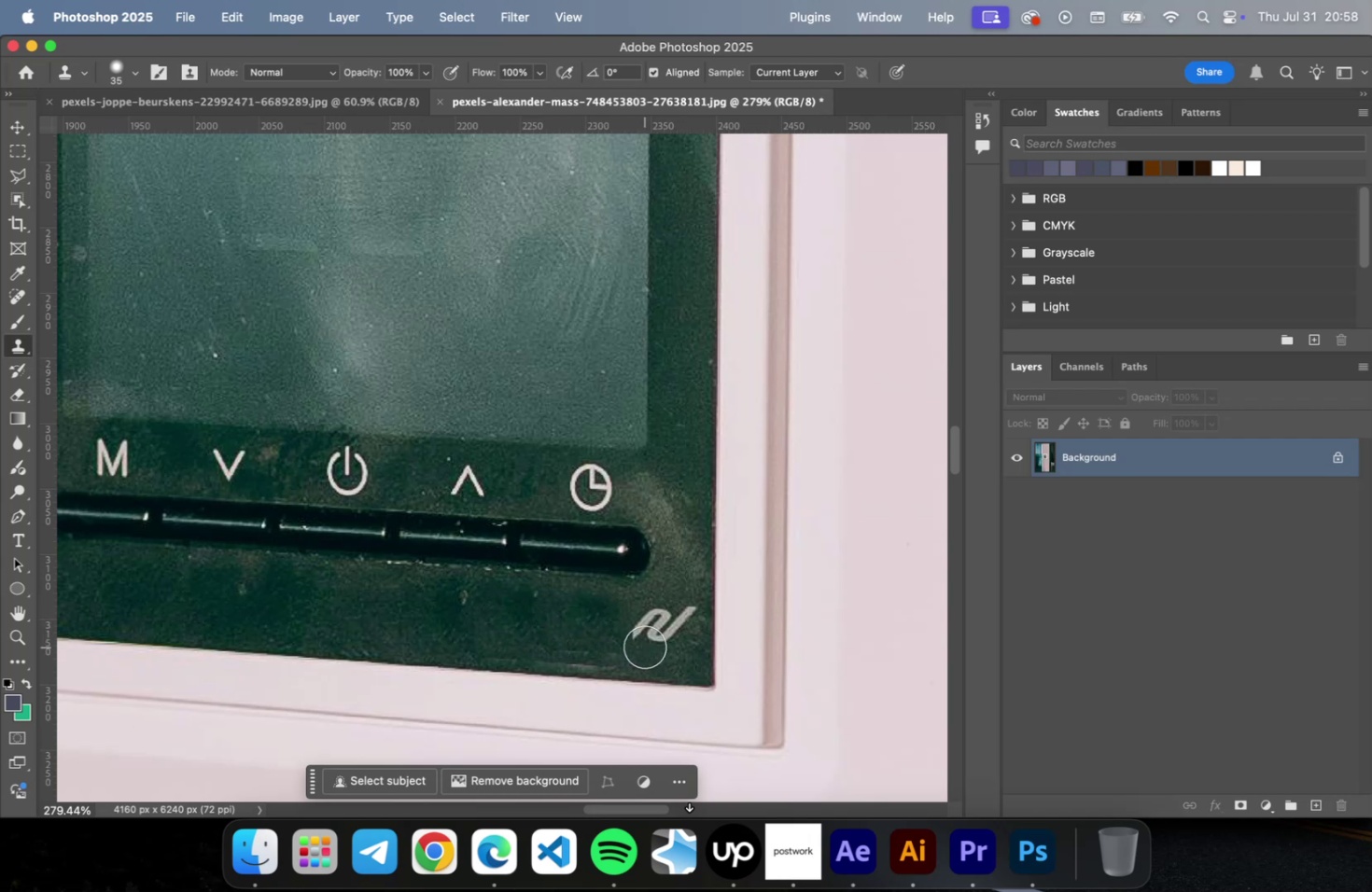 
left_click([644, 646])
 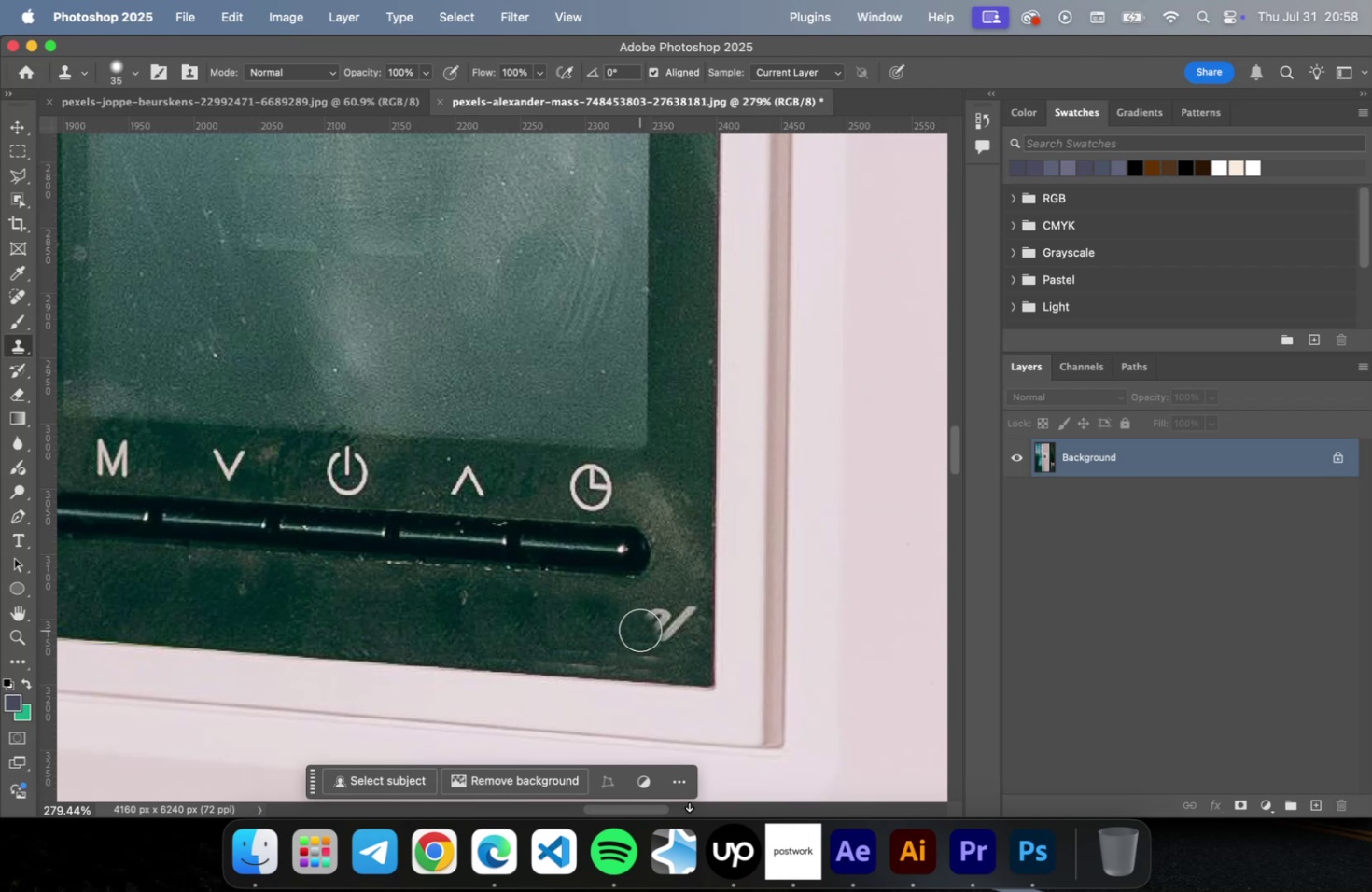 
left_click([639, 629])
 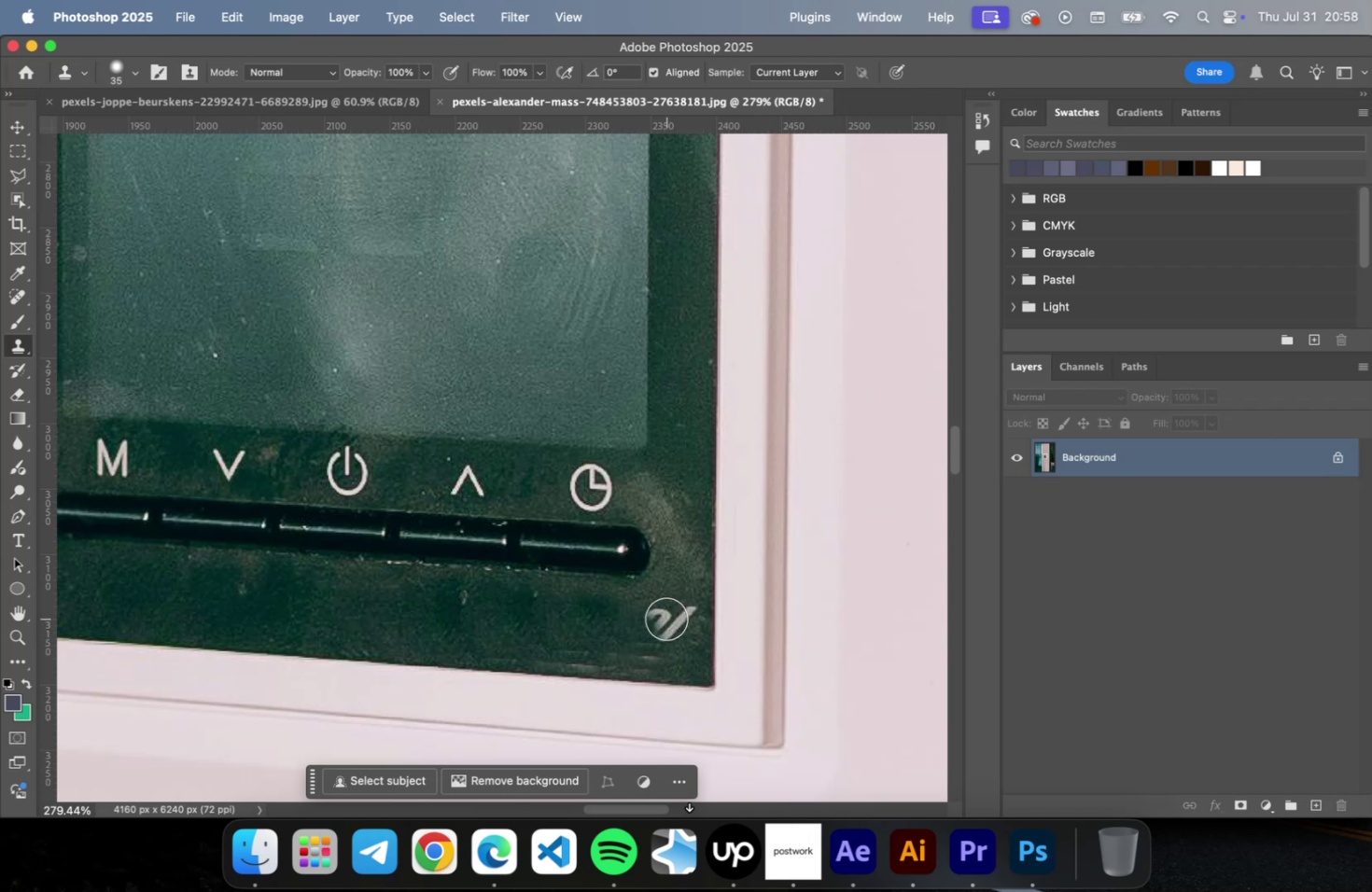 
left_click([665, 618])
 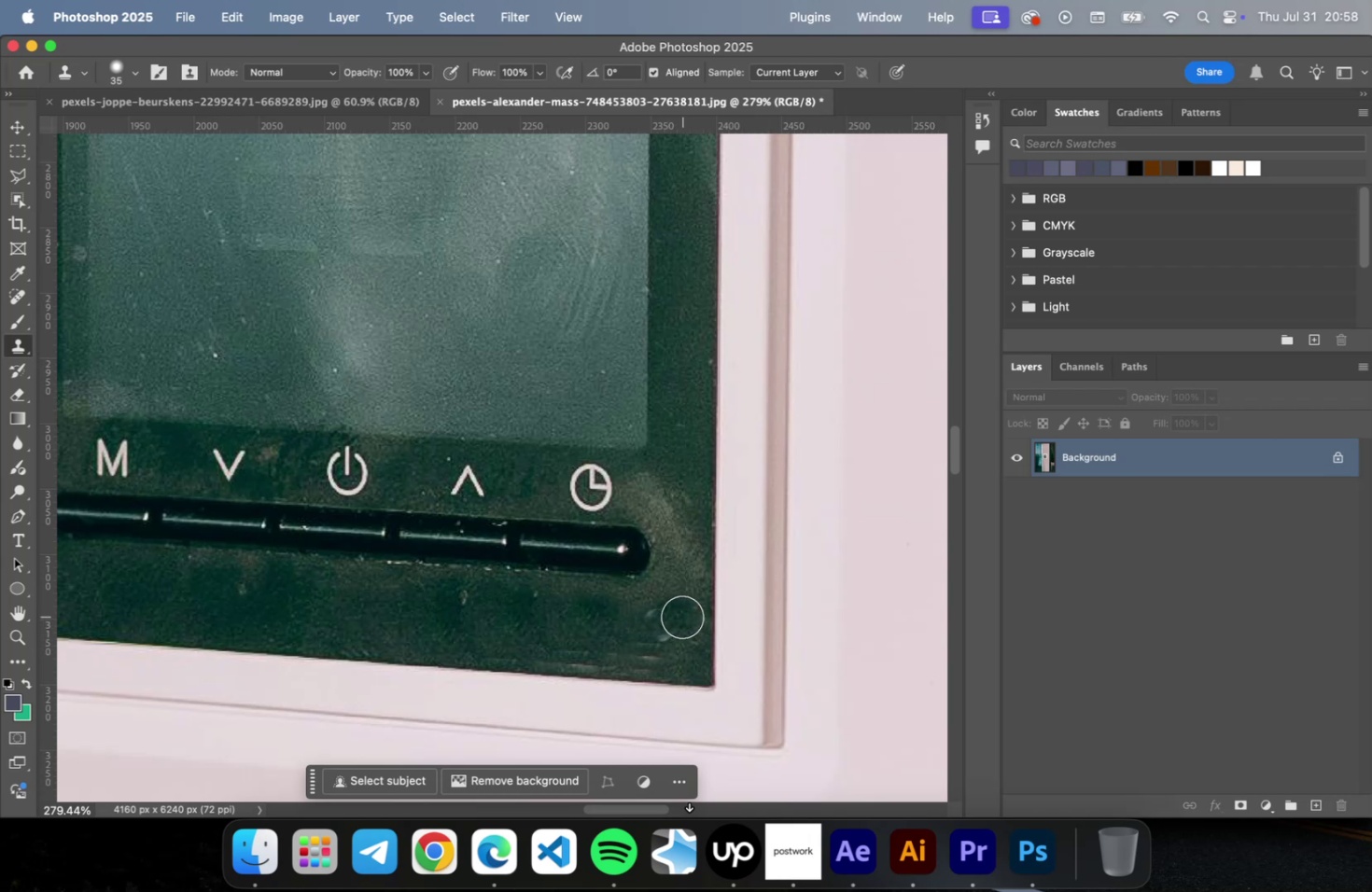 
left_click([681, 616])
 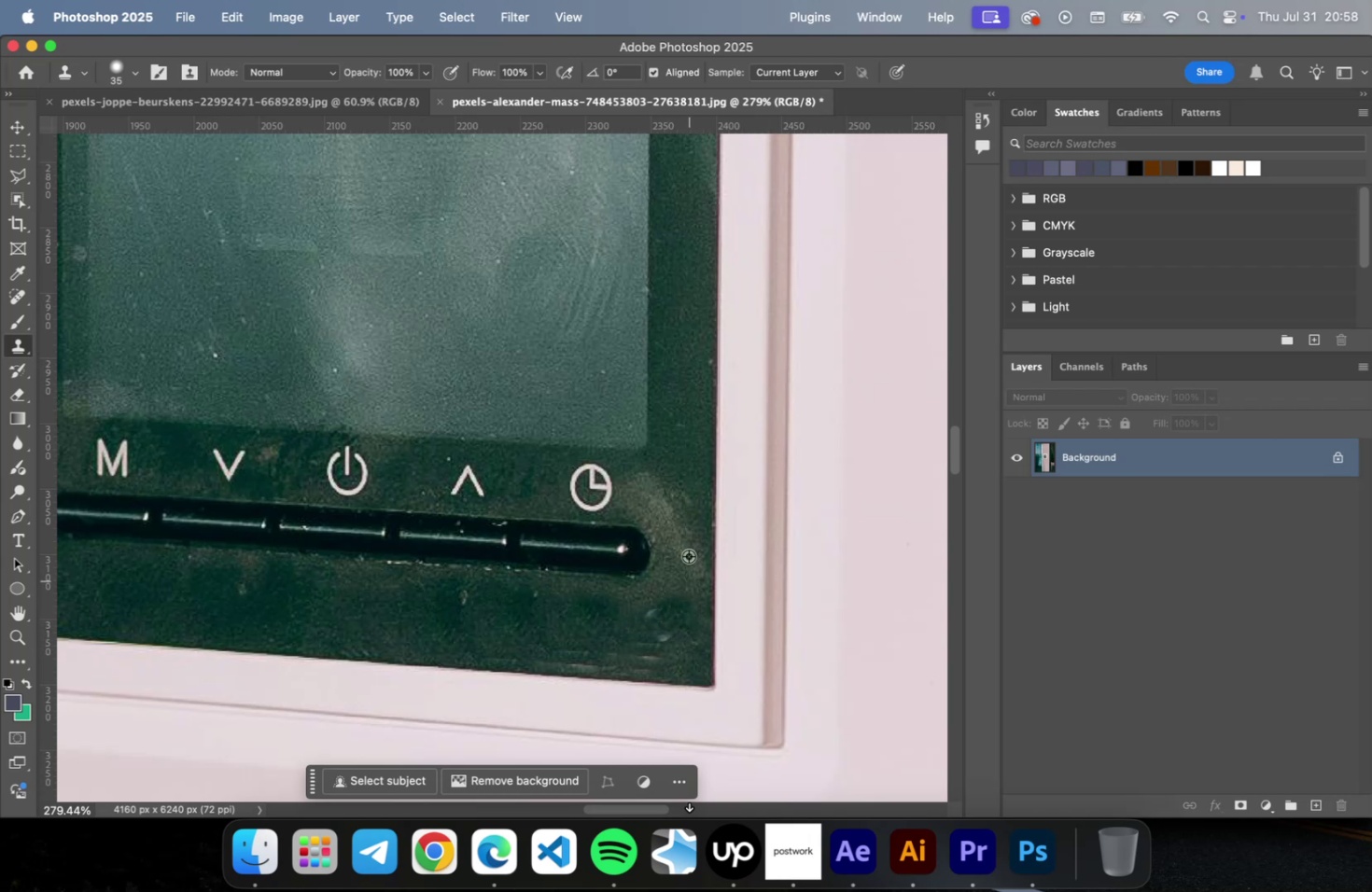 
hold_key(key=OptionLeft, duration=0.41)
 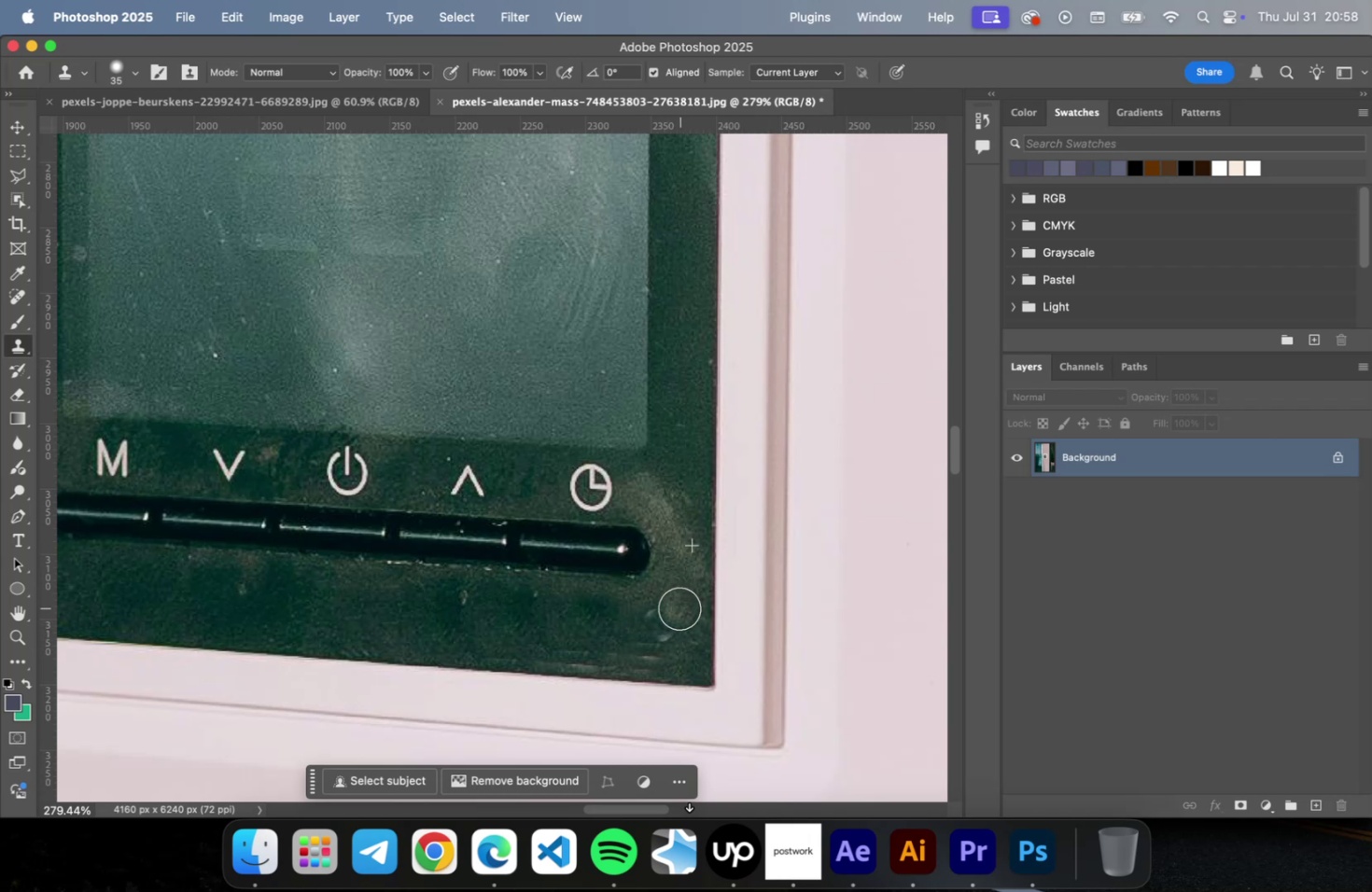 
left_click([679, 607])
 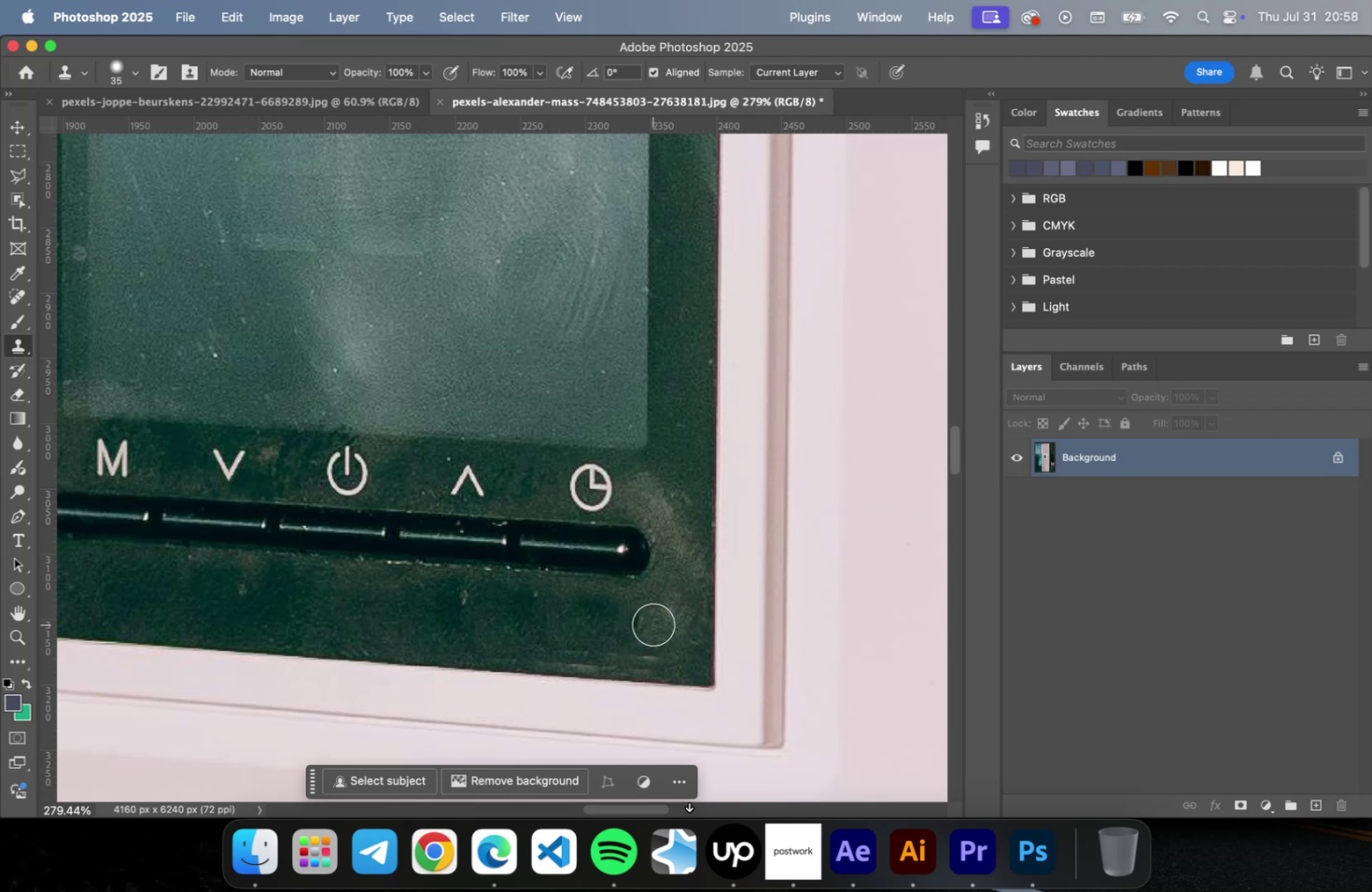 
left_click([652, 623])
 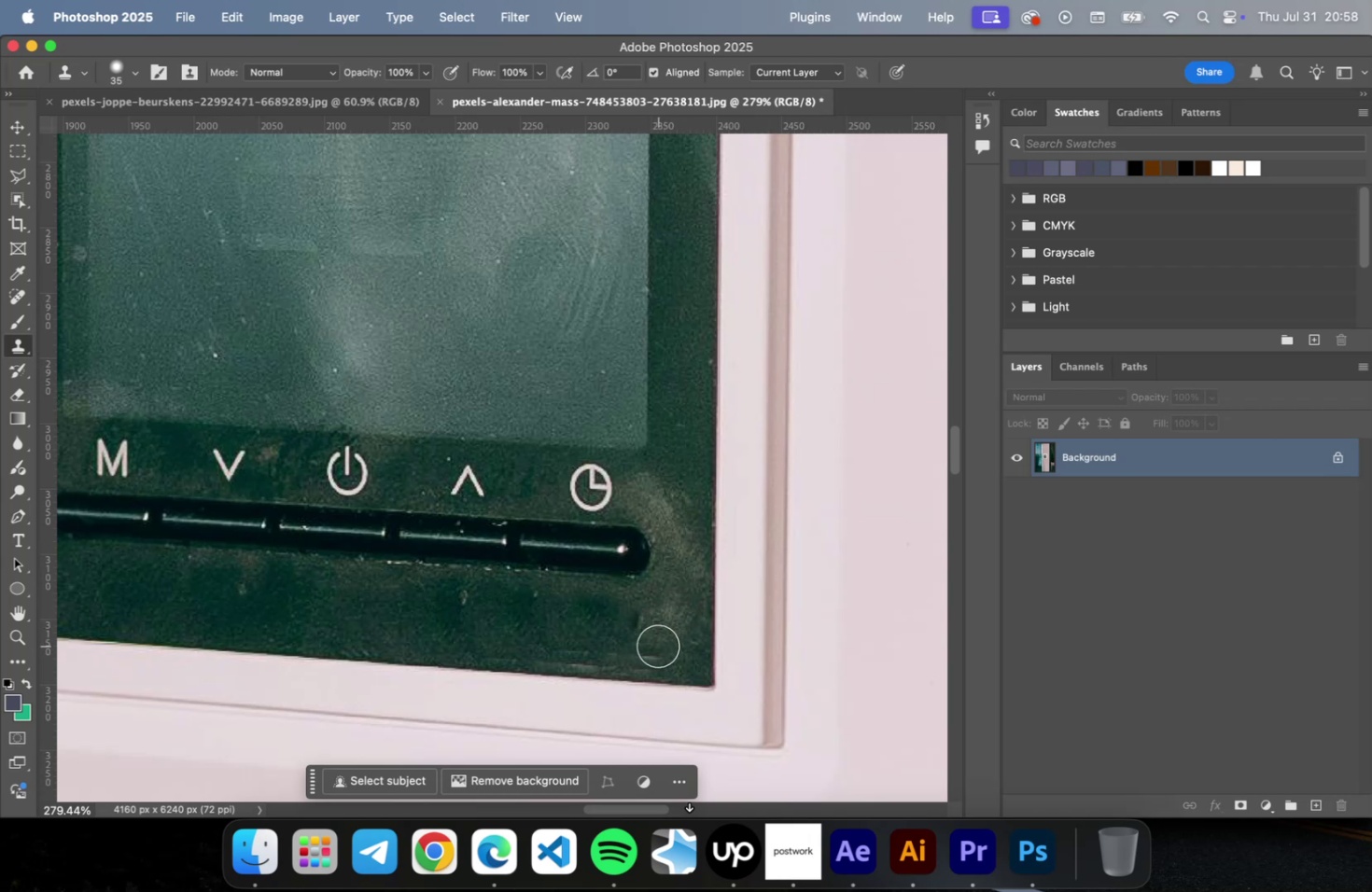 
left_click([657, 645])
 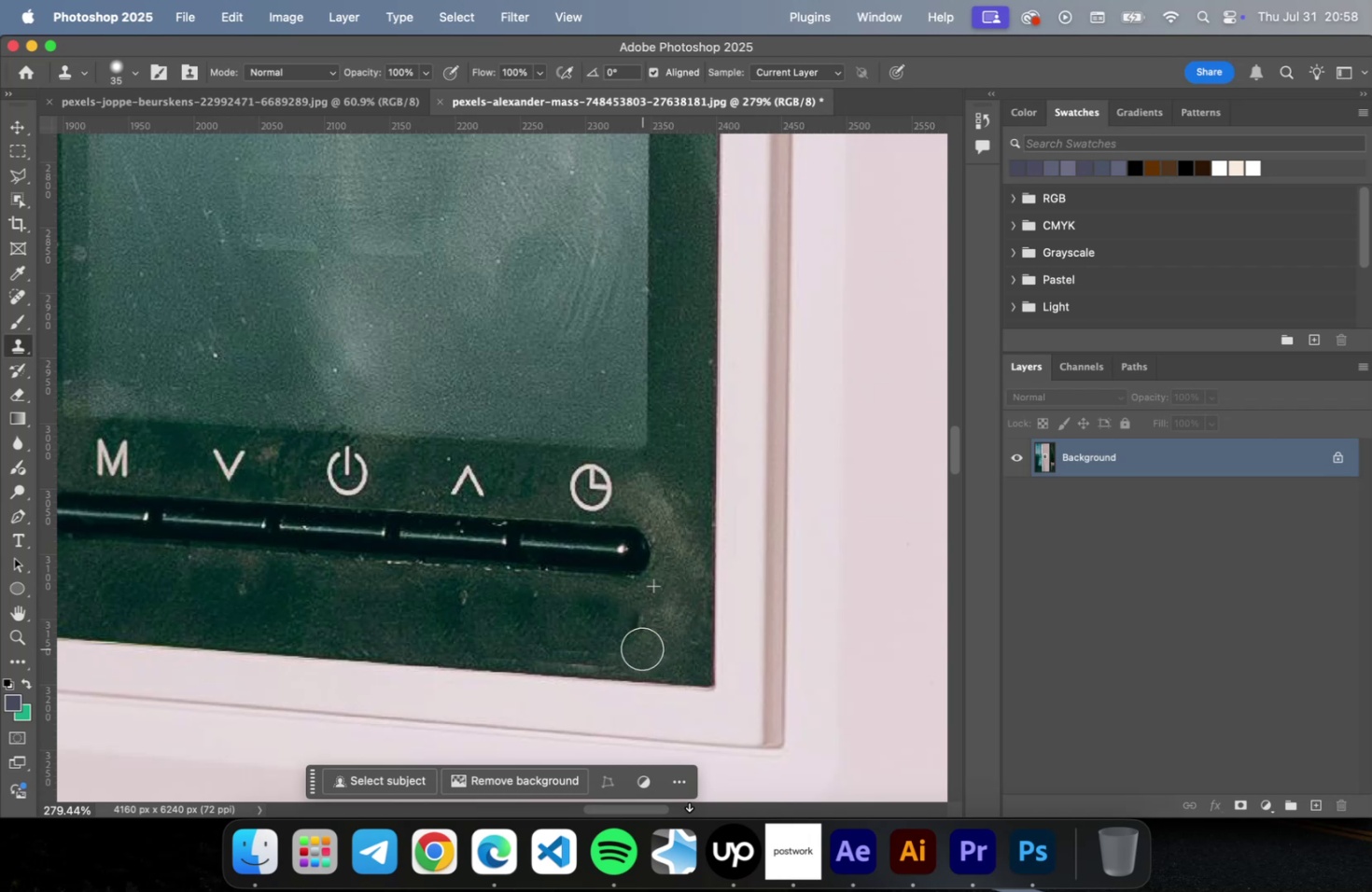 
left_click([641, 648])
 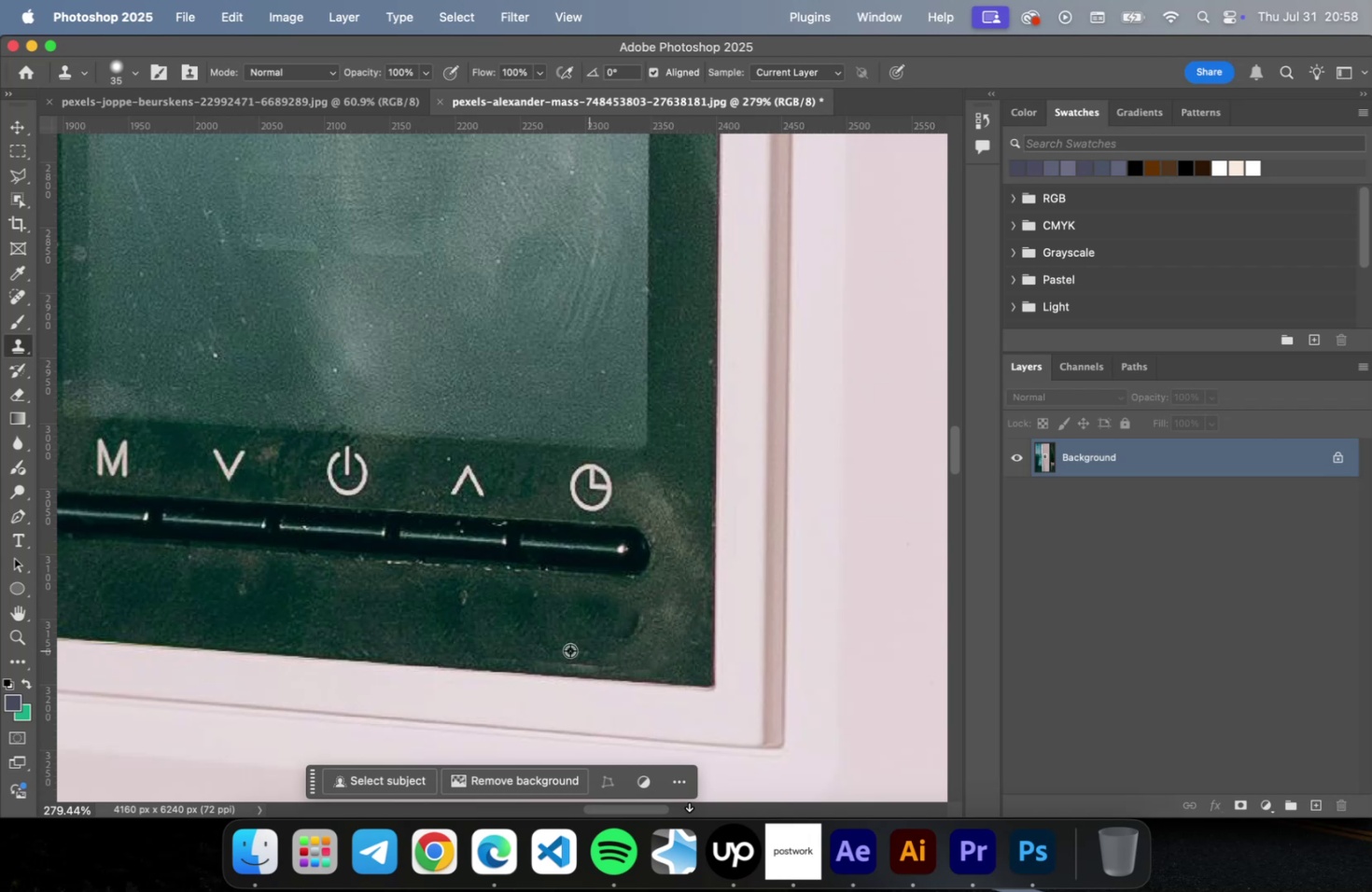 
hold_key(key=OptionLeft, duration=0.39)
 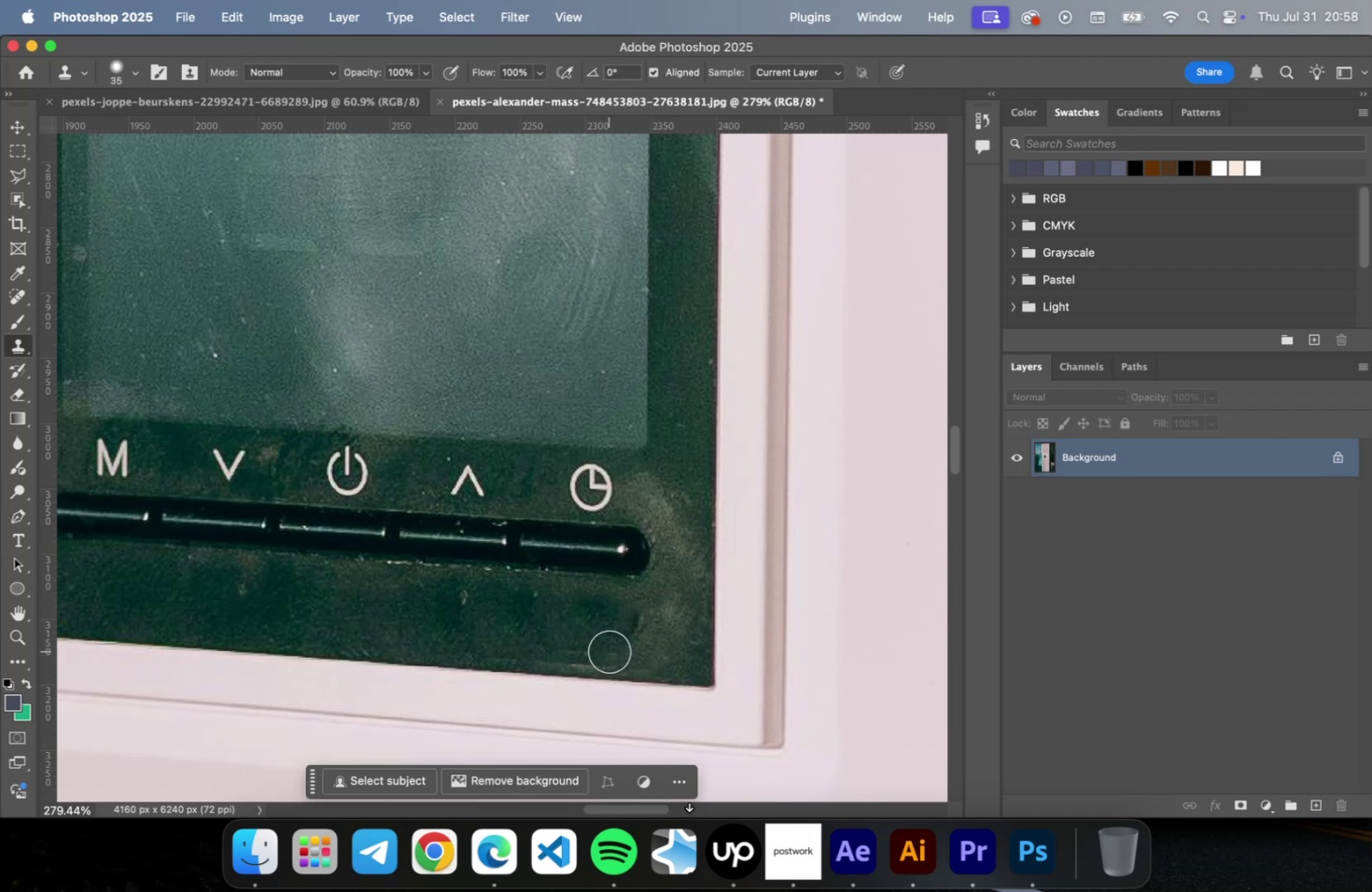 
left_click_drag(start_coordinate=[607, 651], to_coordinate=[611, 649])
 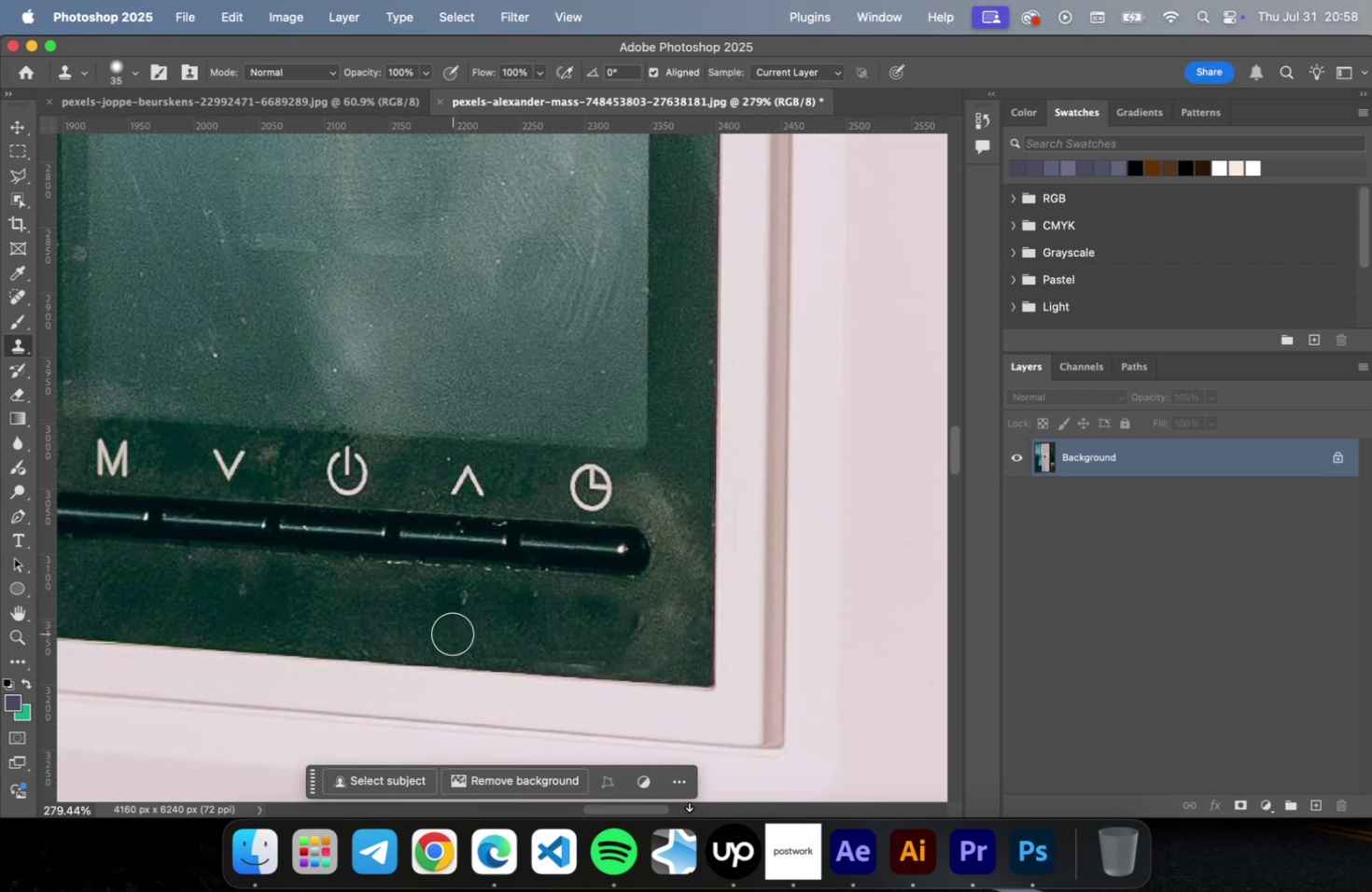 
hold_key(key=OptionLeft, duration=0.41)
left_click([440, 633])
 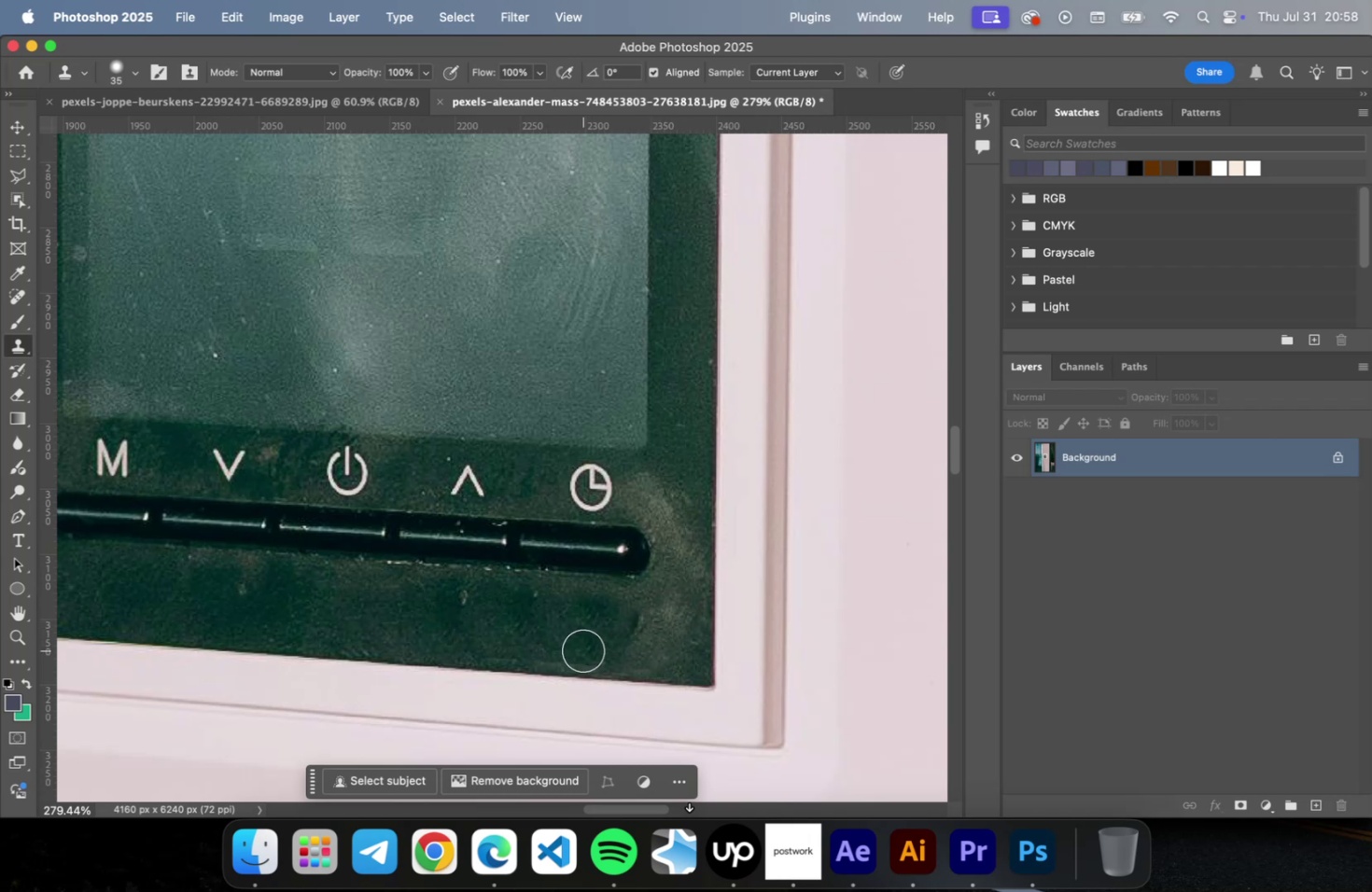 
left_click([582, 649])
 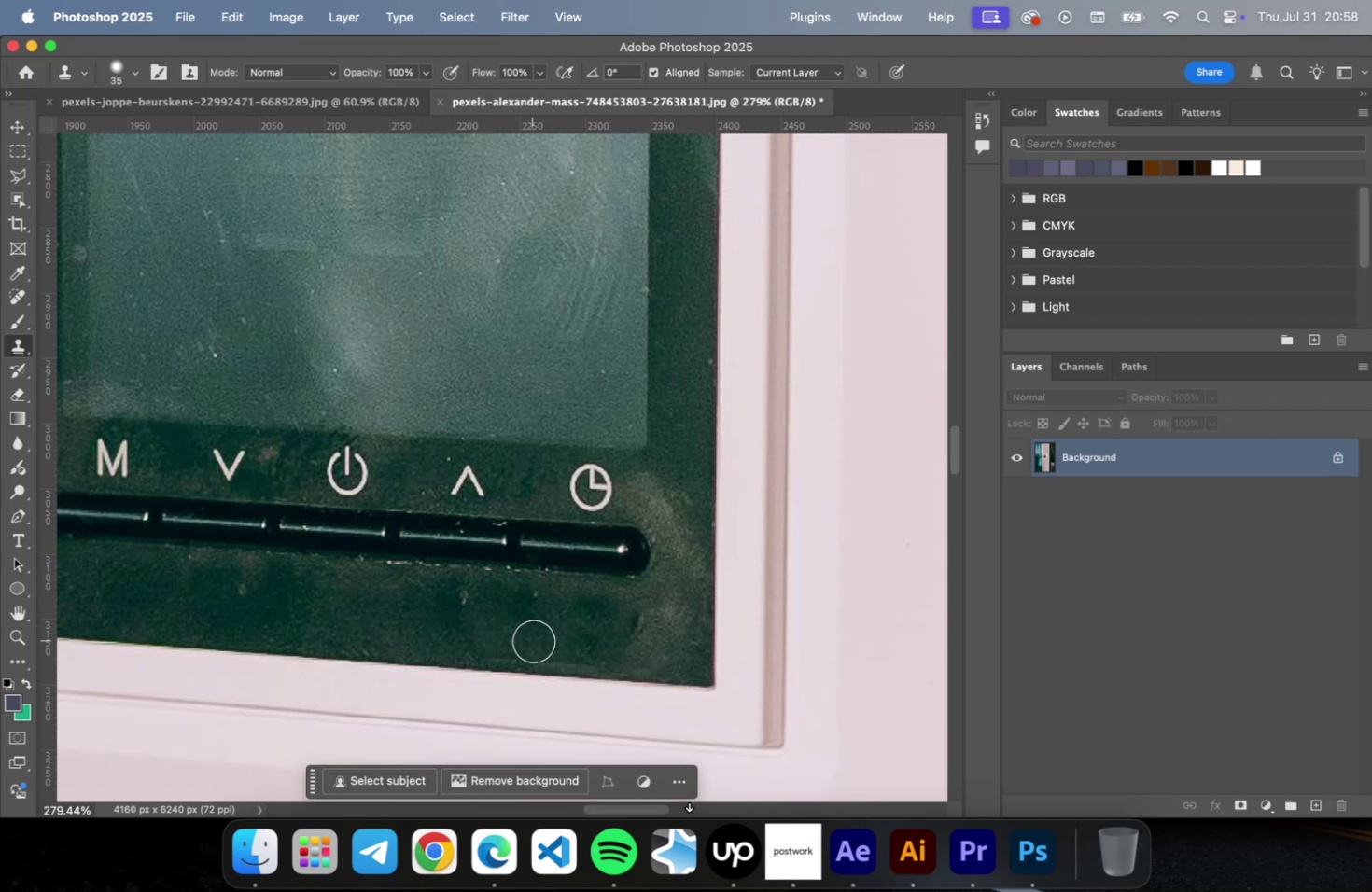 
hold_key(key=OptionLeft, duration=0.41)
 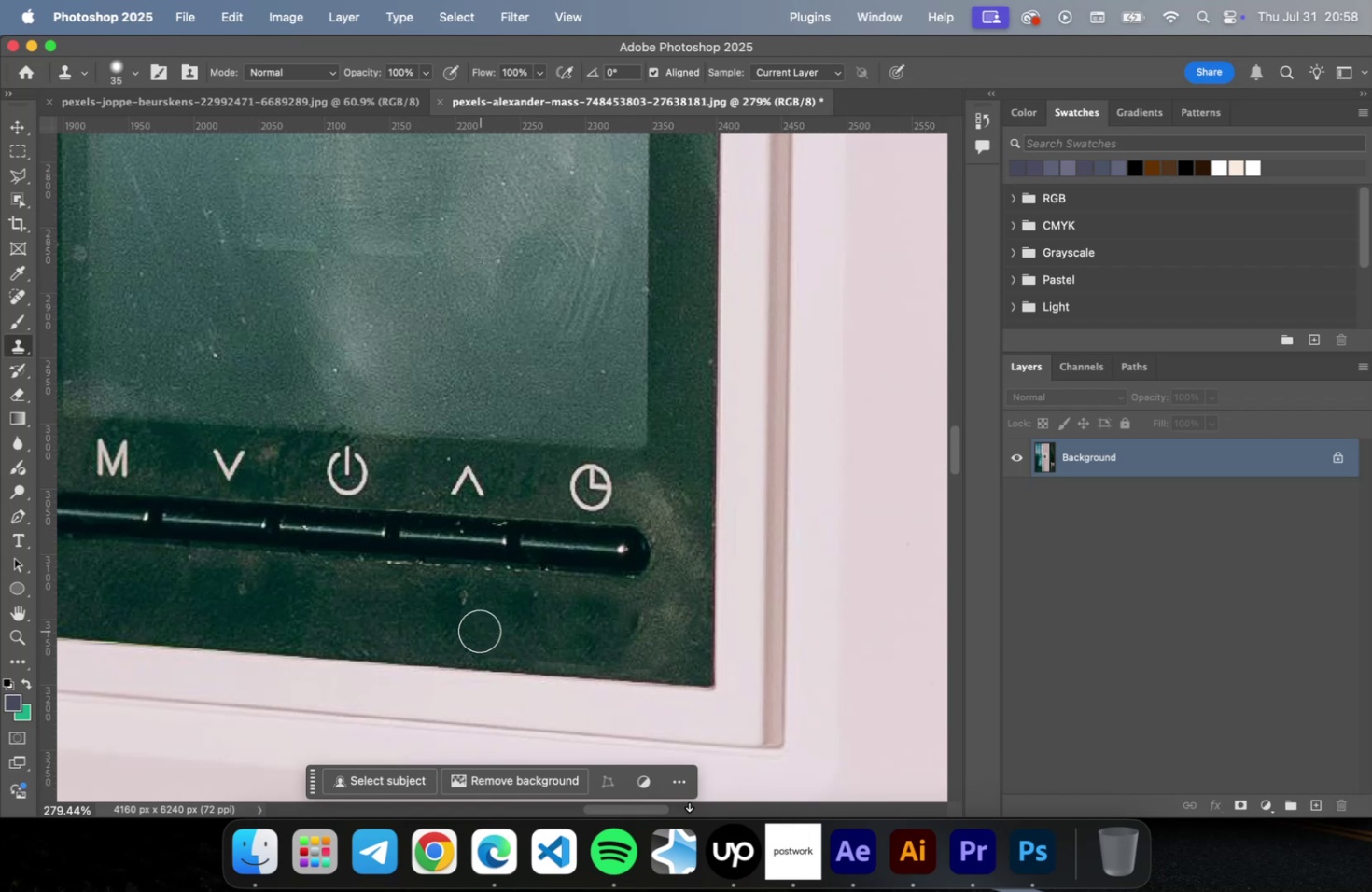 
hold_key(key=OptionLeft, duration=0.63)
 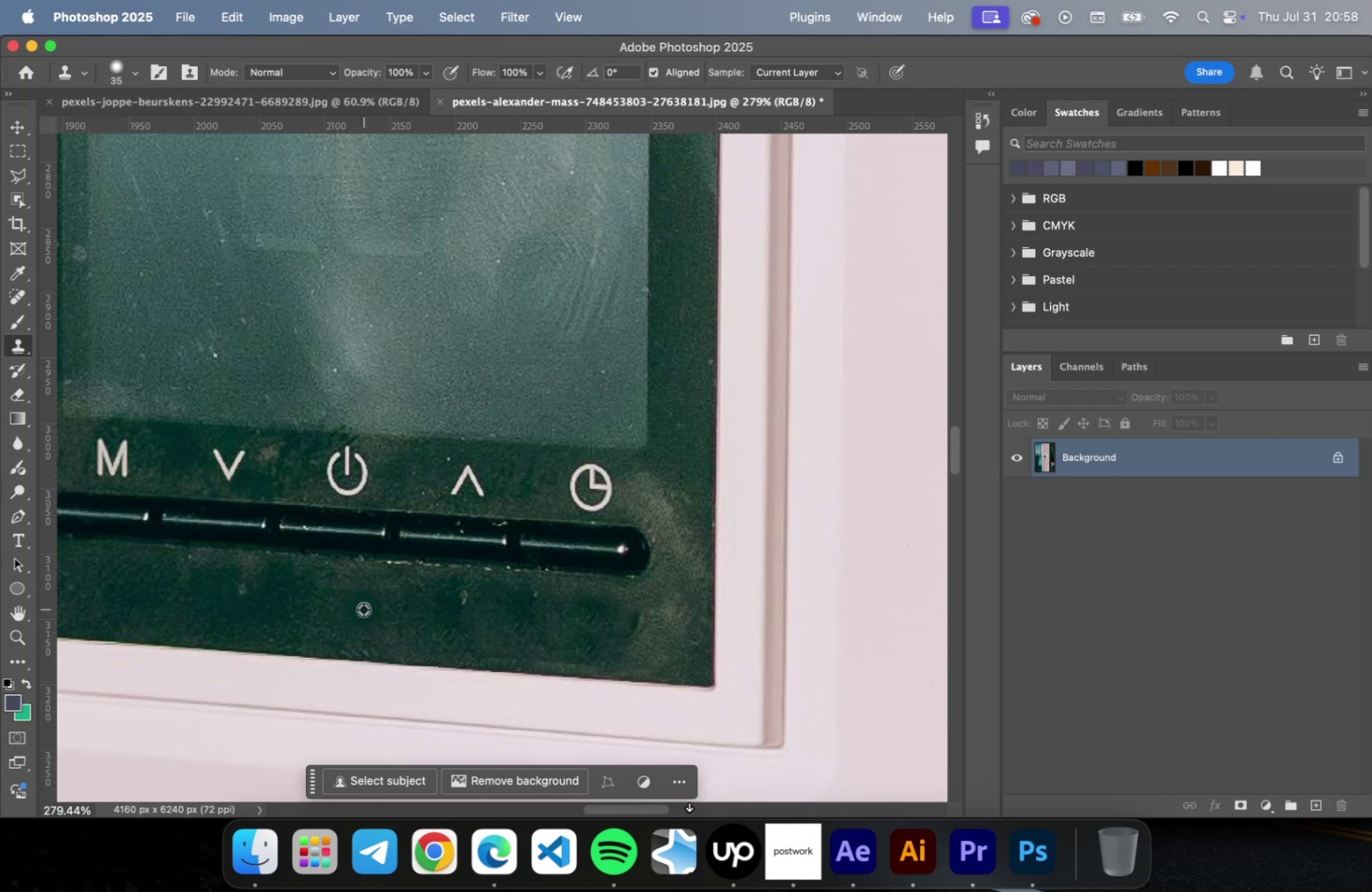 
hold_key(key=OptionLeft, duration=0.8)
left_click([363, 607])
 